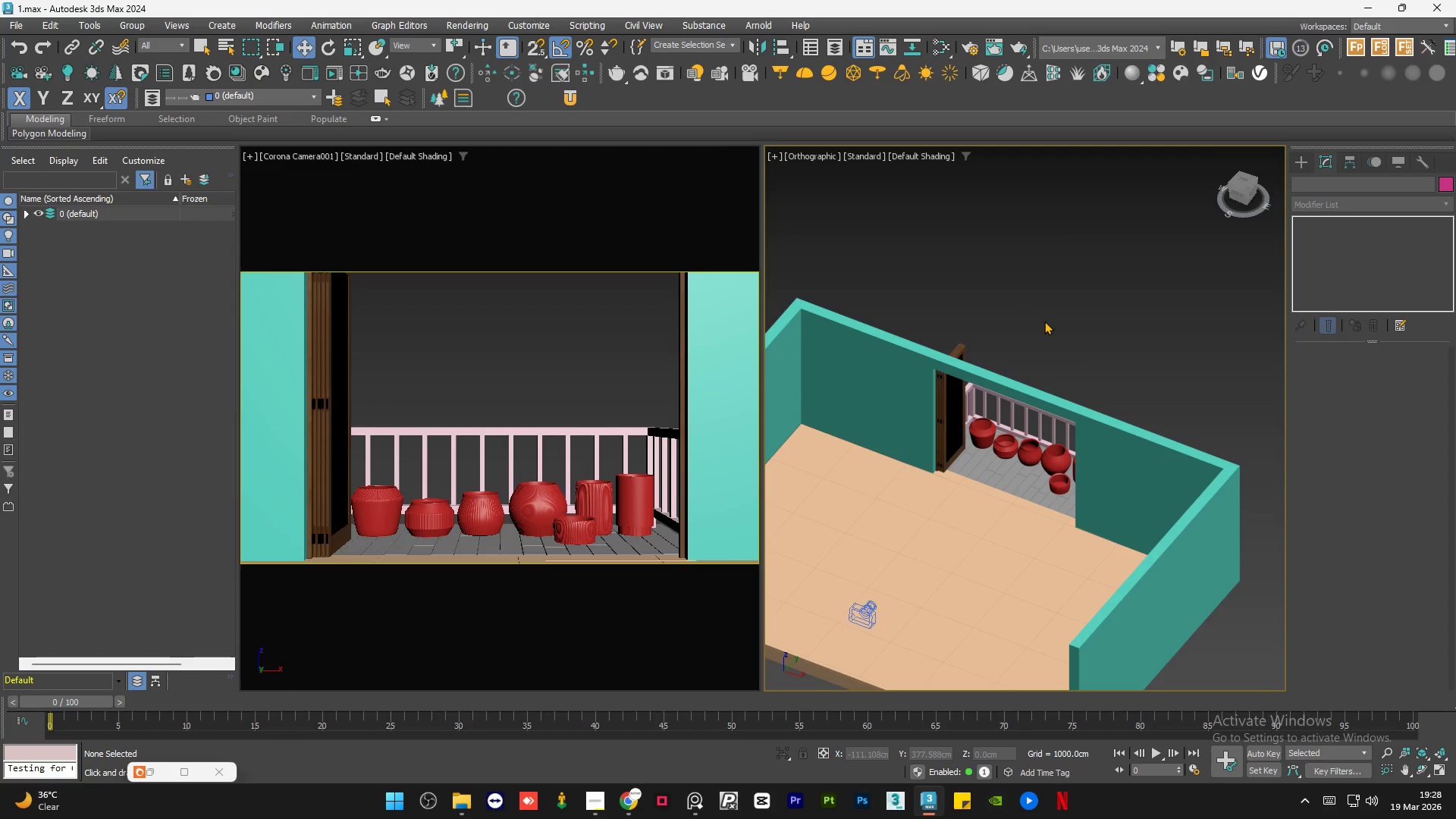 
triple_click([1044, 321])
 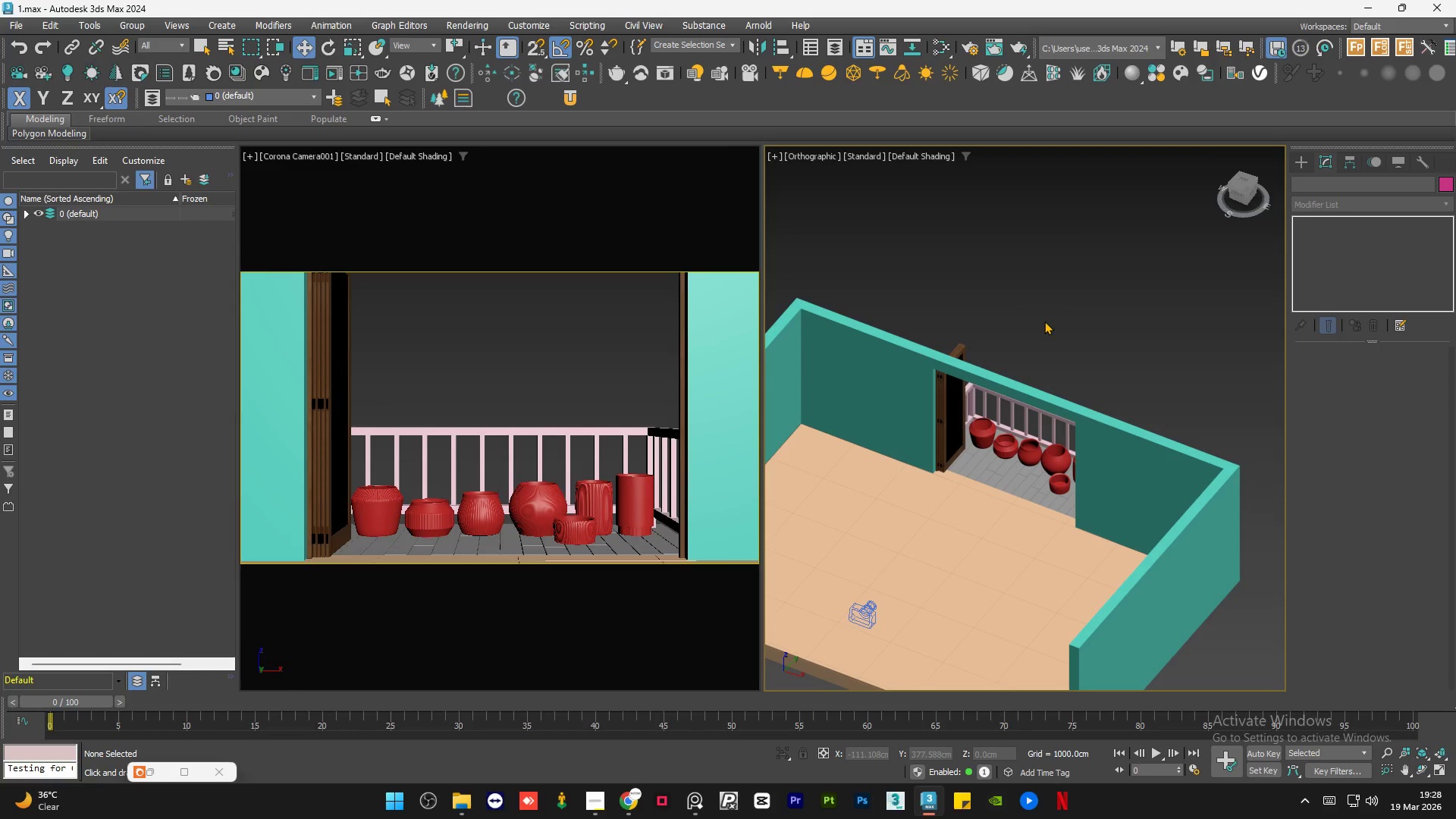 
triple_click([1044, 321])
 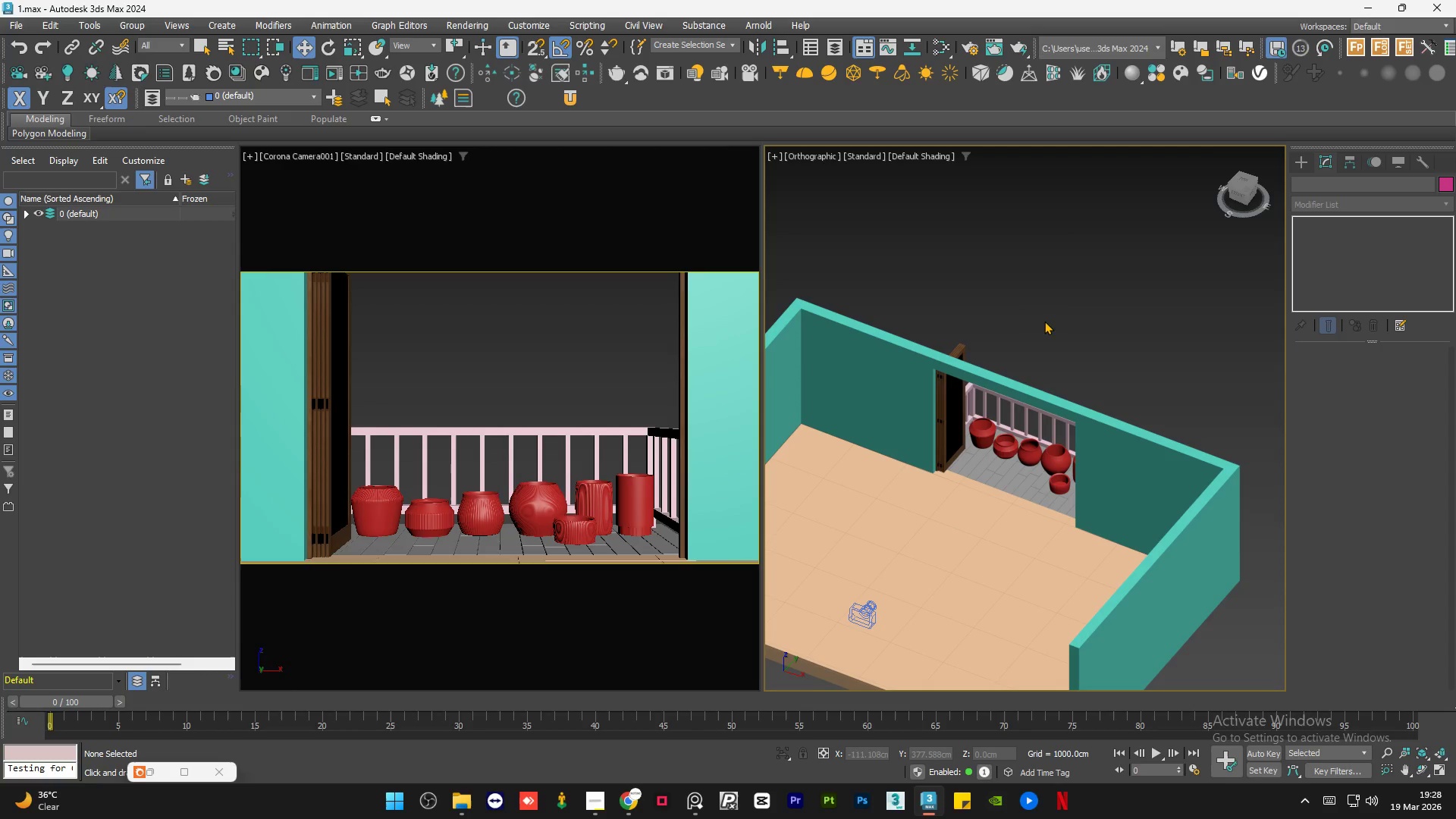 
triple_click([1044, 321])
 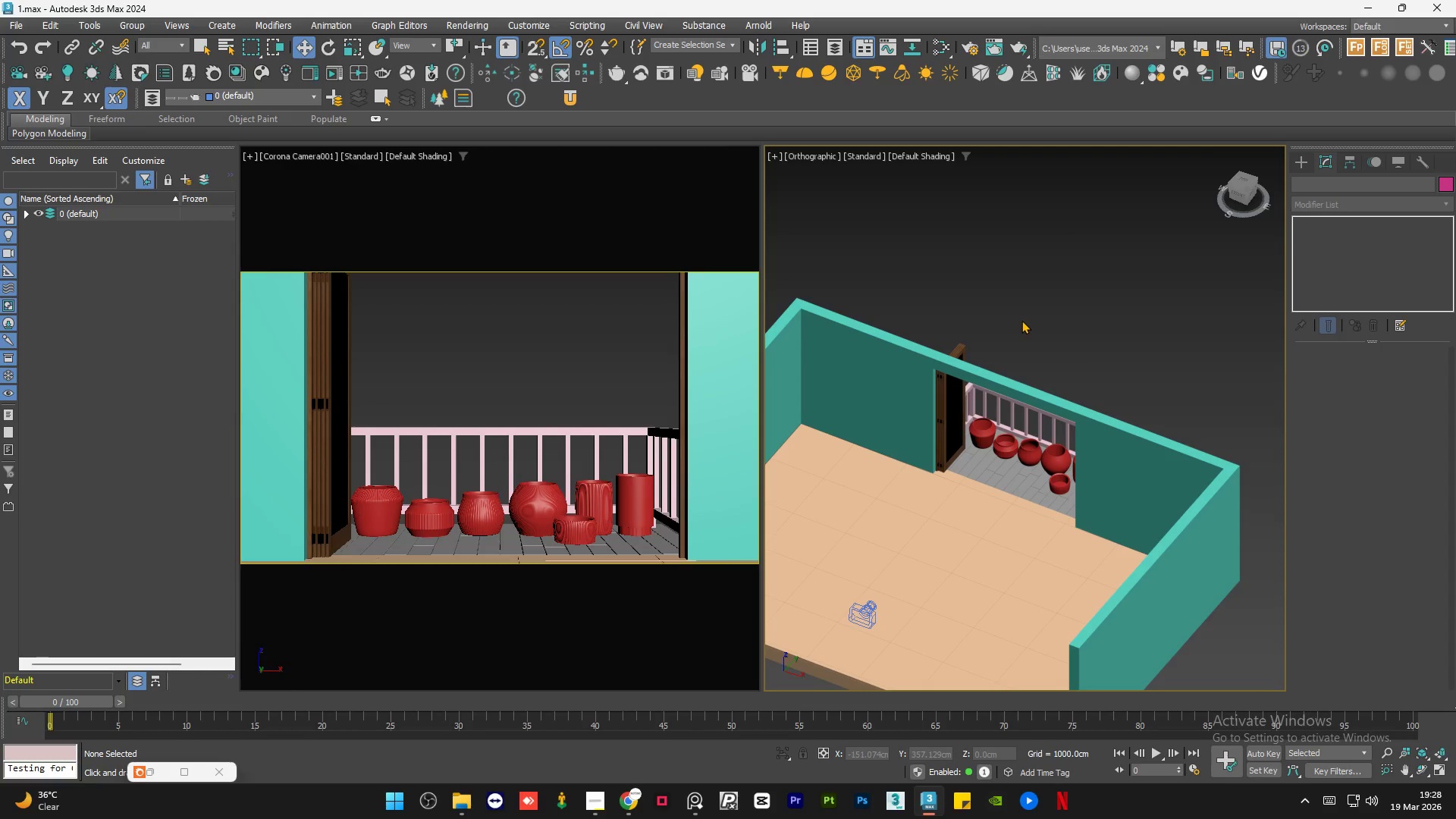 
double_click([1021, 320])
 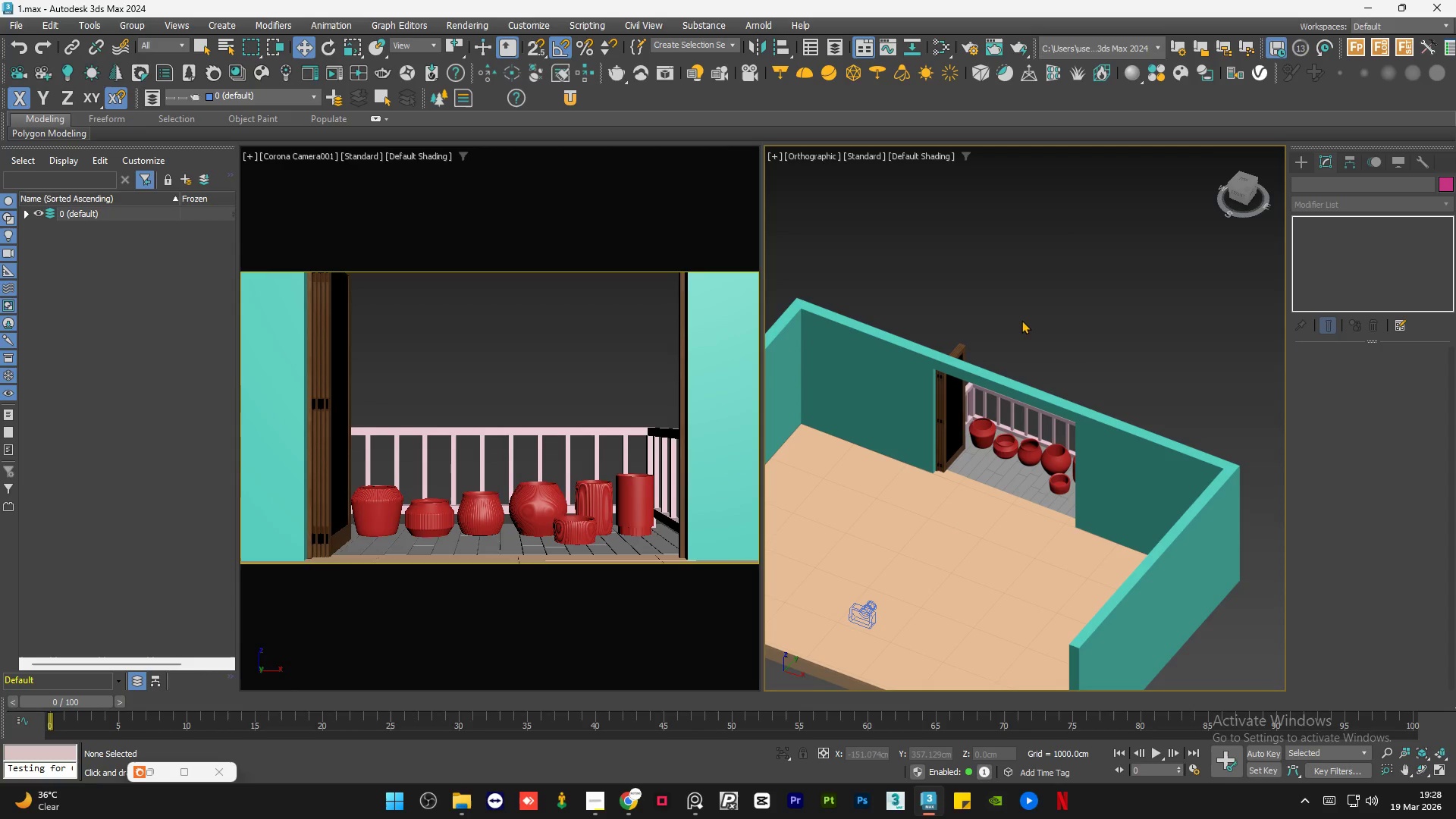 
triple_click([1021, 320])
 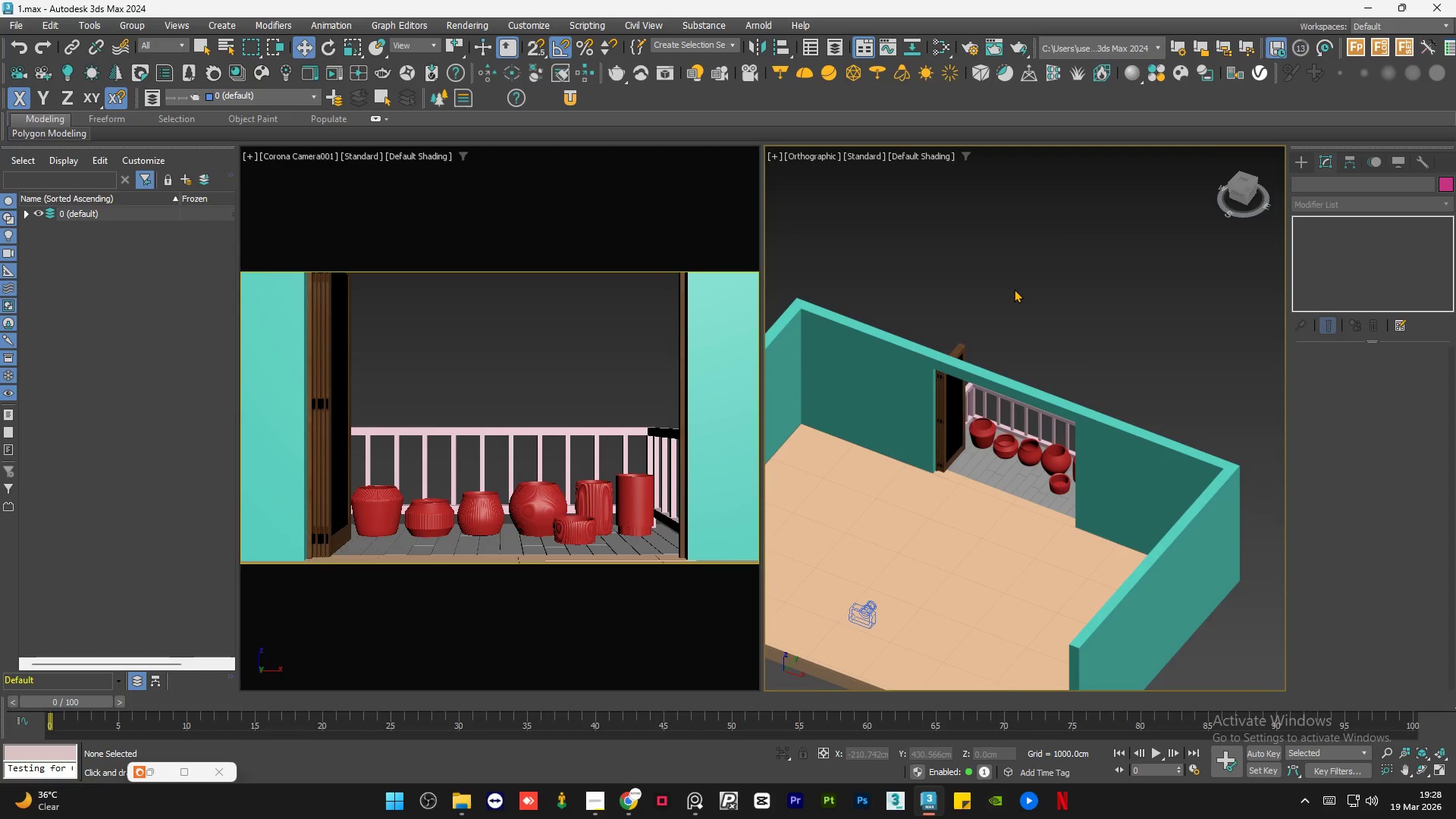 
double_click([1014, 289])
 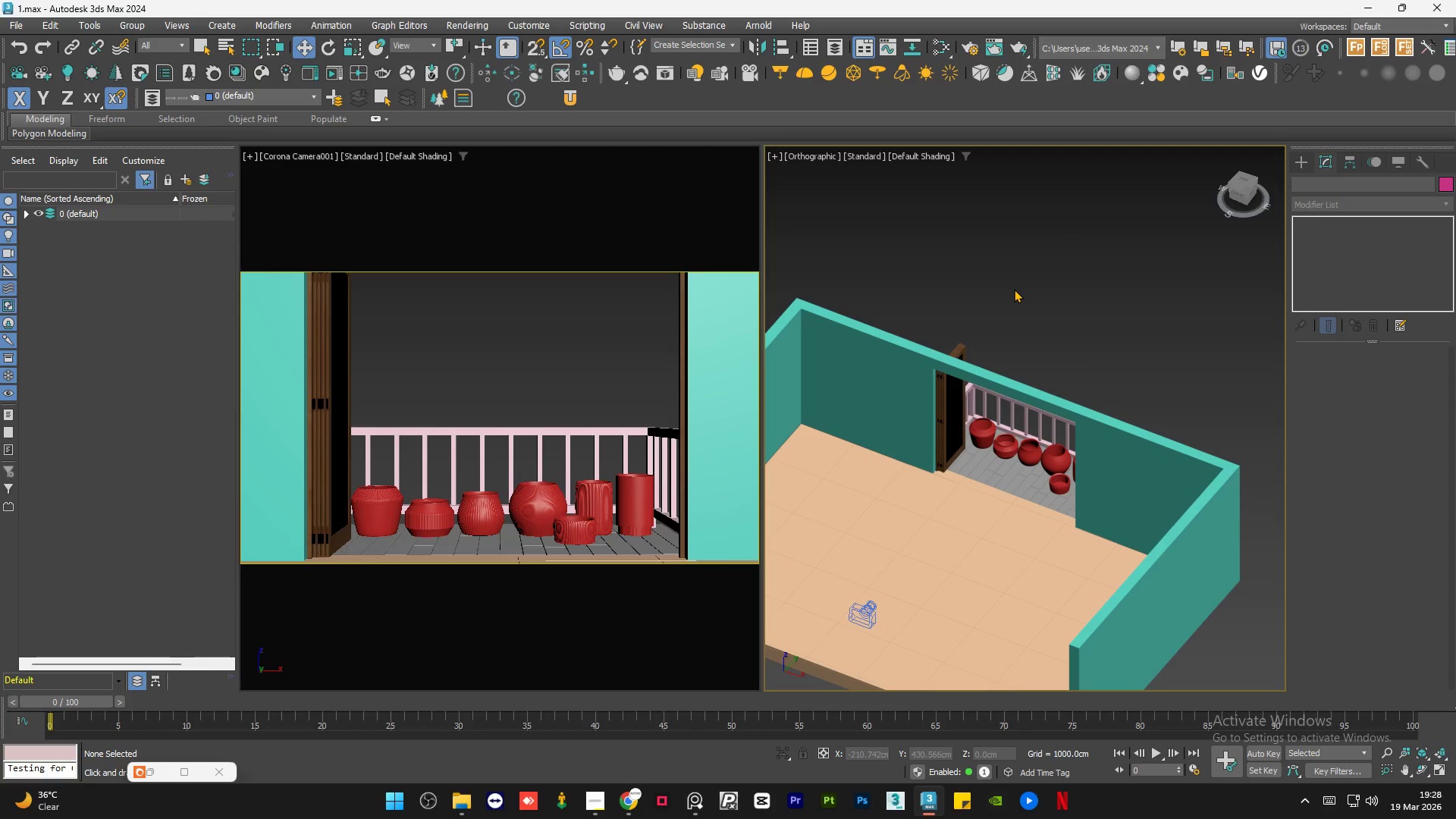 
left_click([1014, 289])
 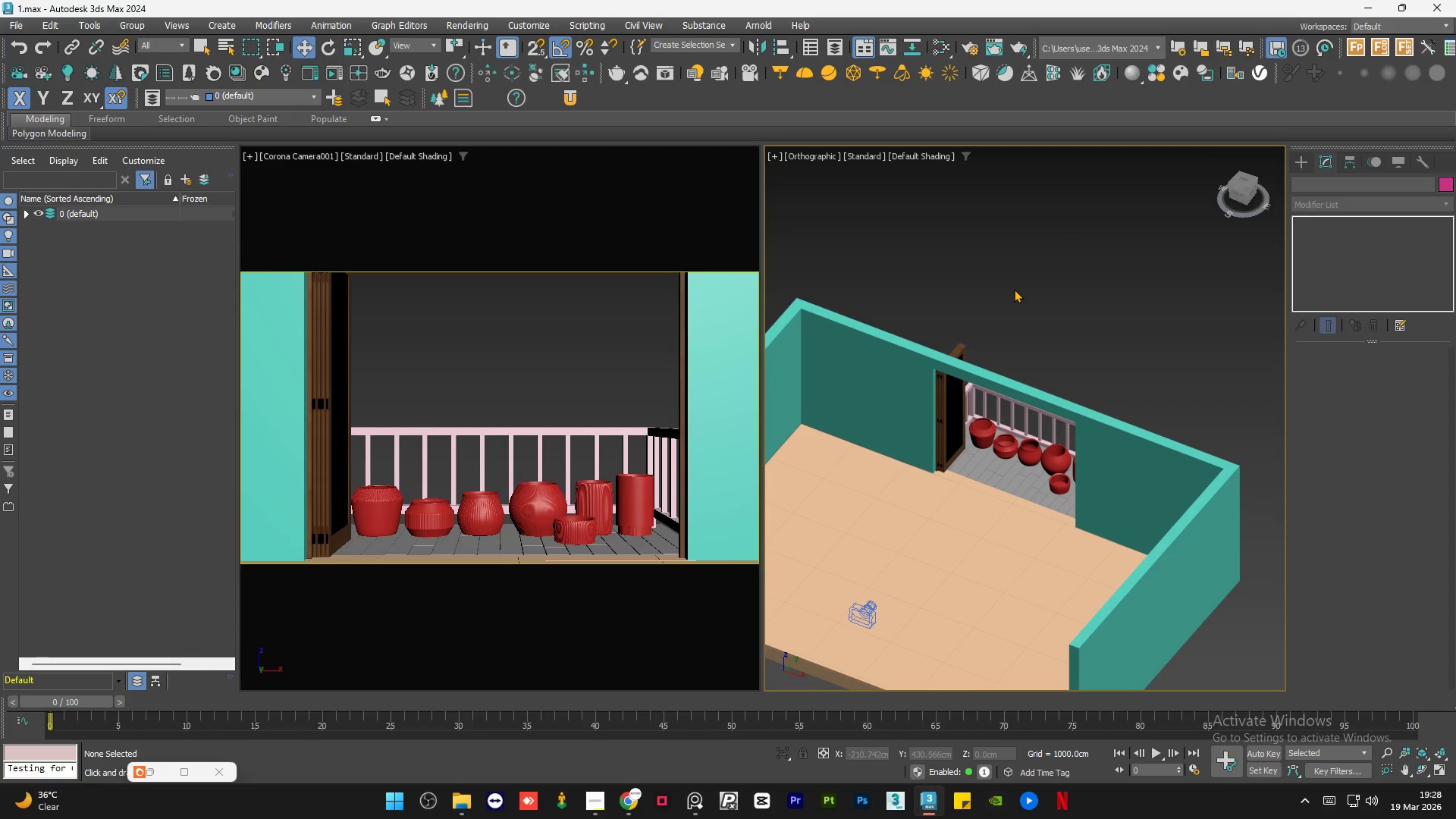 
double_click([1014, 289])
 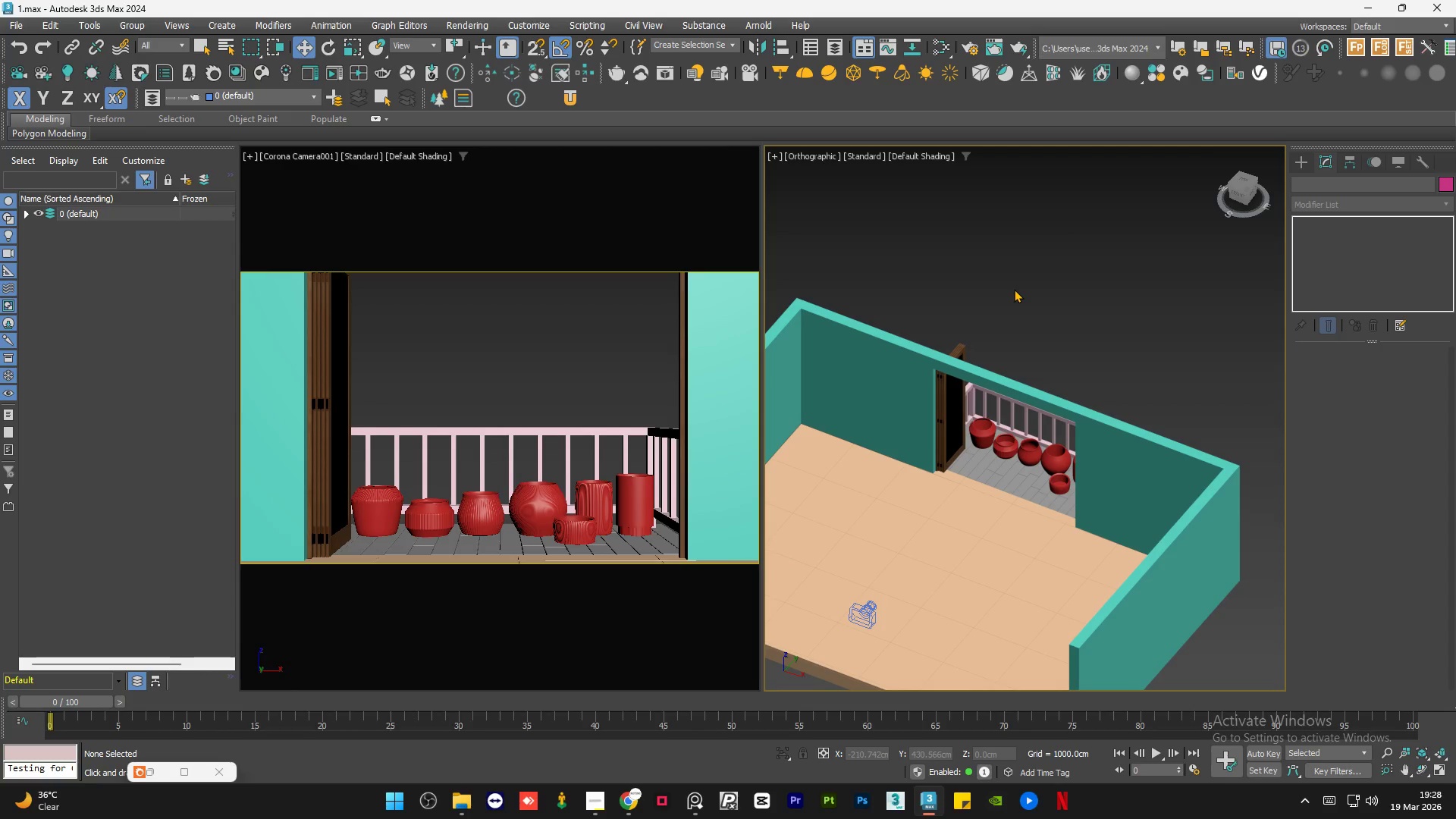 
triple_click([1014, 289])
 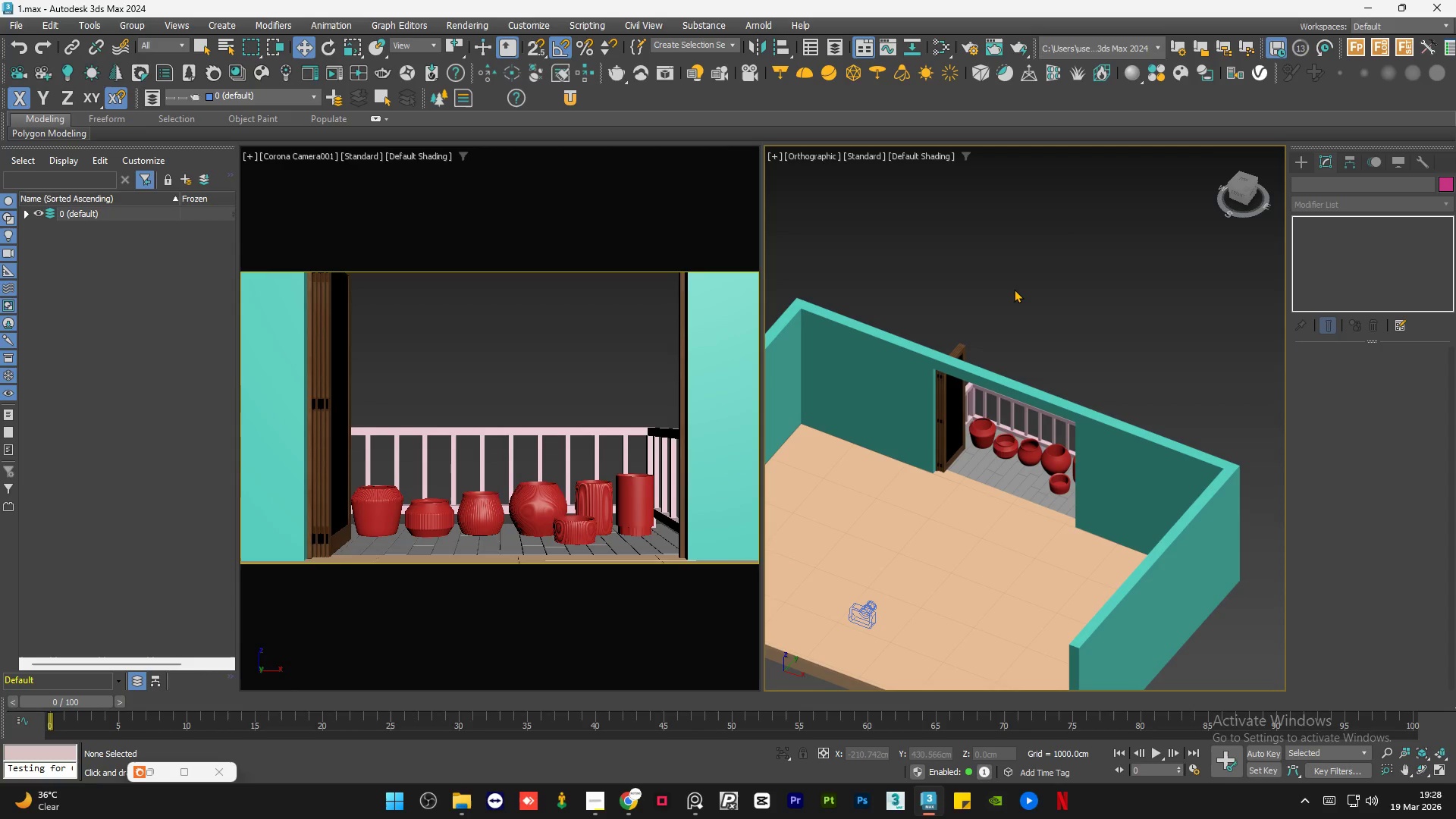 
double_click([1014, 289])
 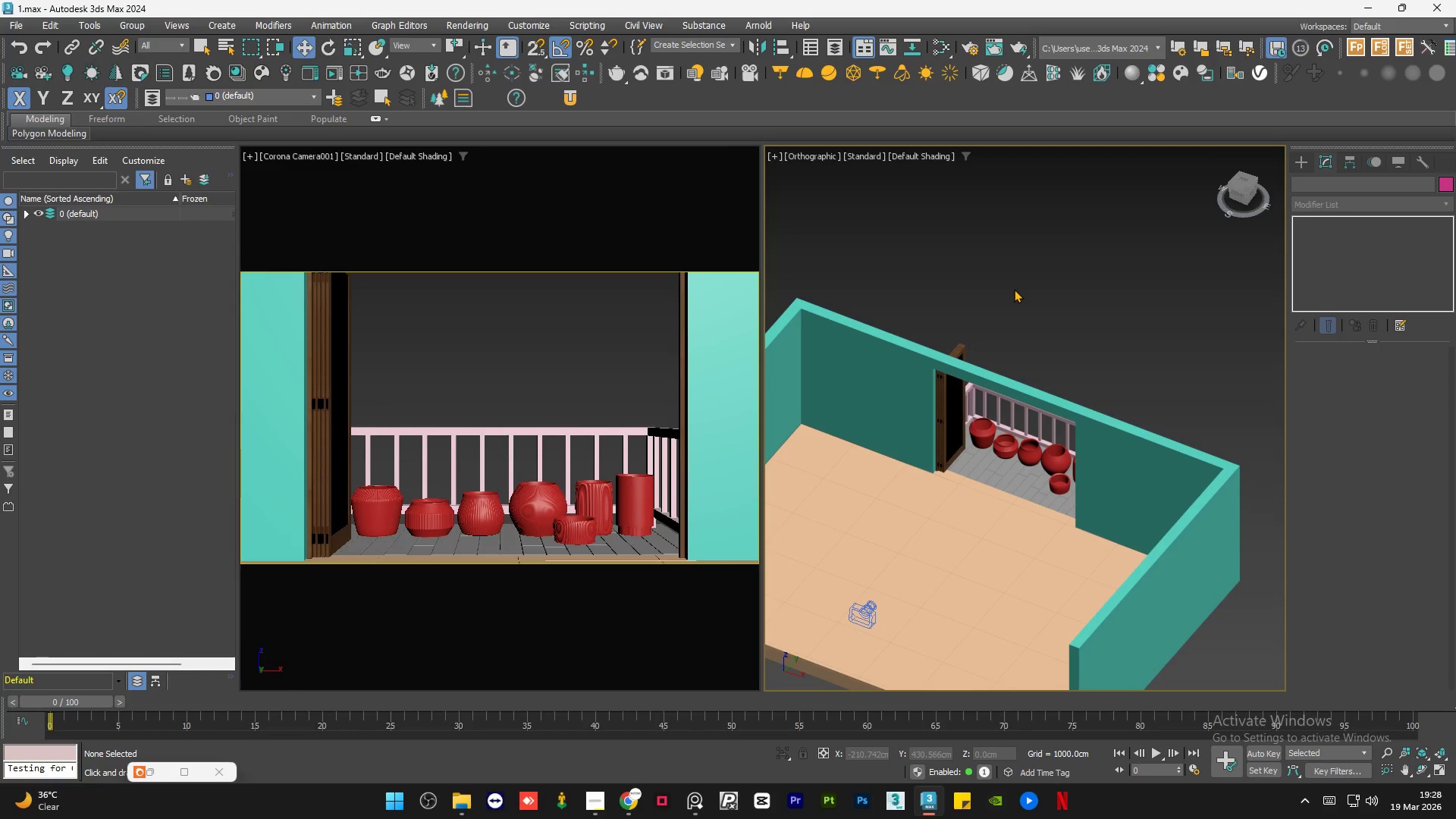 
triple_click([1014, 289])
 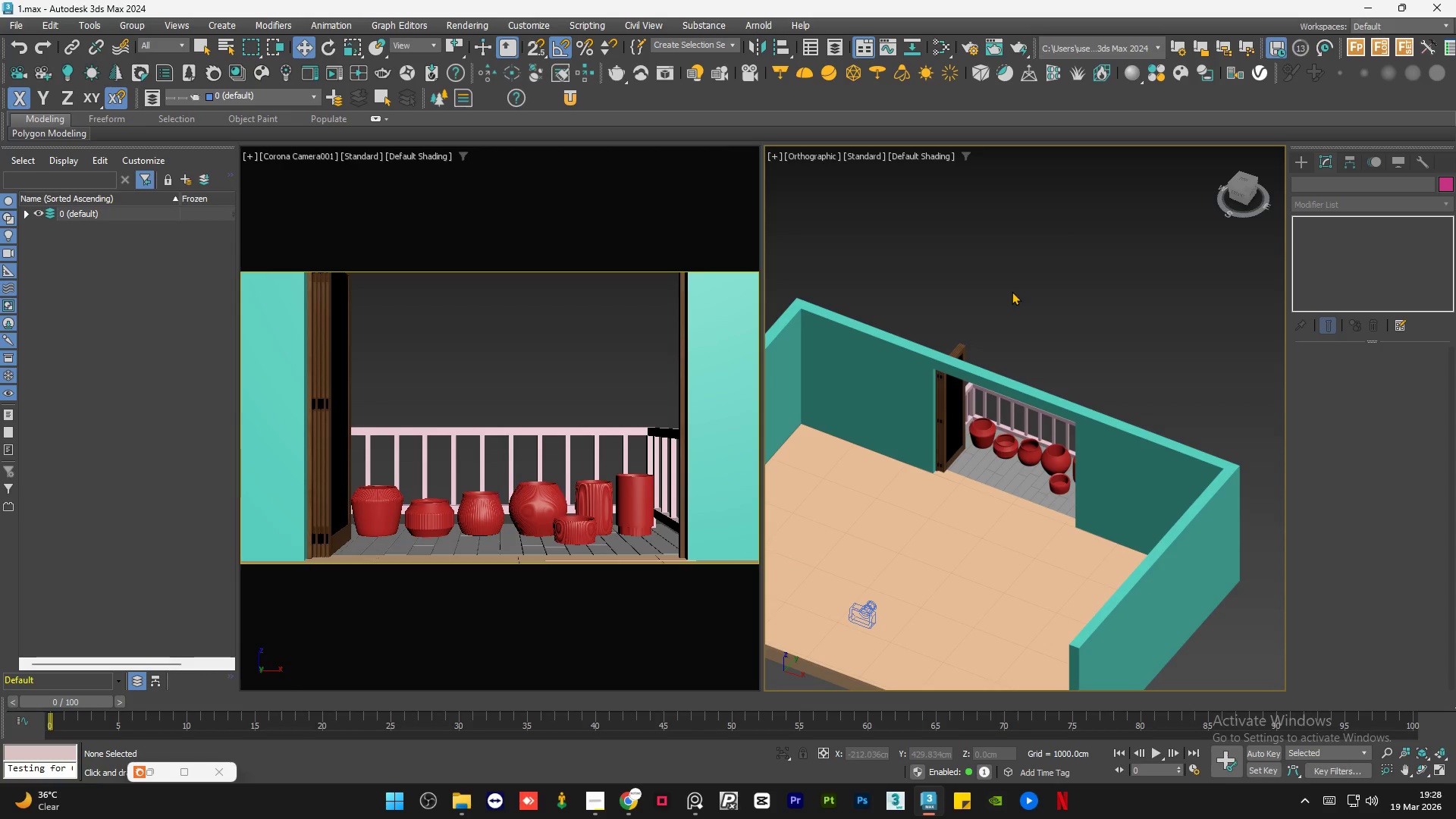 
hold_key(key=AltLeft, duration=0.81)
 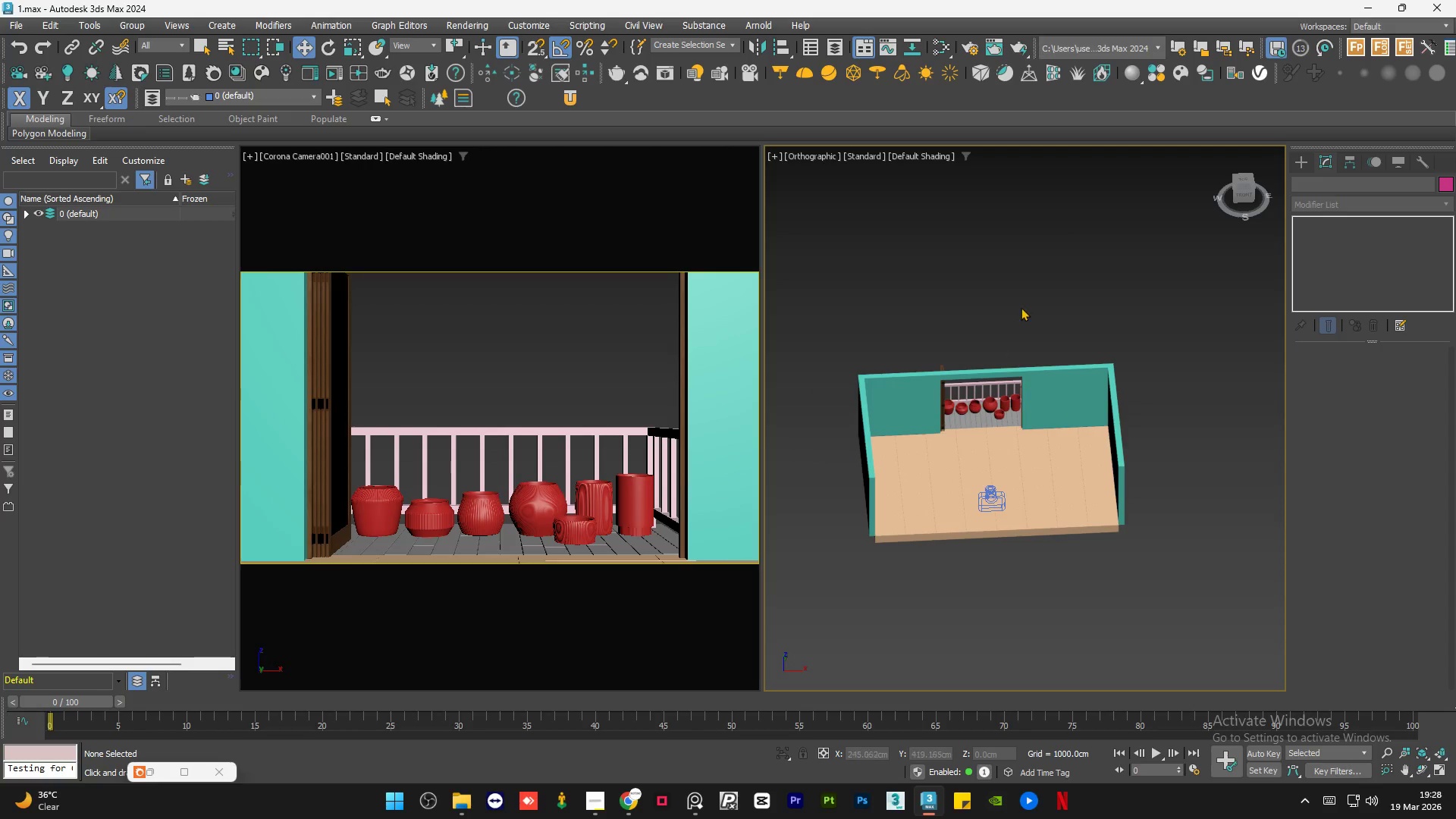 
scroll: coordinate [940, 392], scroll_direction: down, amount: 2.0
 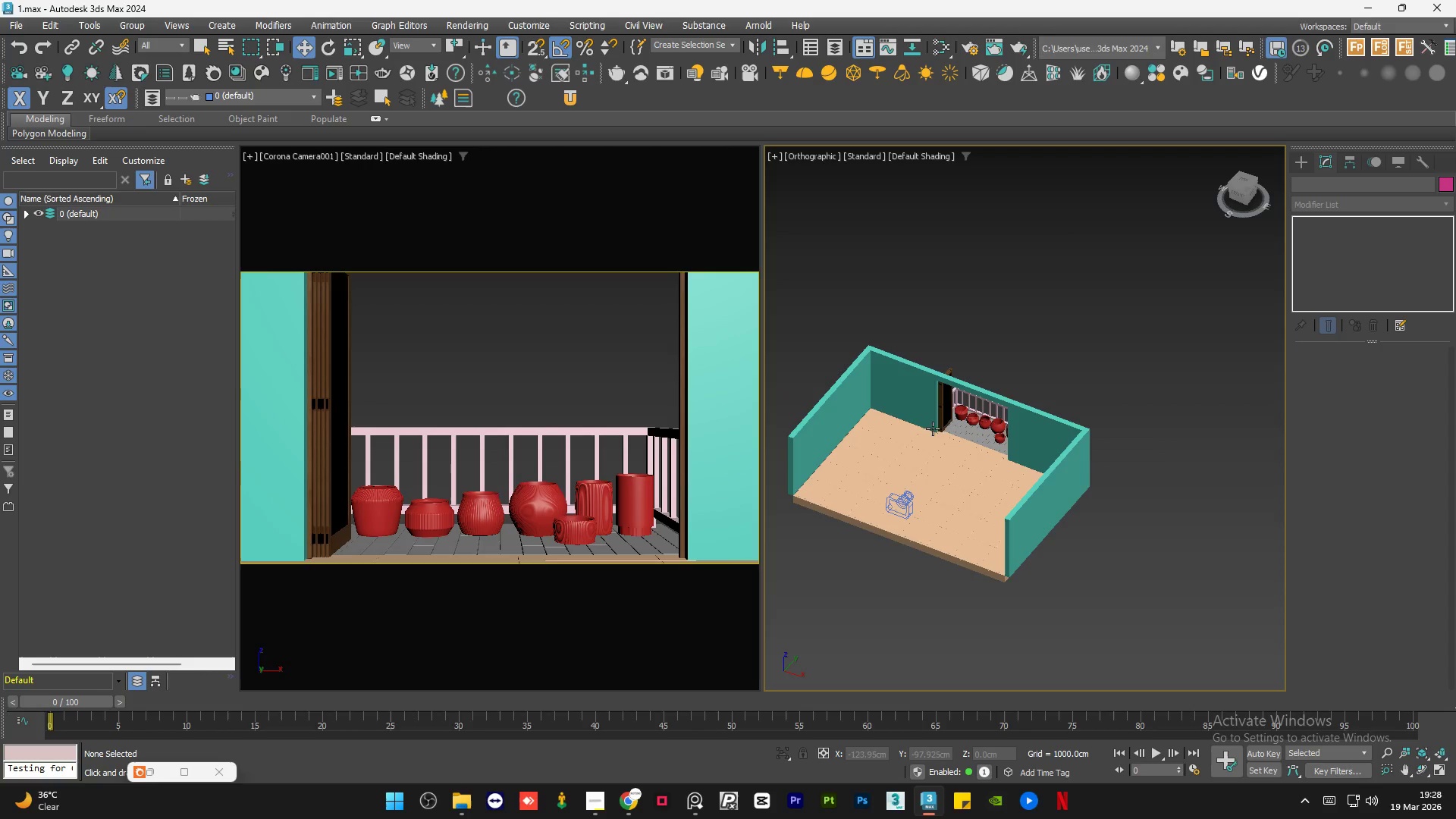 
left_click([1020, 303])
 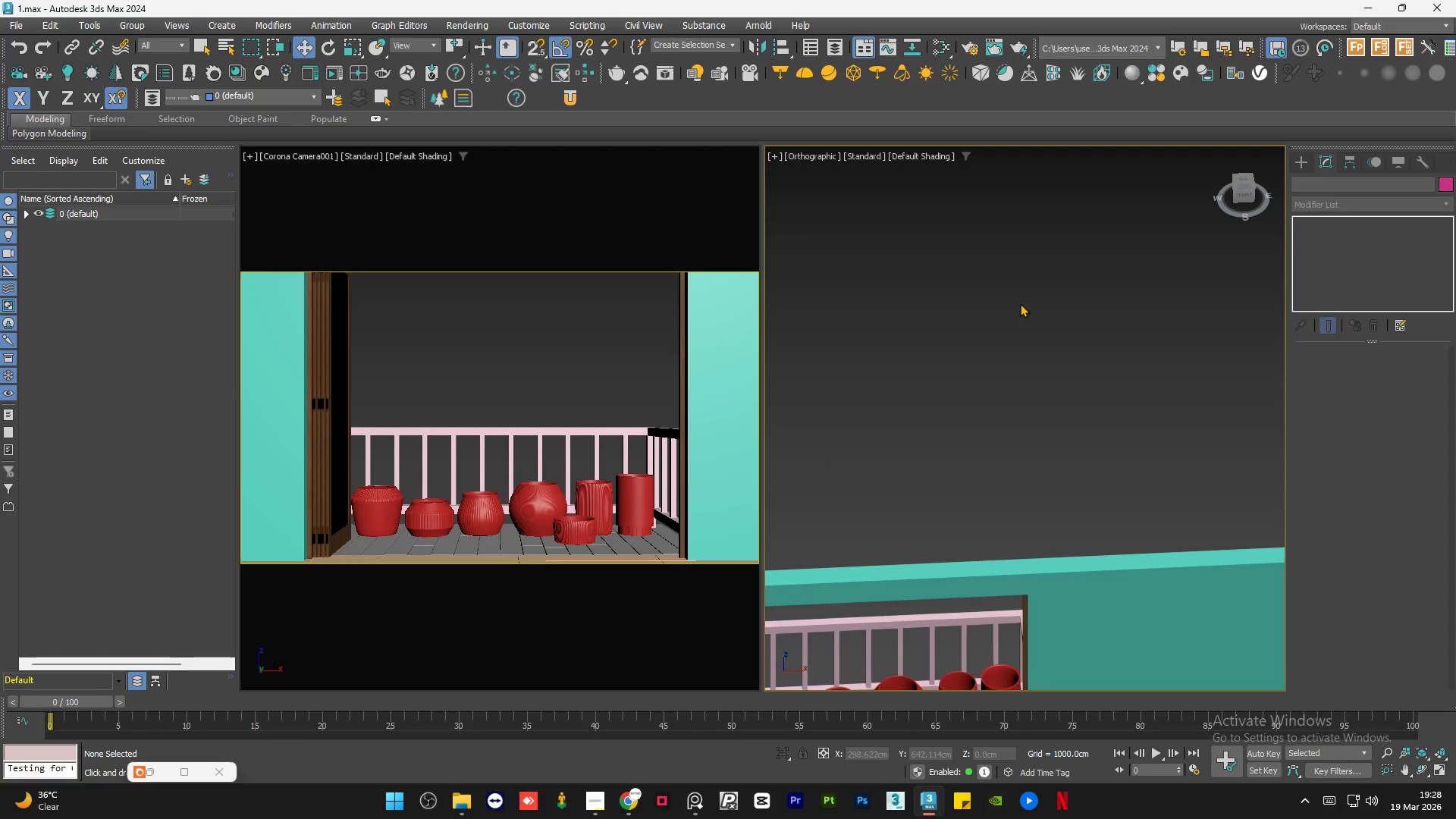 
scroll: coordinate [1020, 303], scroll_direction: up, amount: 4.0
 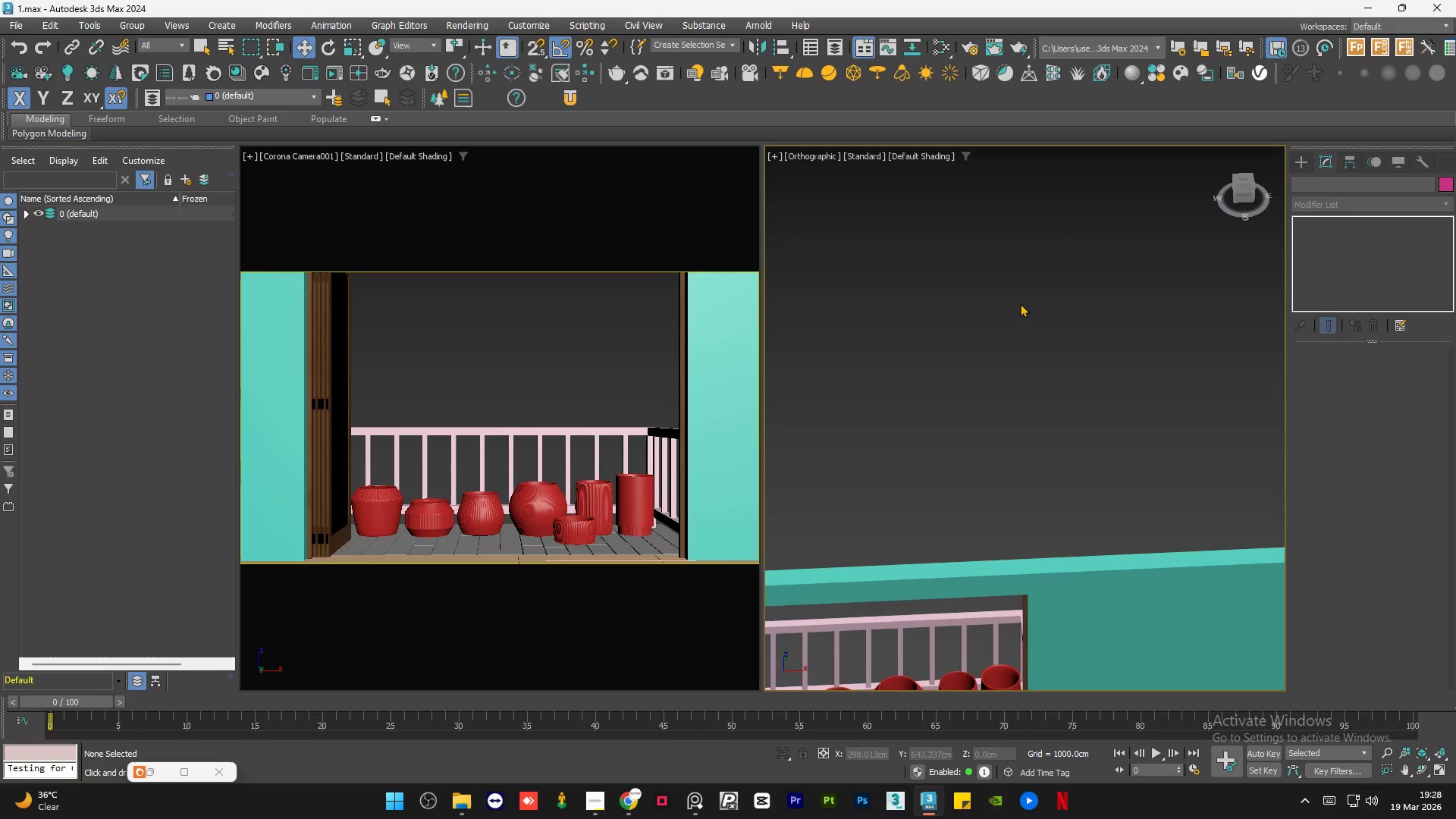 
left_click([1011, 306])
 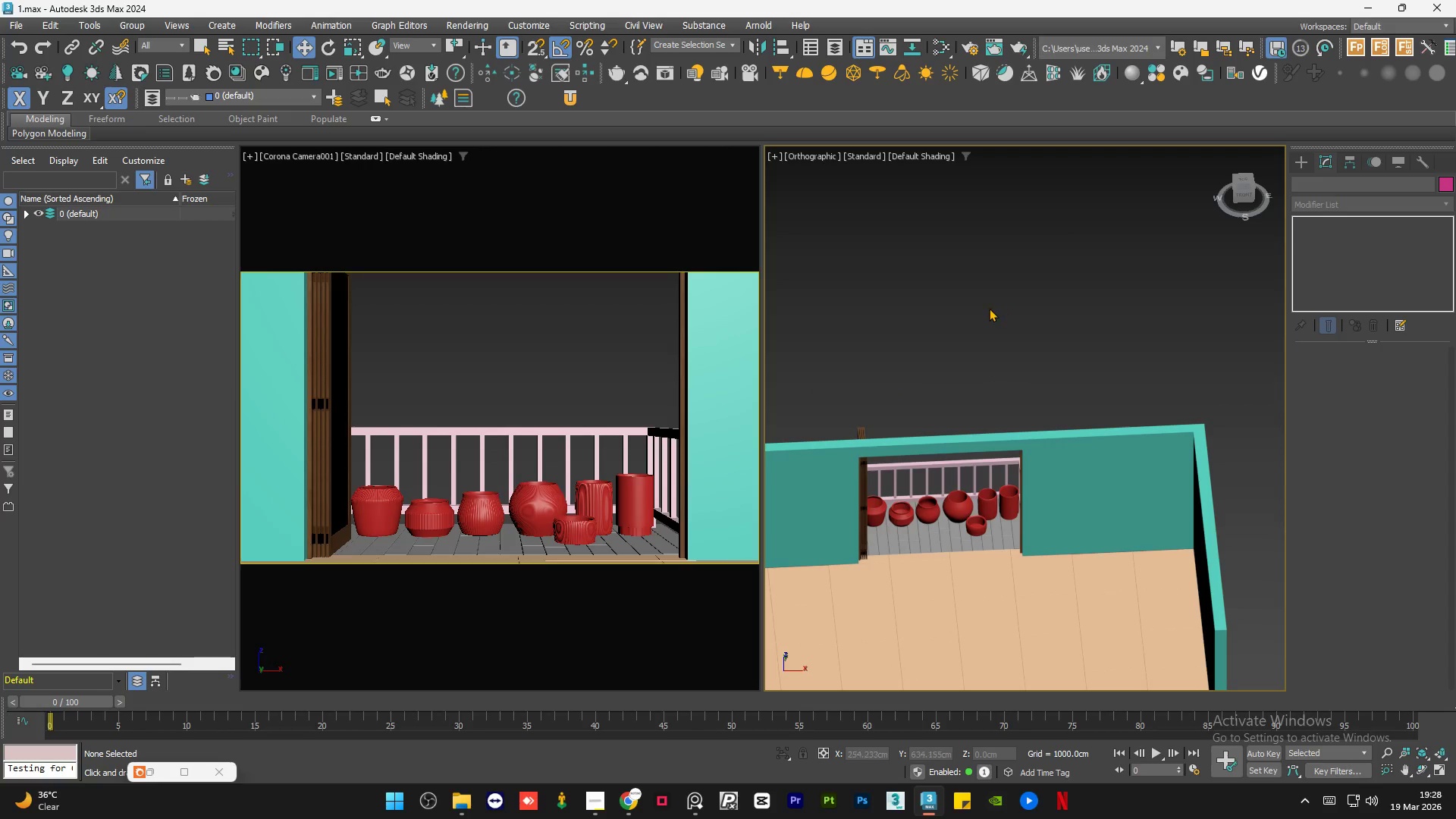 
scroll: coordinate [1017, 305], scroll_direction: down, amount: 2.0
 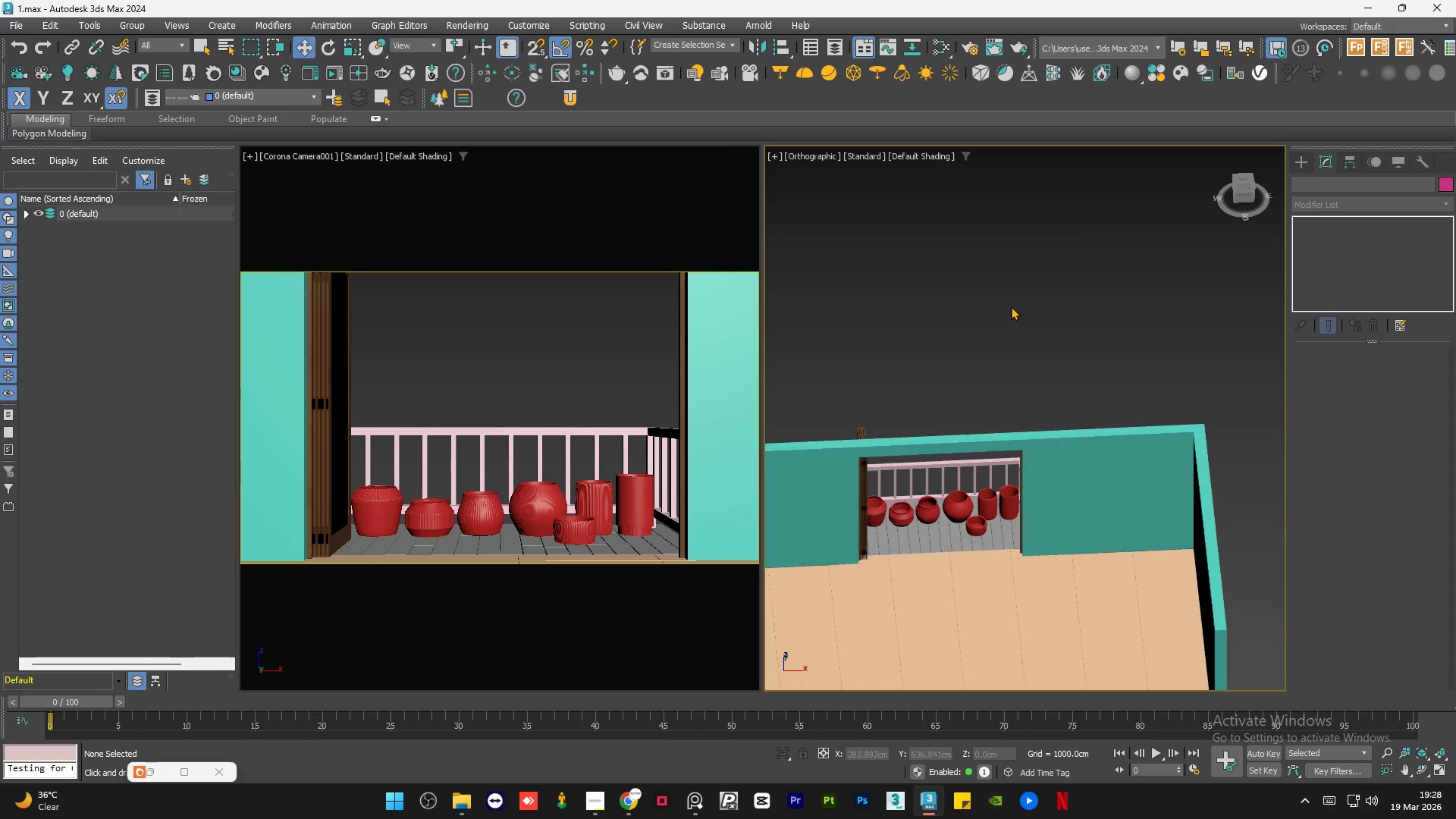 
left_click([987, 308])
 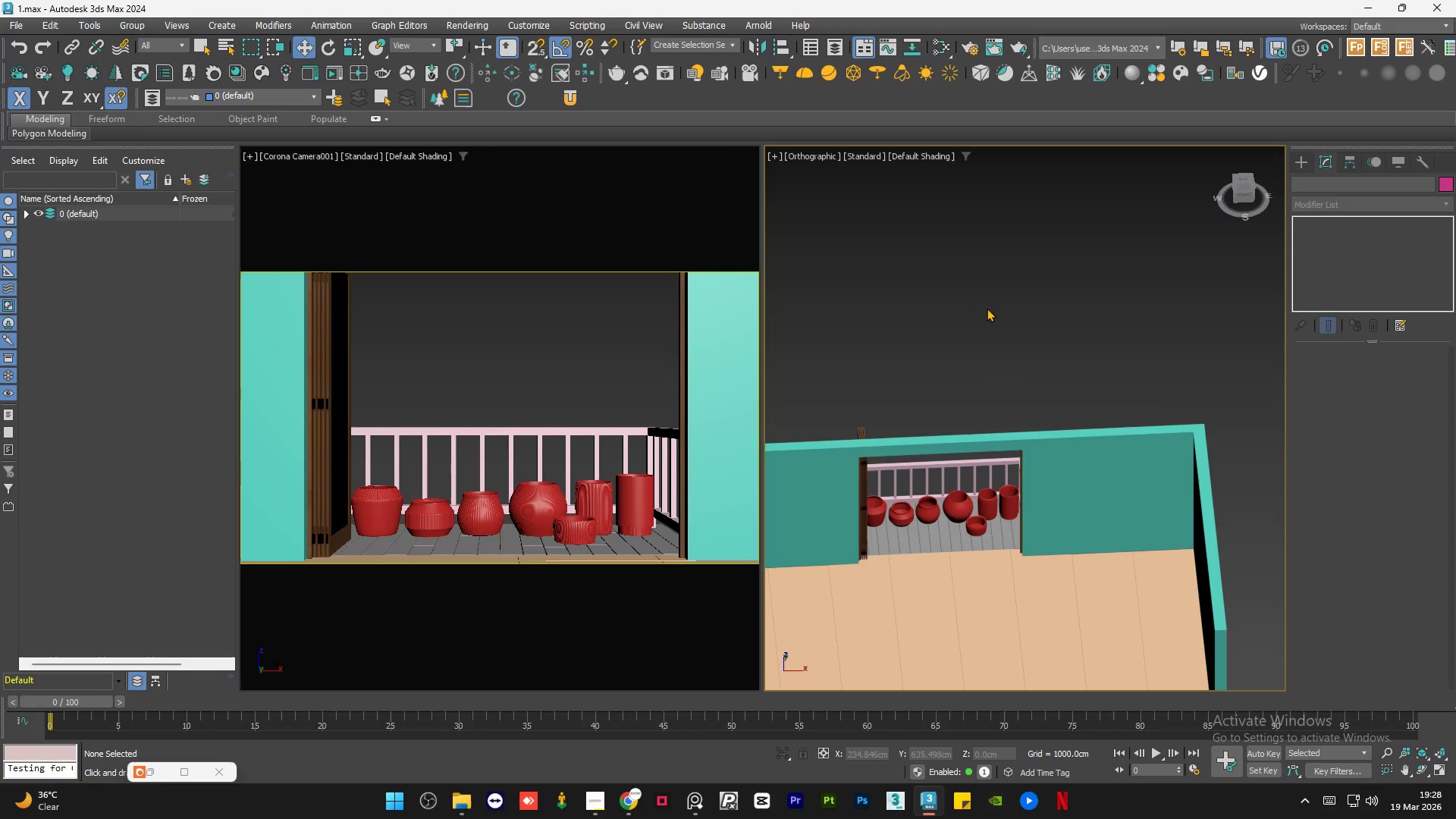 
left_click([987, 308])
 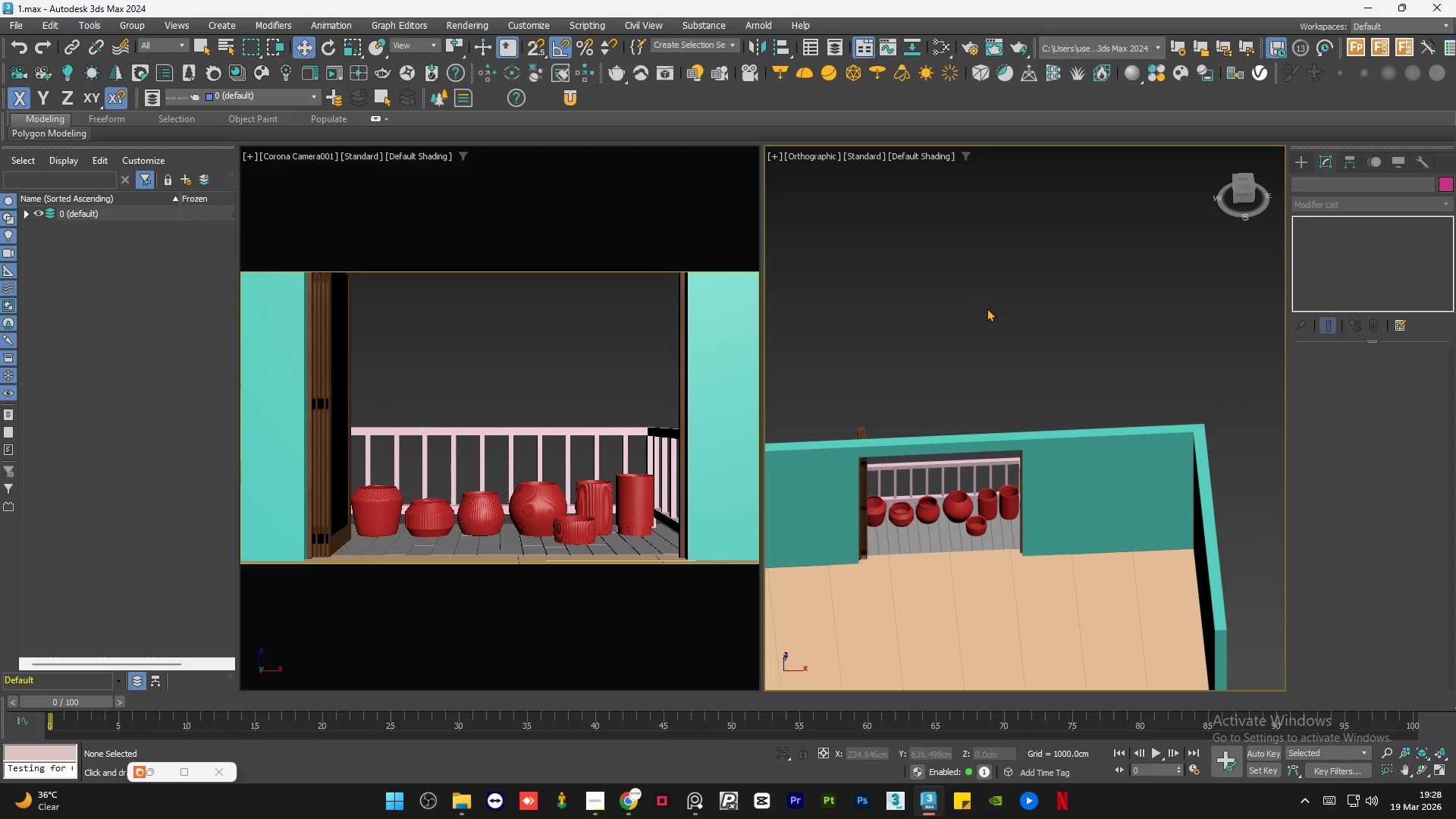 
scroll: coordinate [985, 309], scroll_direction: down, amount: 1.0
 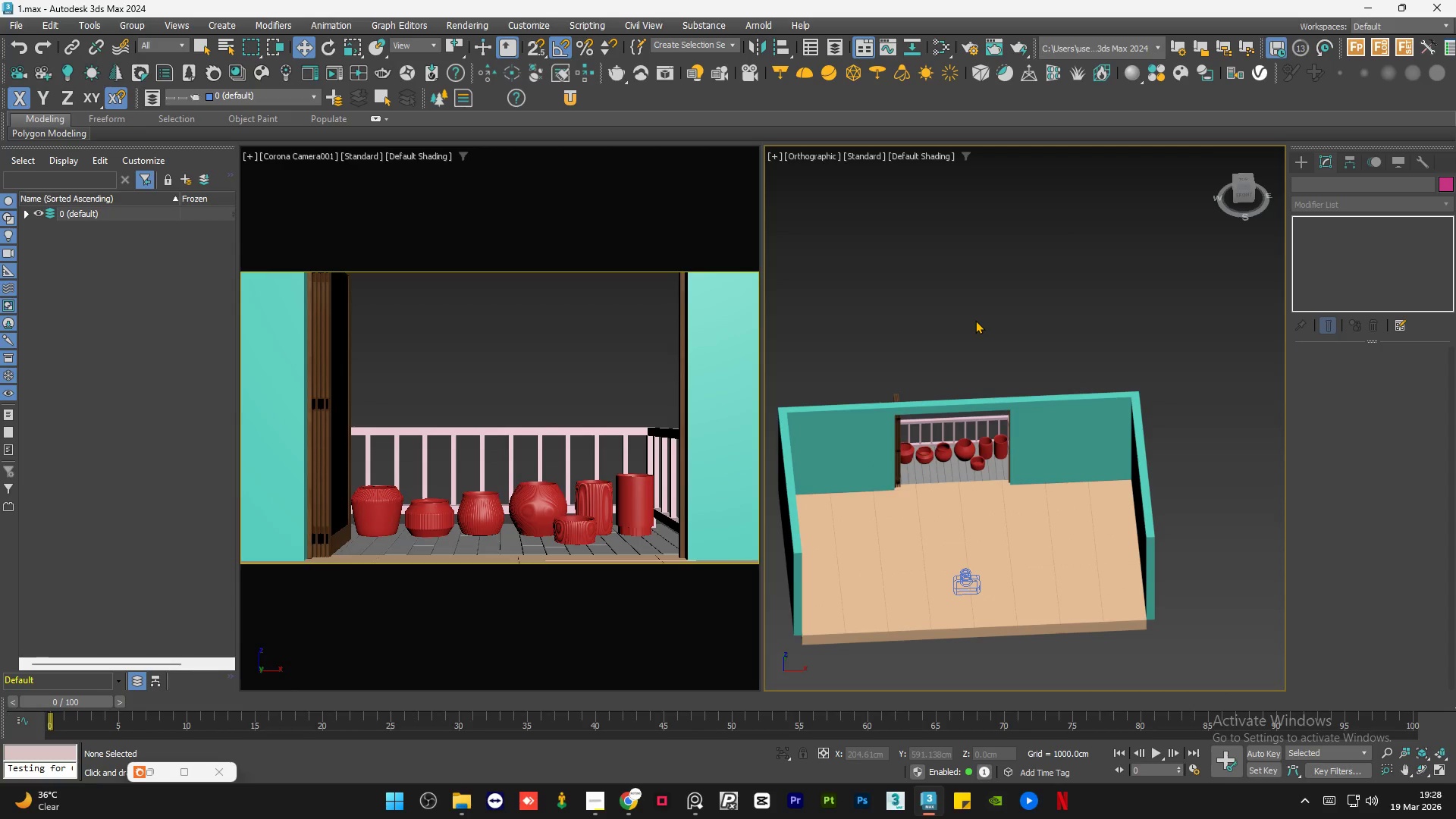 
left_click([975, 320])
 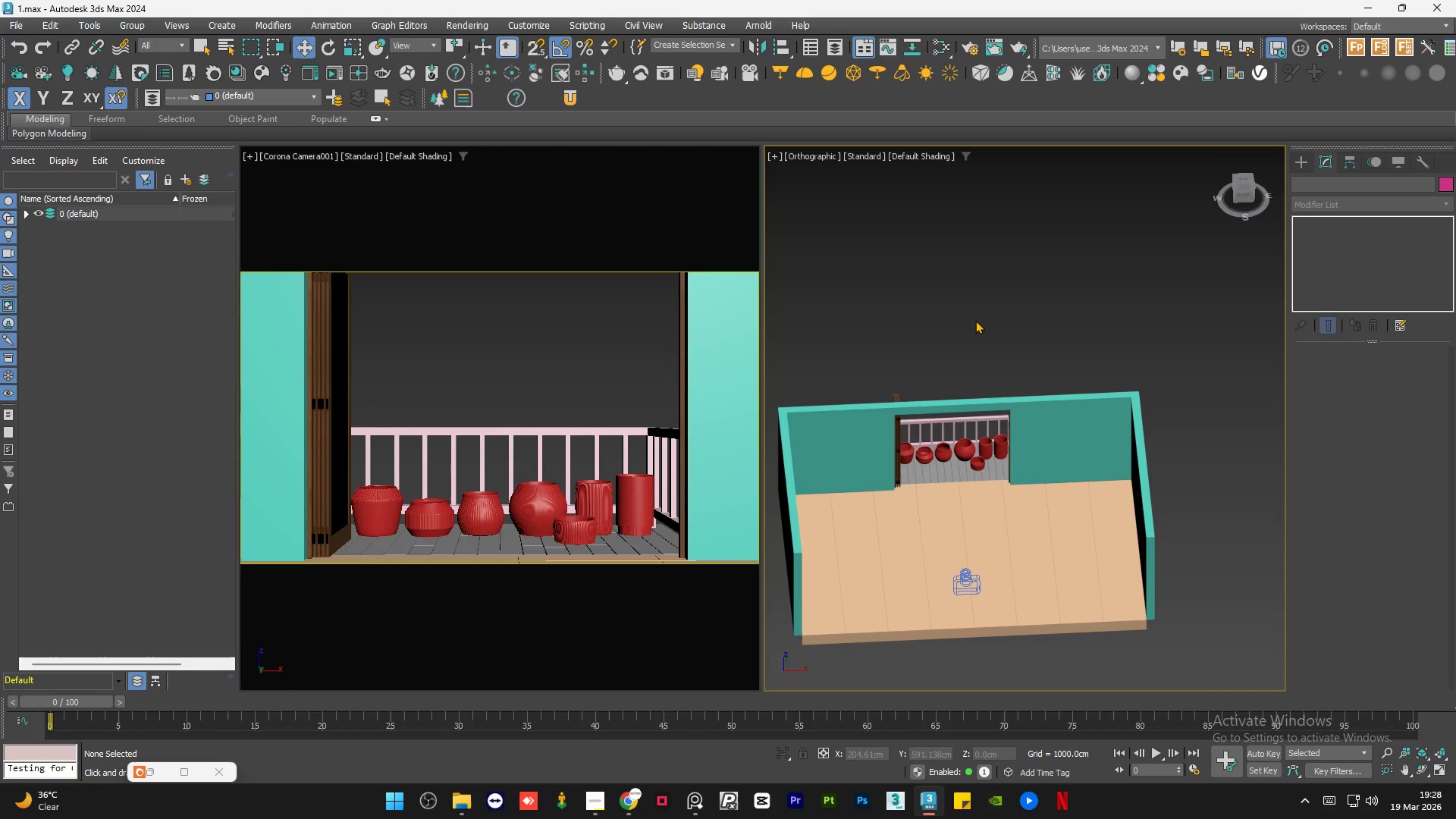 
hold_key(key=AltLeft, duration=0.61)
 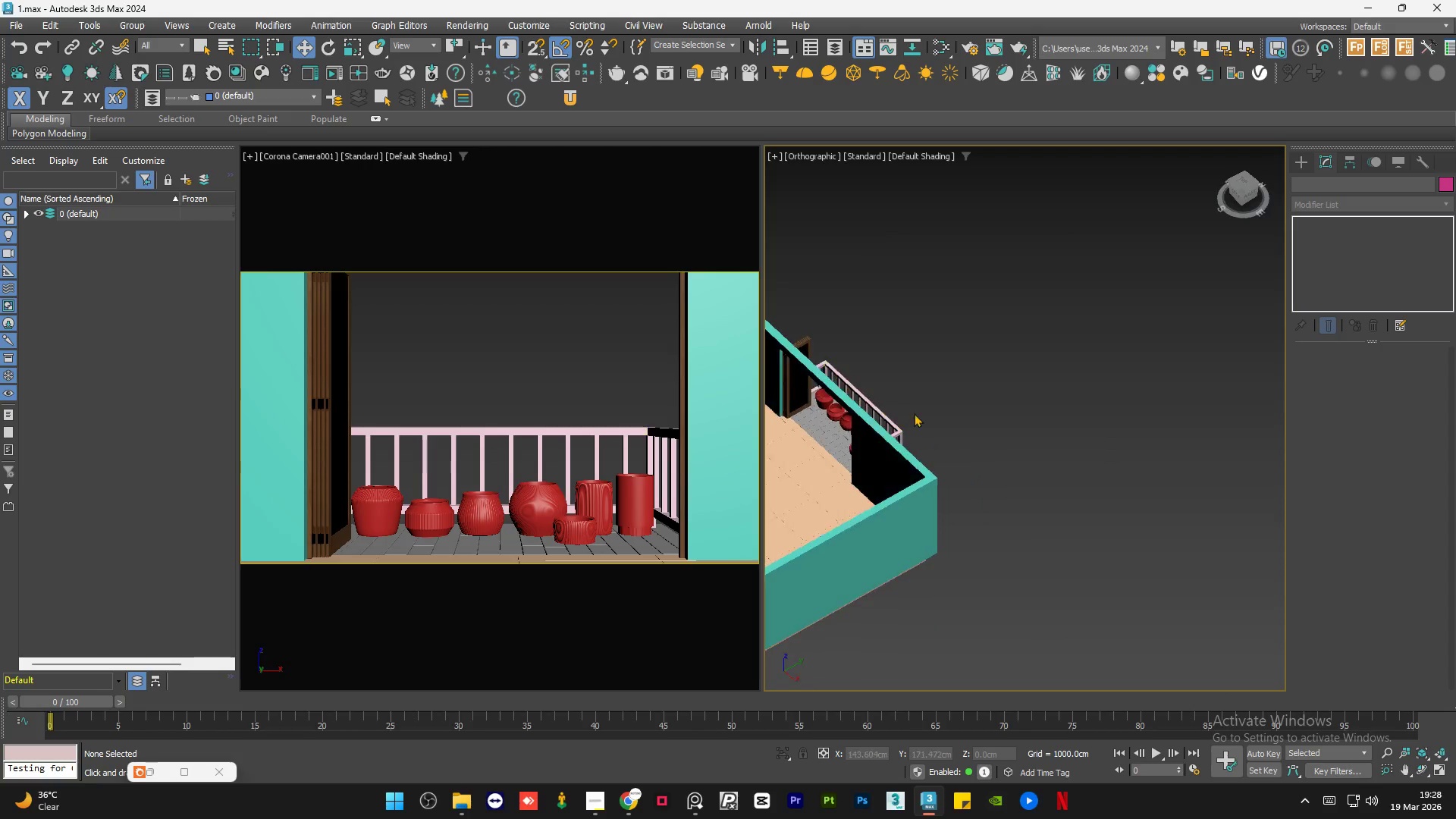 
hold_key(key=AltLeft, duration=0.77)
 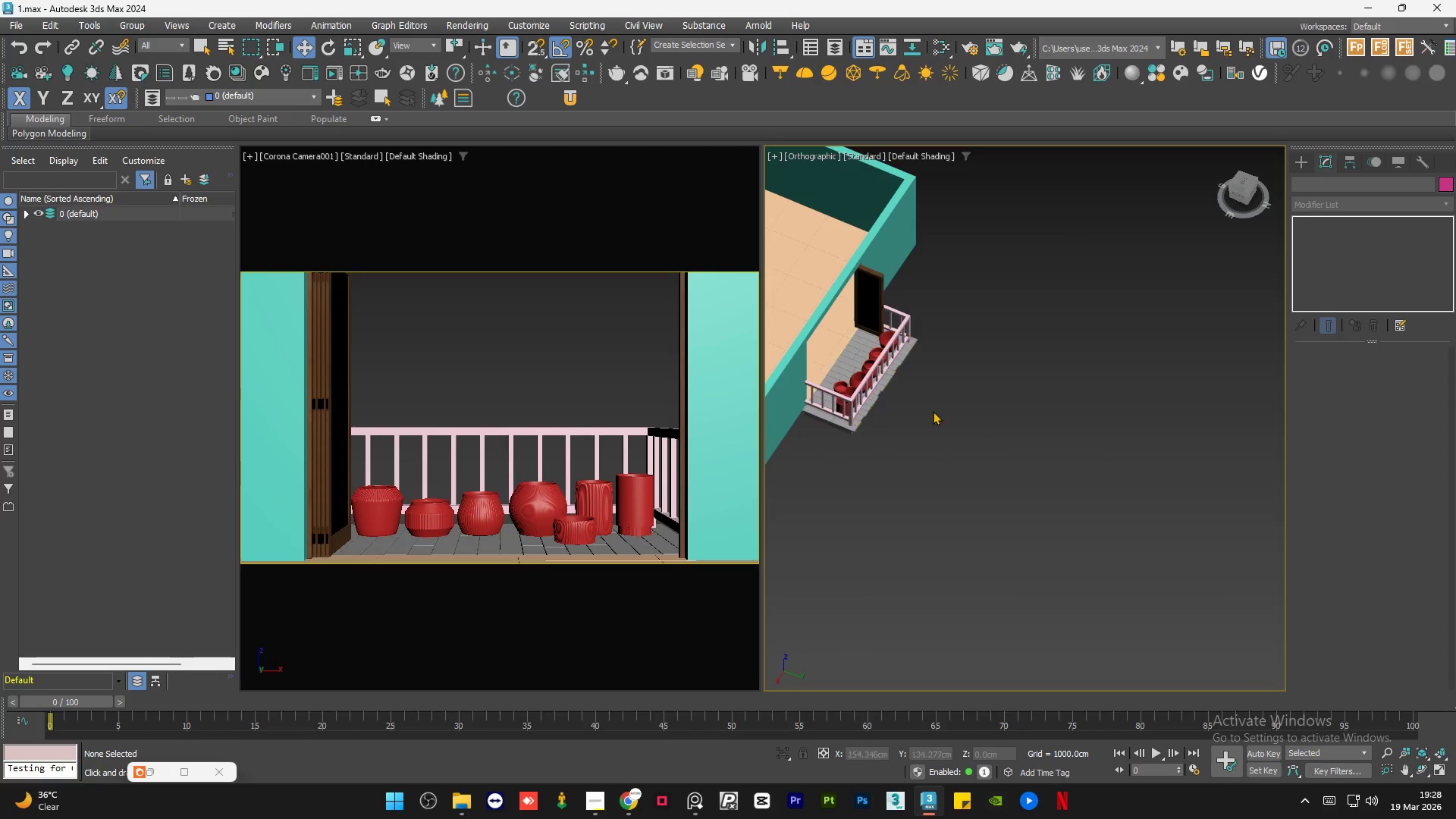 
hold_key(key=AltLeft, duration=1.2)
 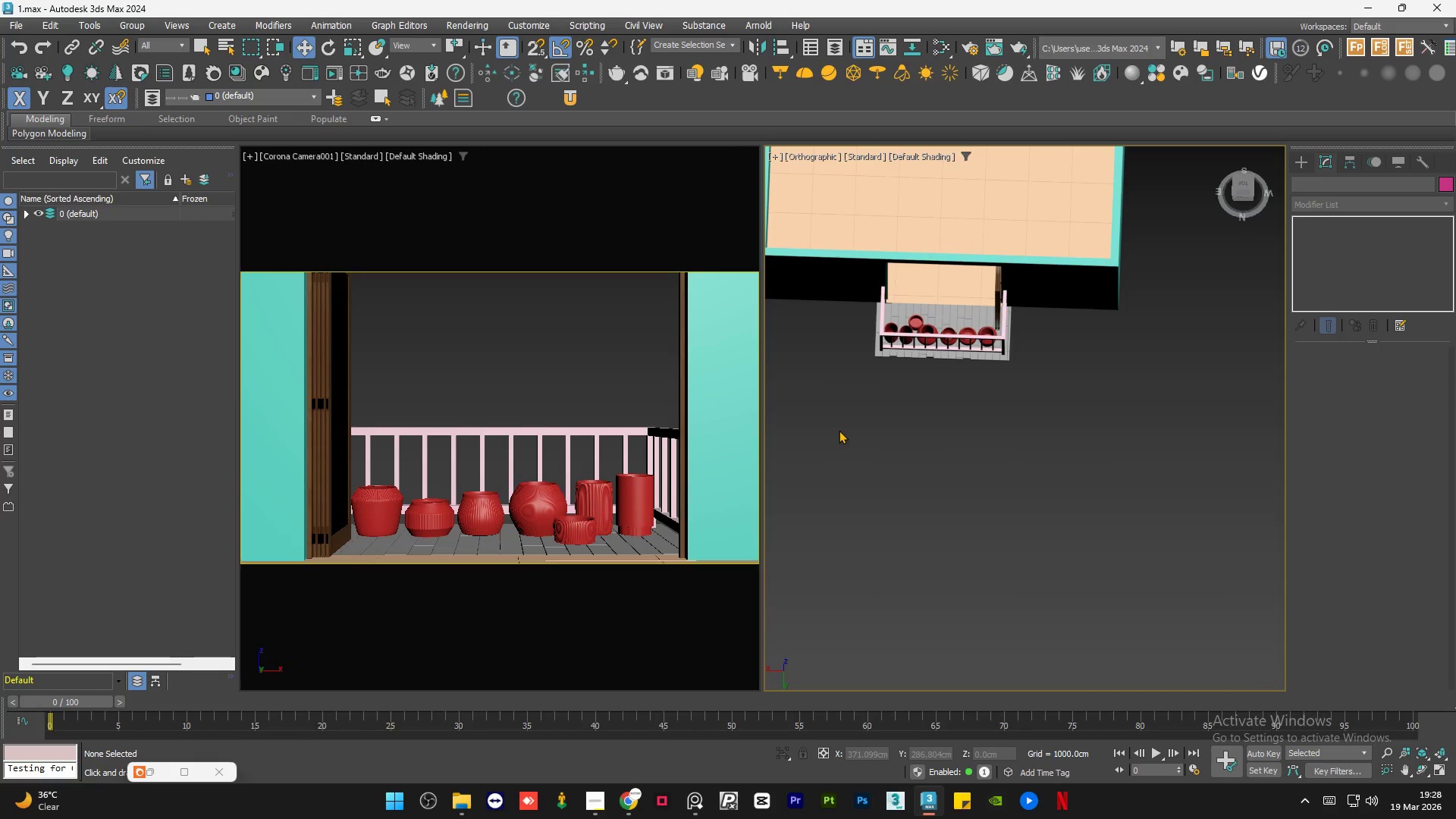 
hold_key(key=AltLeft, duration=1.5)
 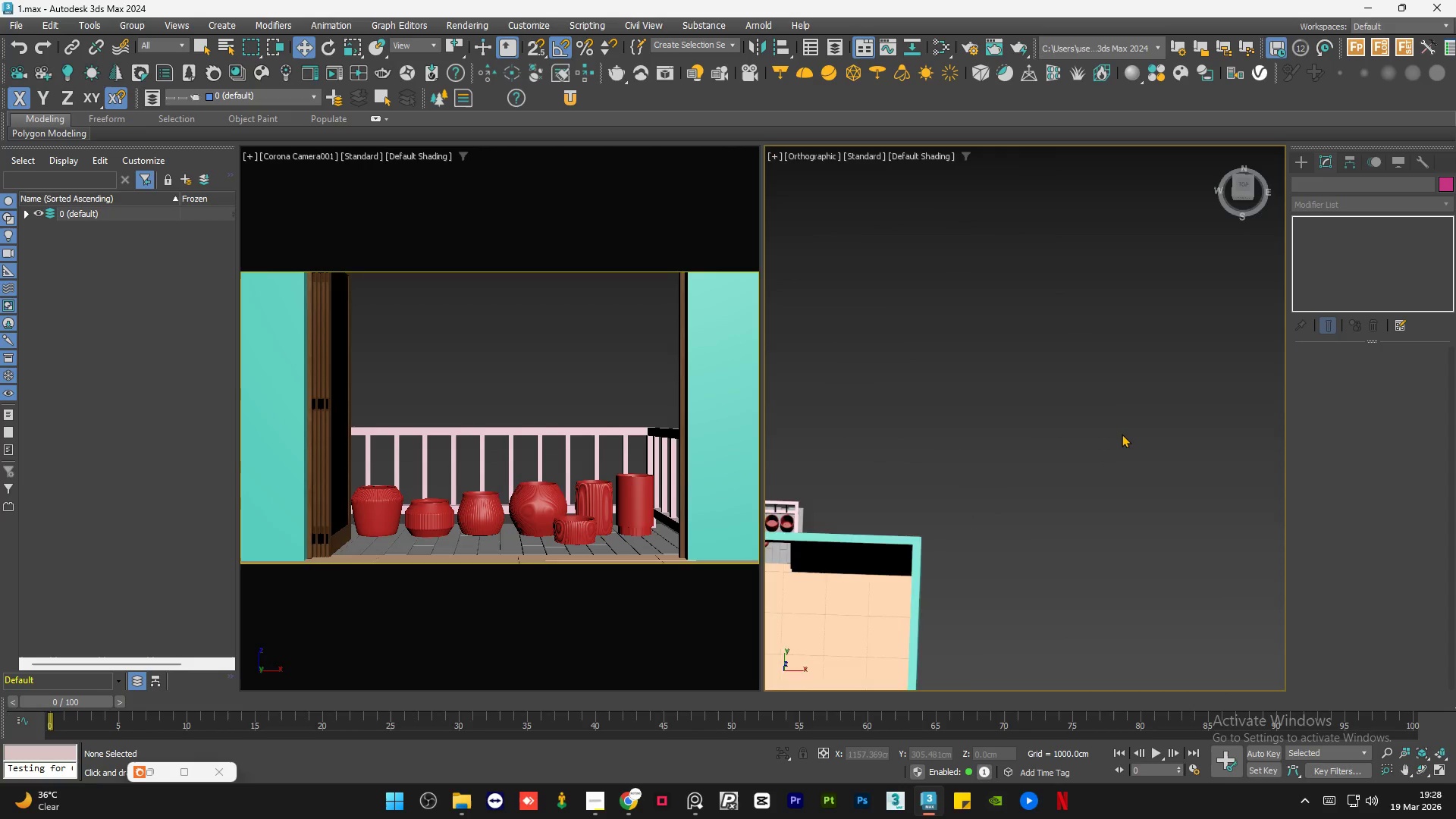 
hold_key(key=AltLeft, duration=0.38)
 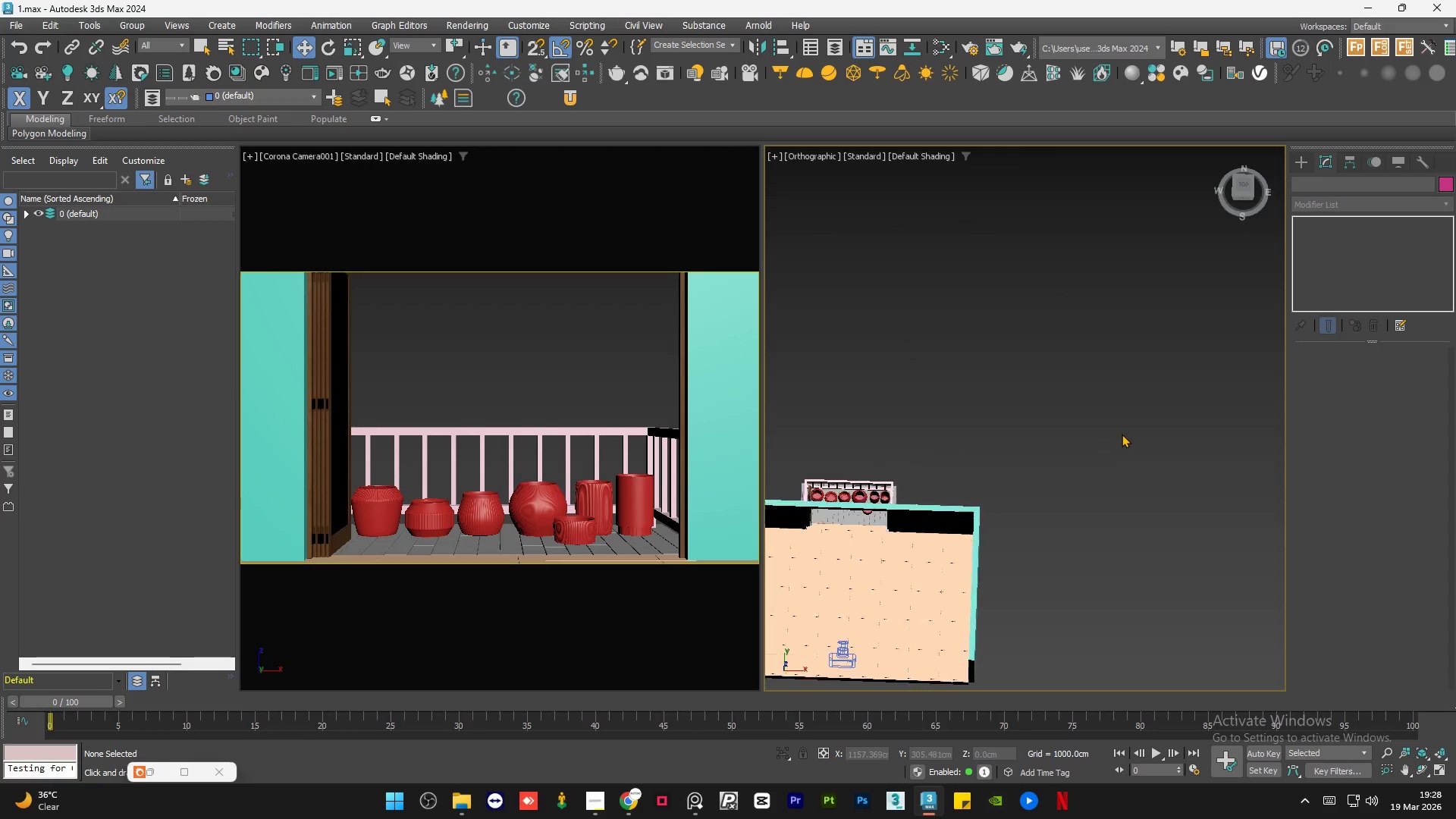 
scroll: coordinate [1121, 434], scroll_direction: down, amount: 2.0
 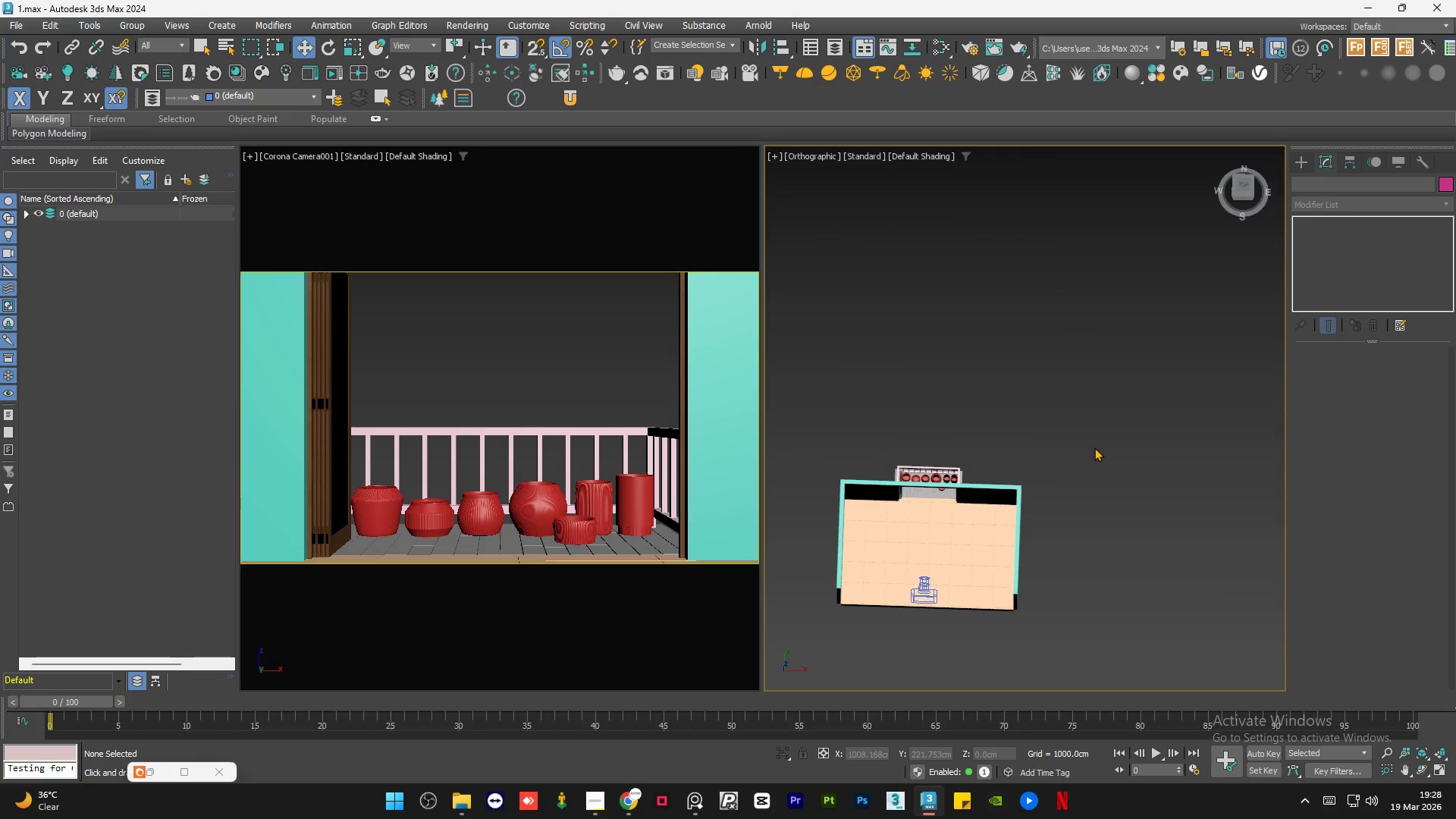 
key(Control+S)
 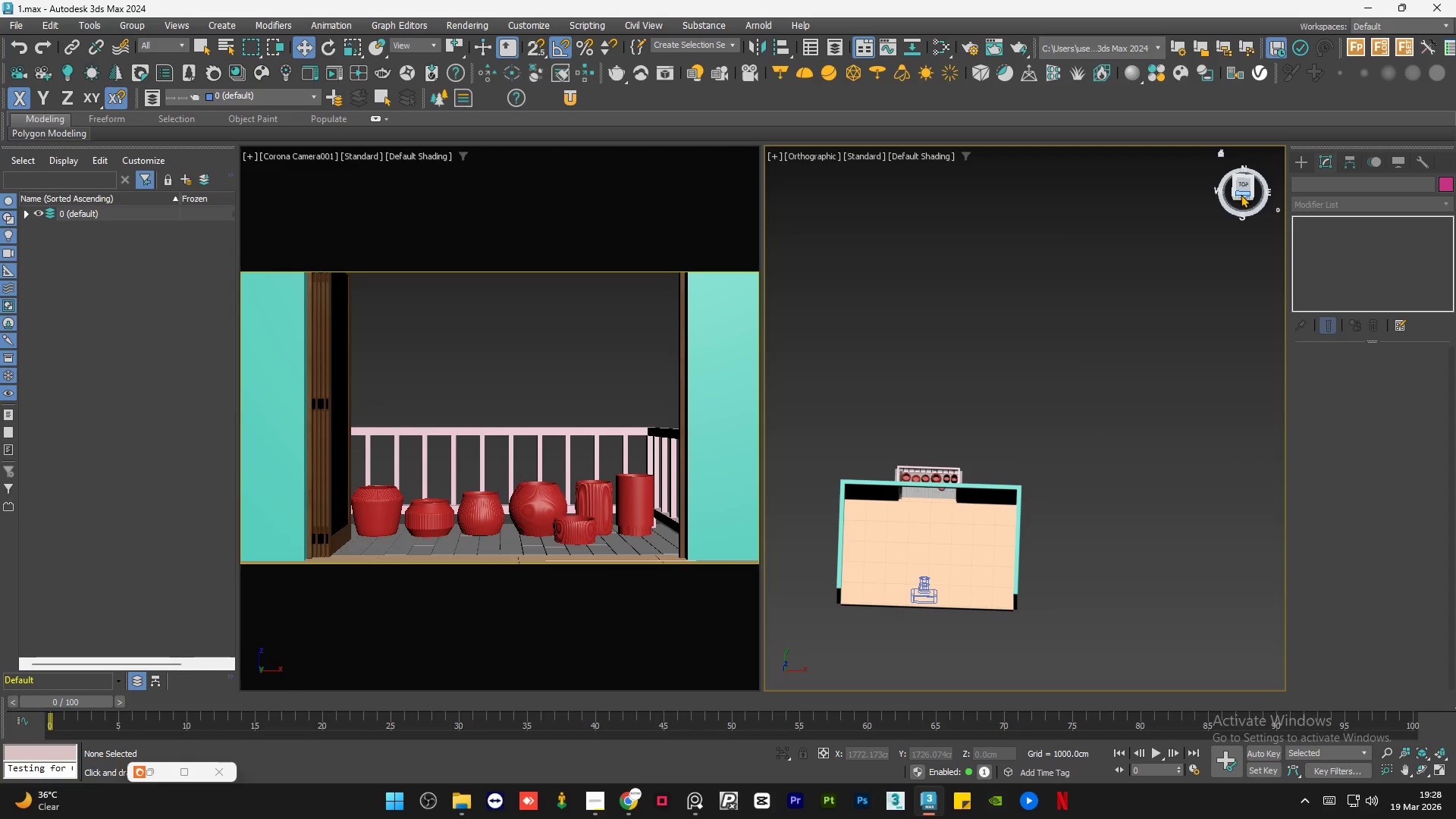 
left_click([1240, 198])
 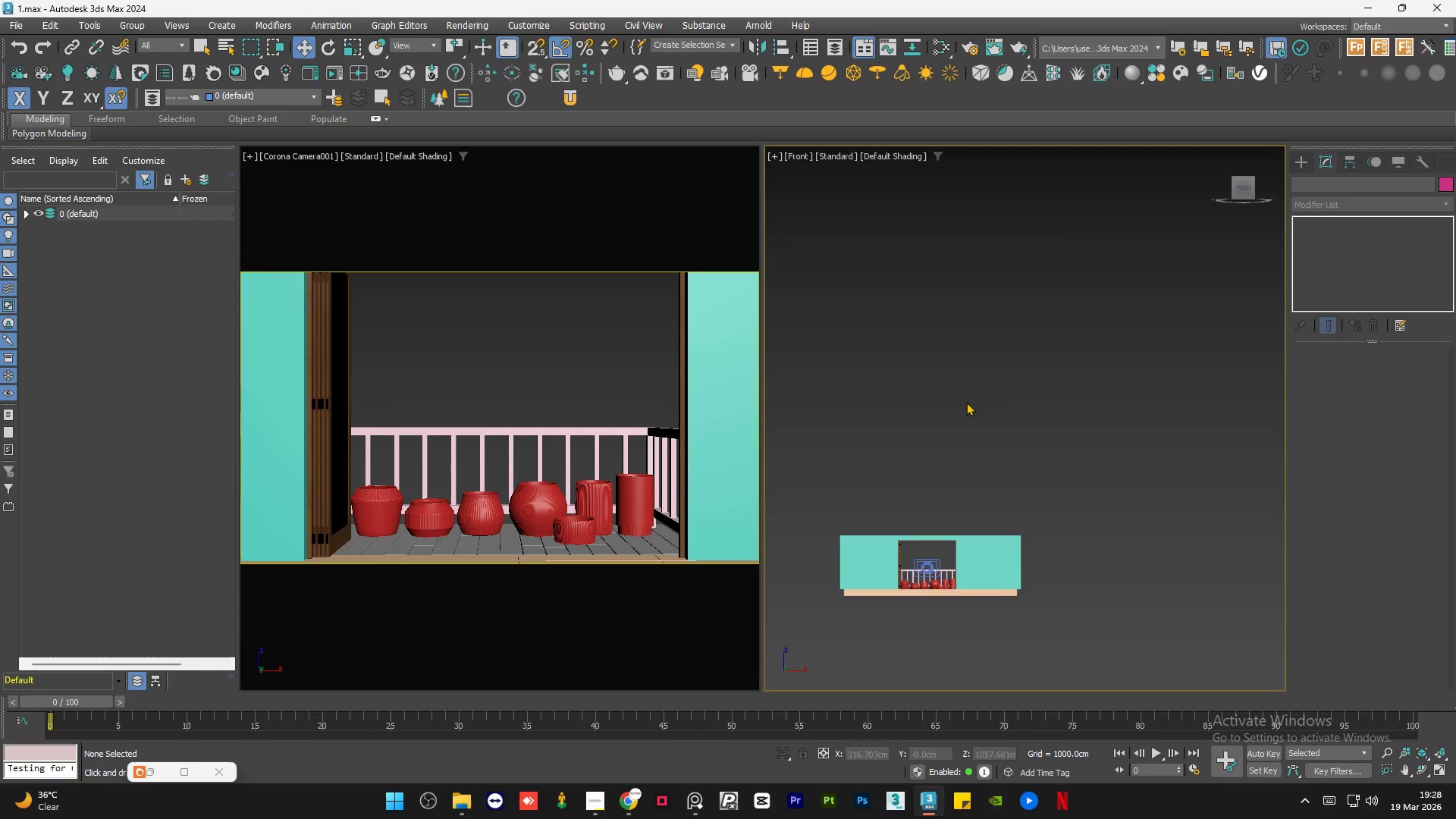 
scroll: coordinate [918, 514], scroll_direction: up, amount: 2.0
 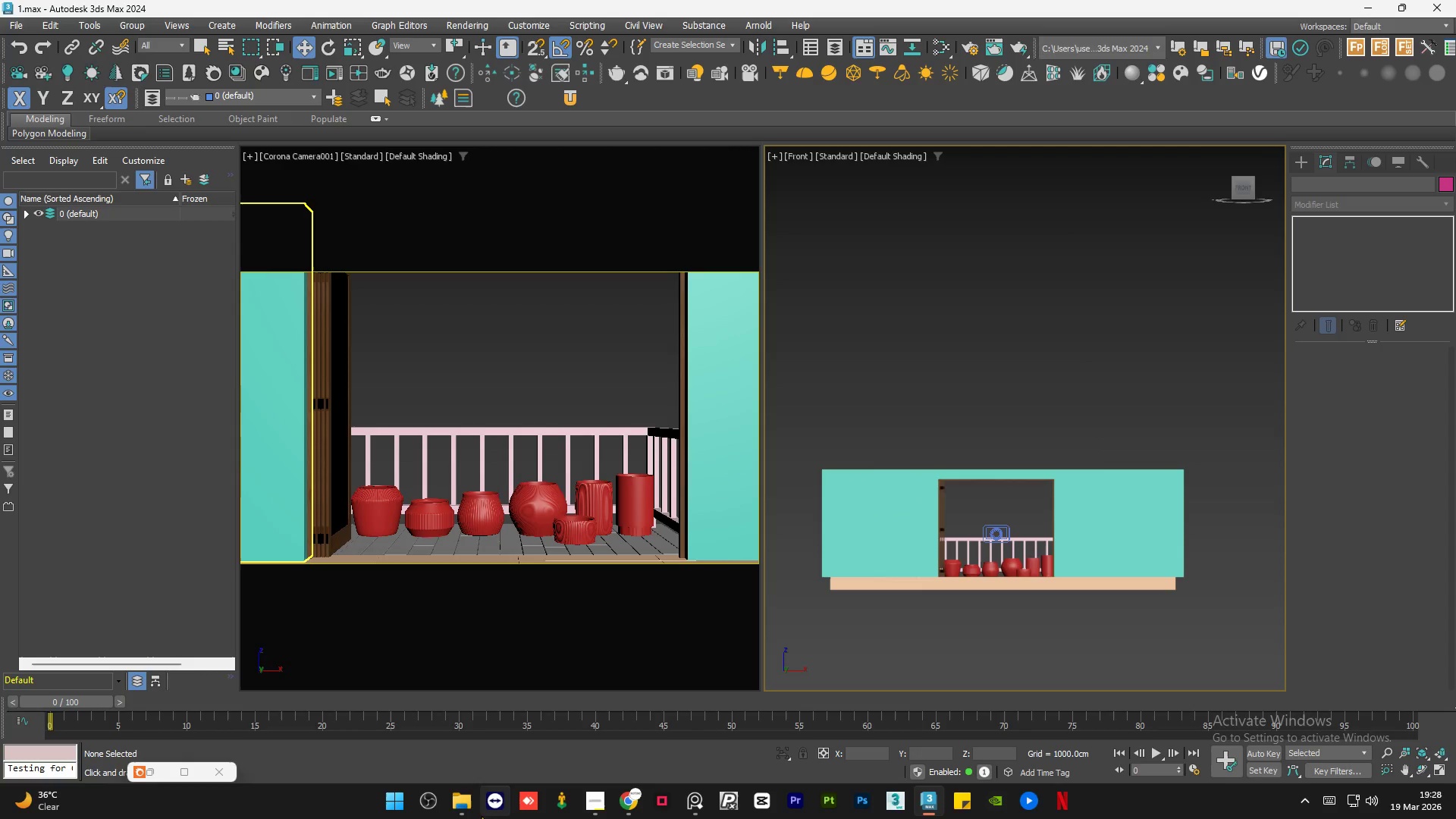 
left_click([461, 810])
 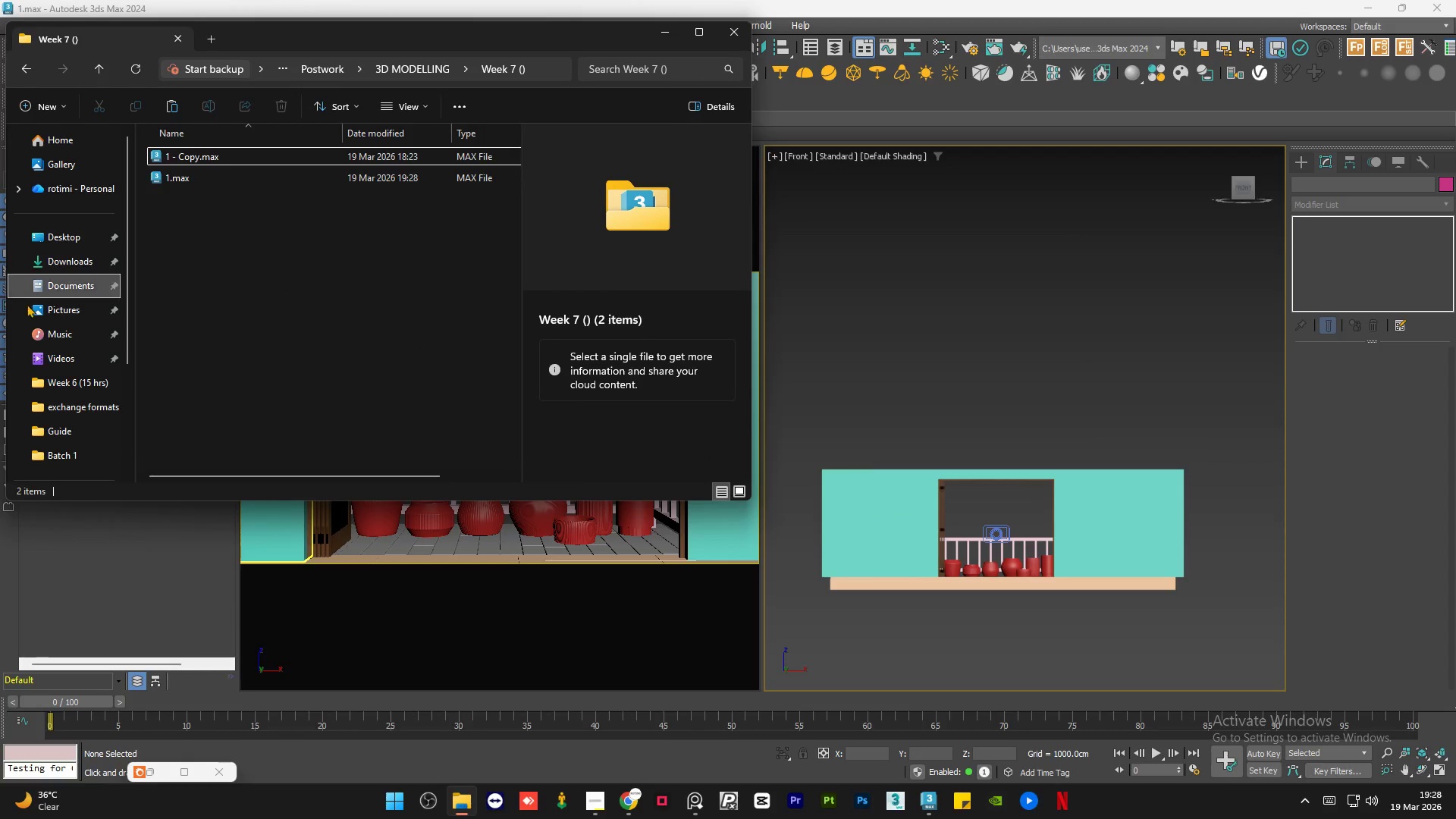 
scroll: coordinate [83, 435], scroll_direction: down, amount: 5.0
 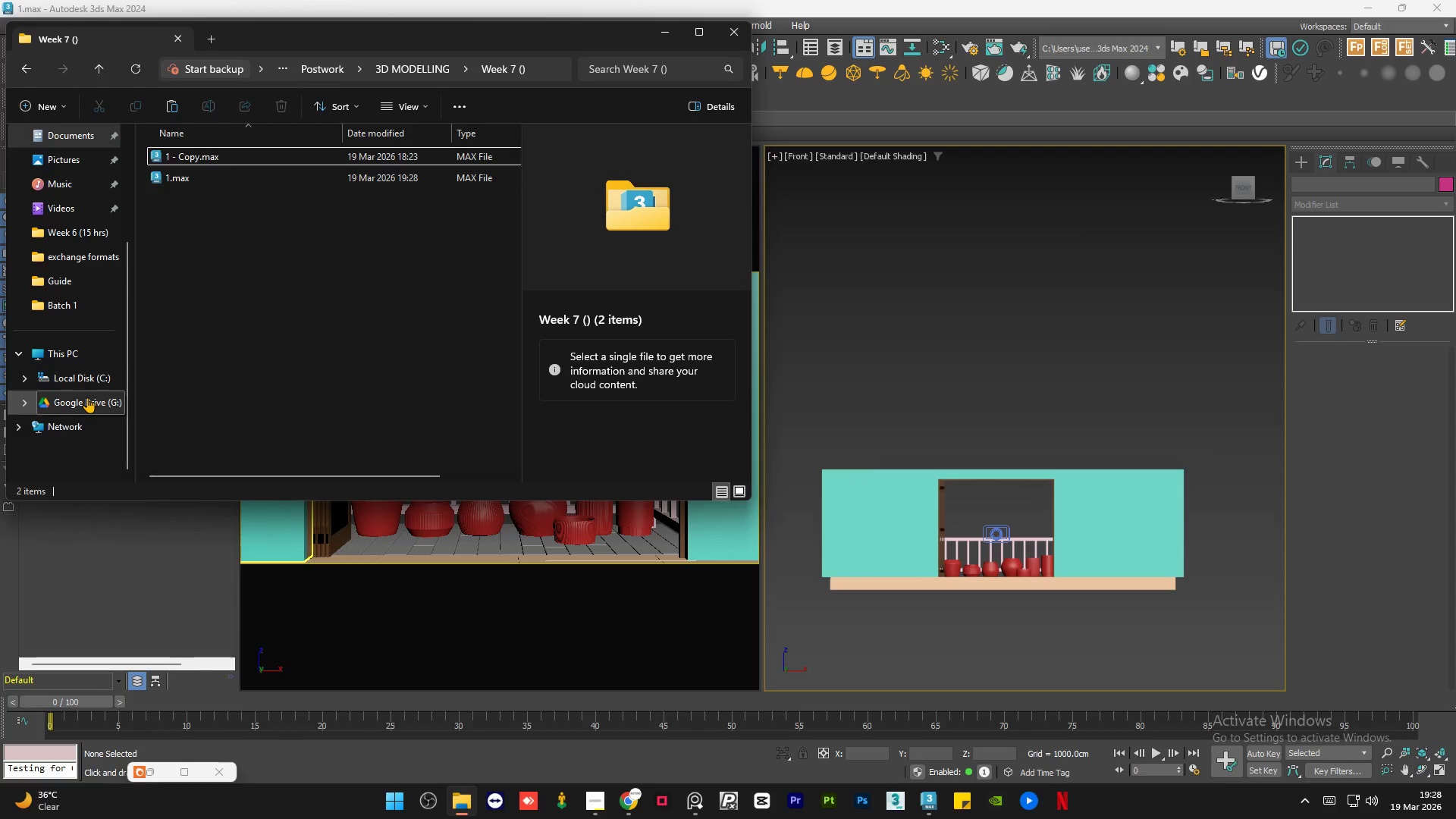 
left_click([87, 397])
 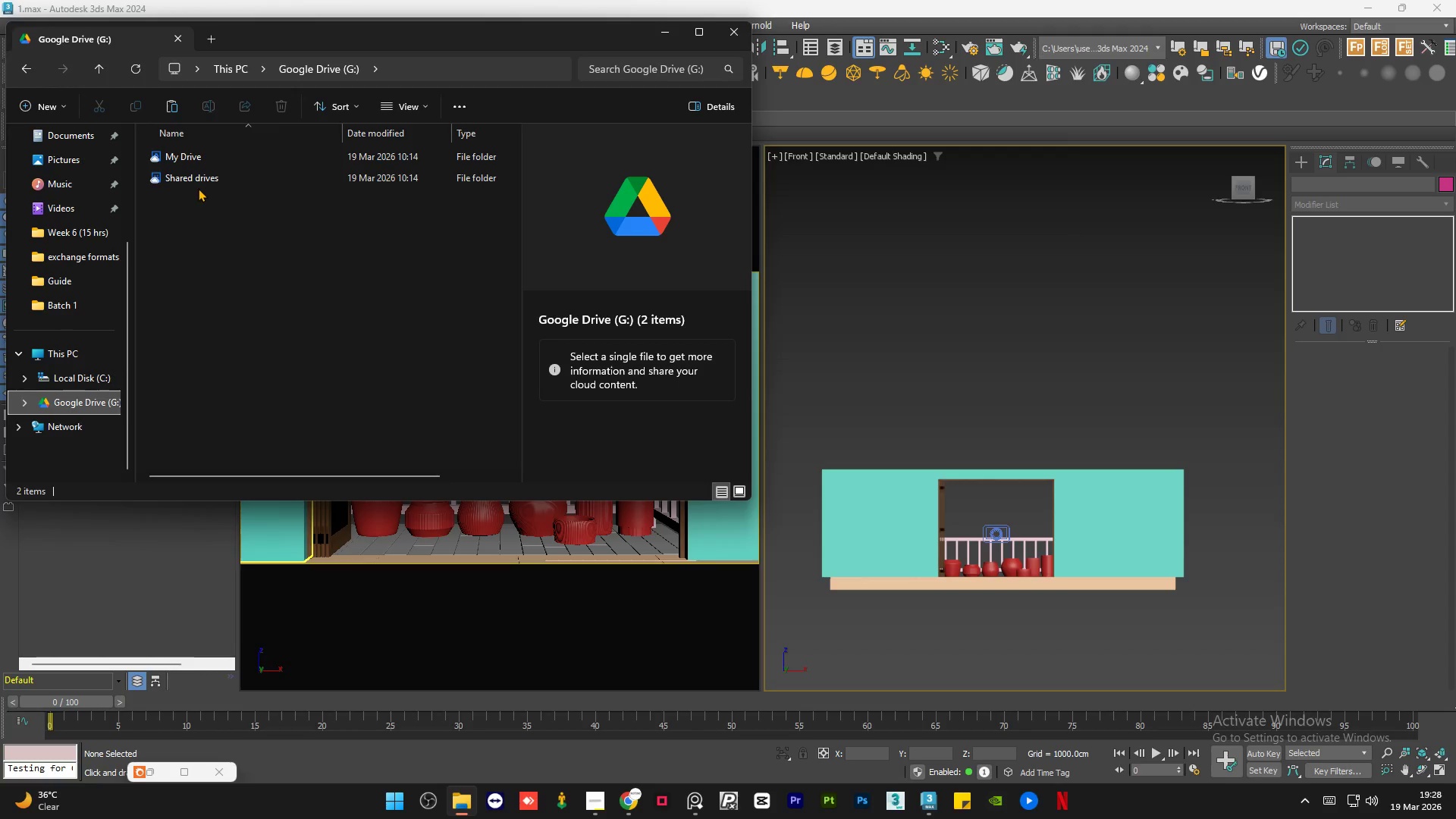 
double_click([203, 179])
 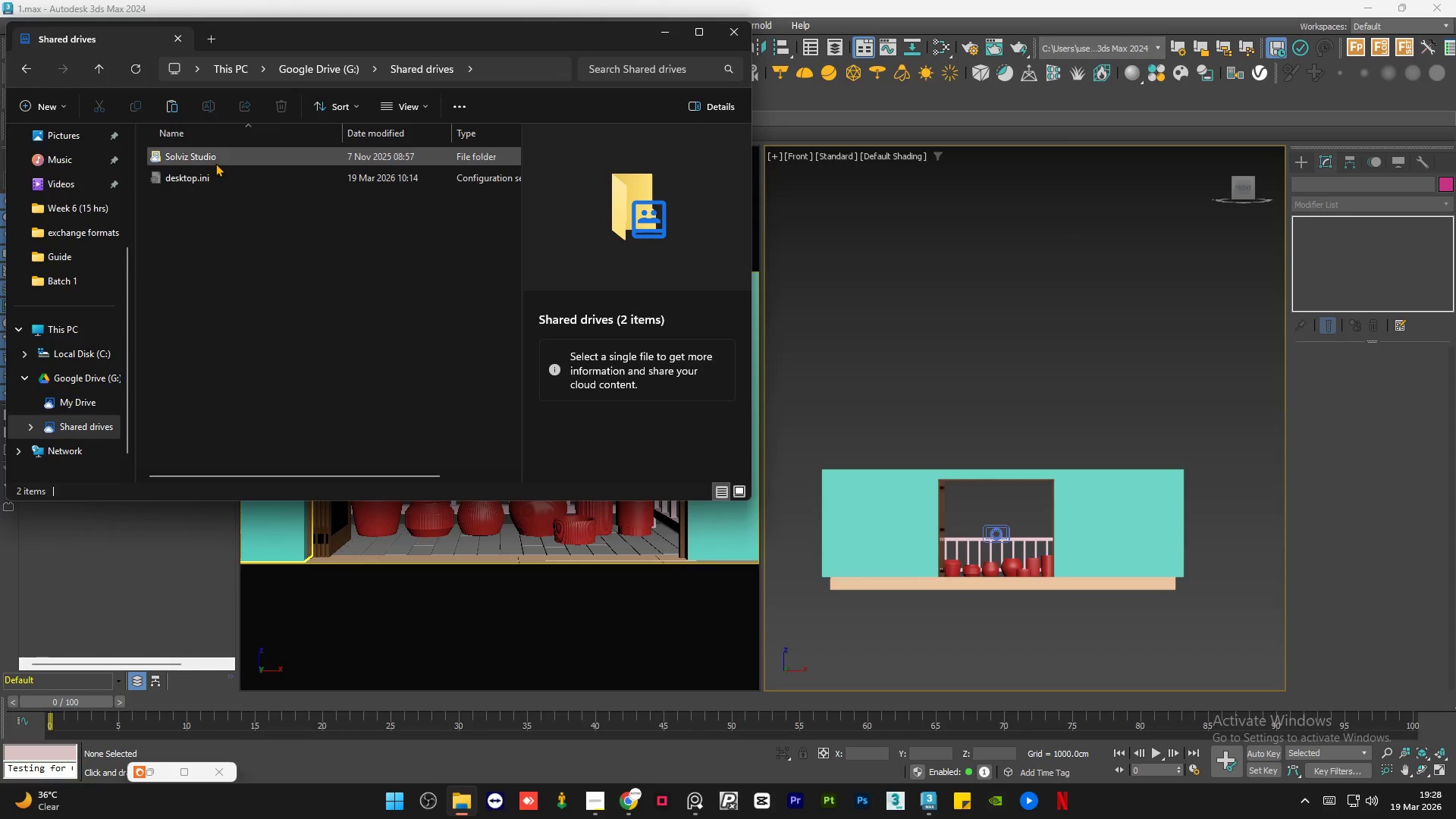 
double_click([215, 163])
 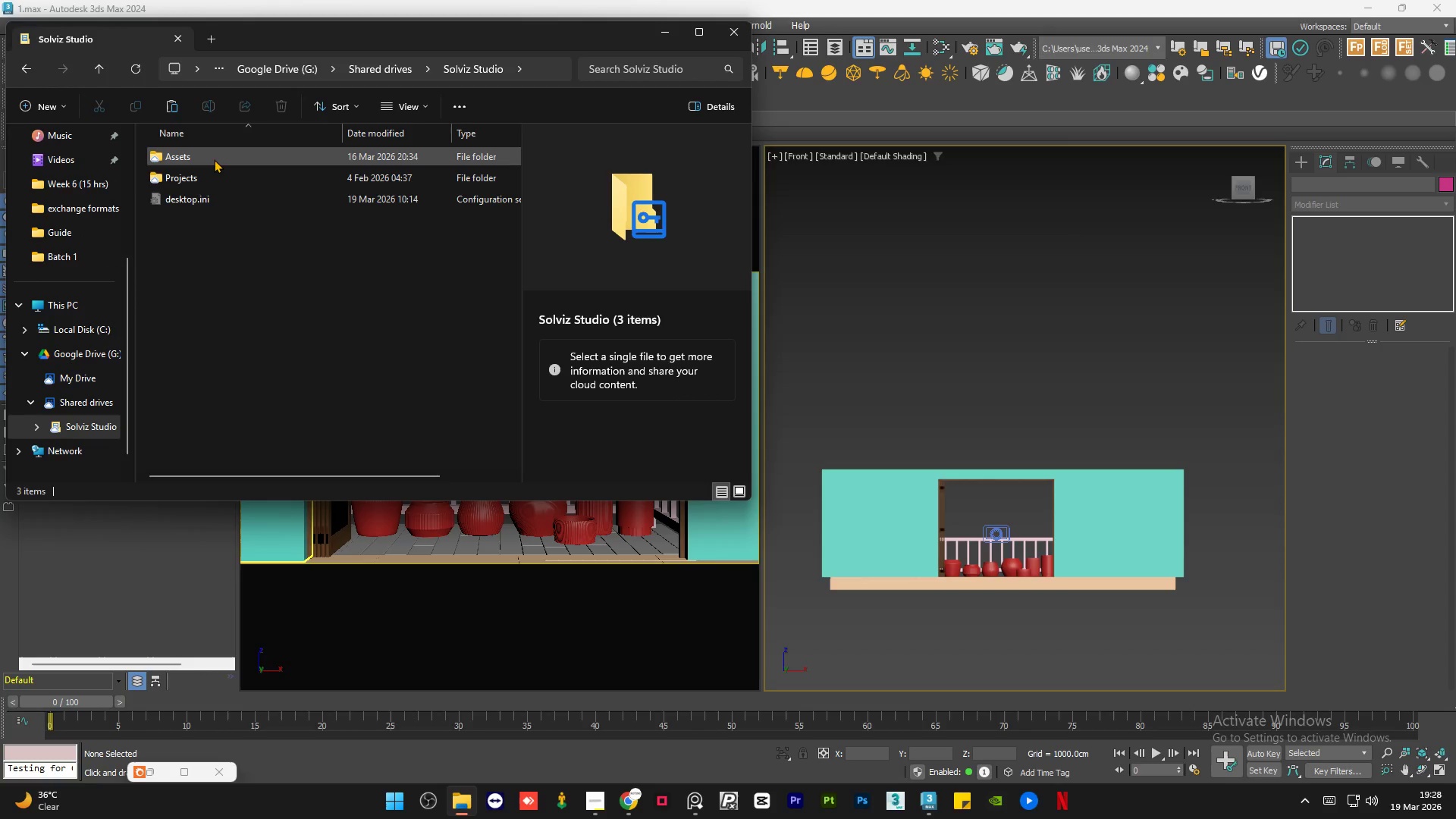 
double_click([214, 159])
 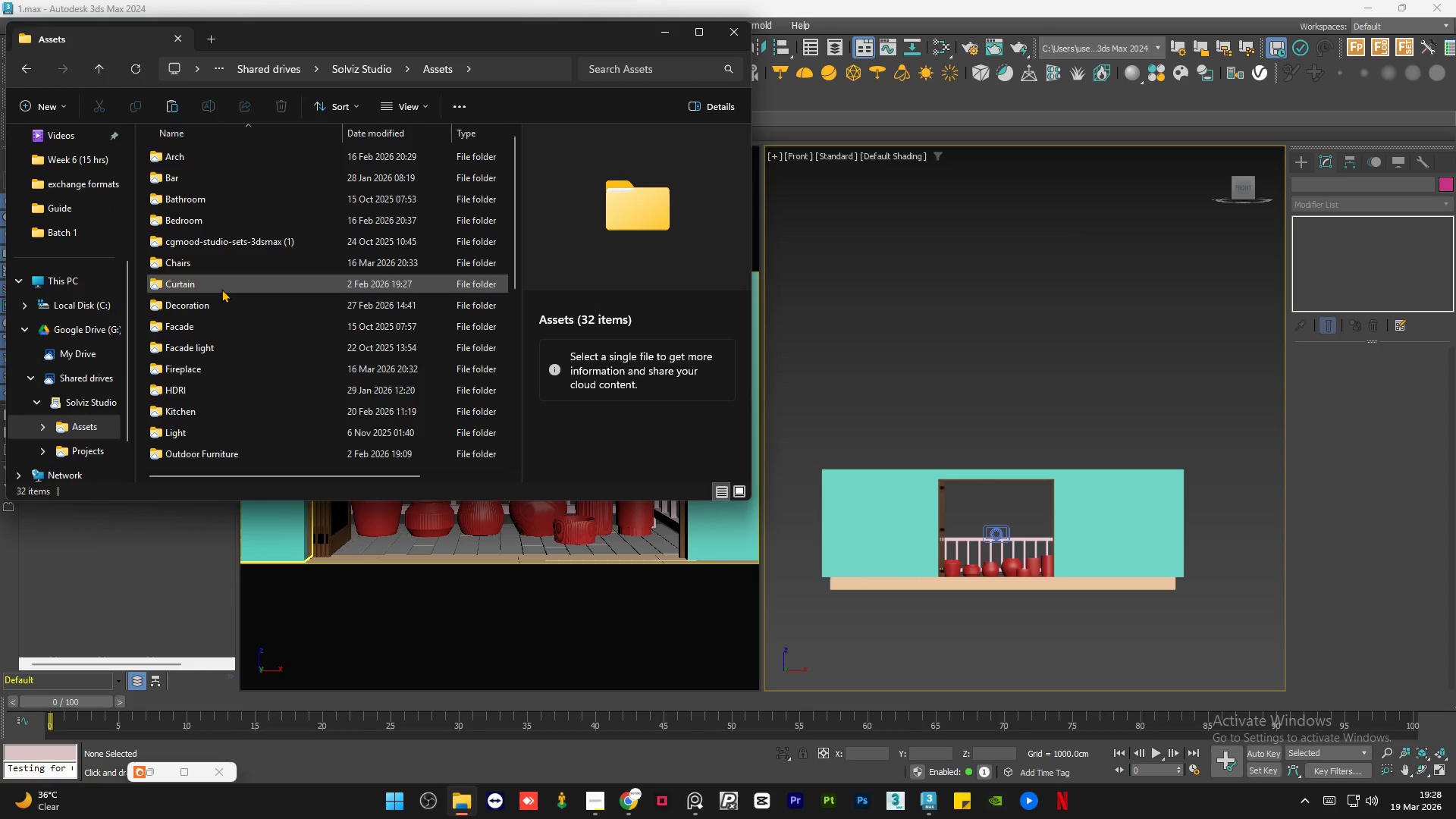 
double_click([221, 289])
 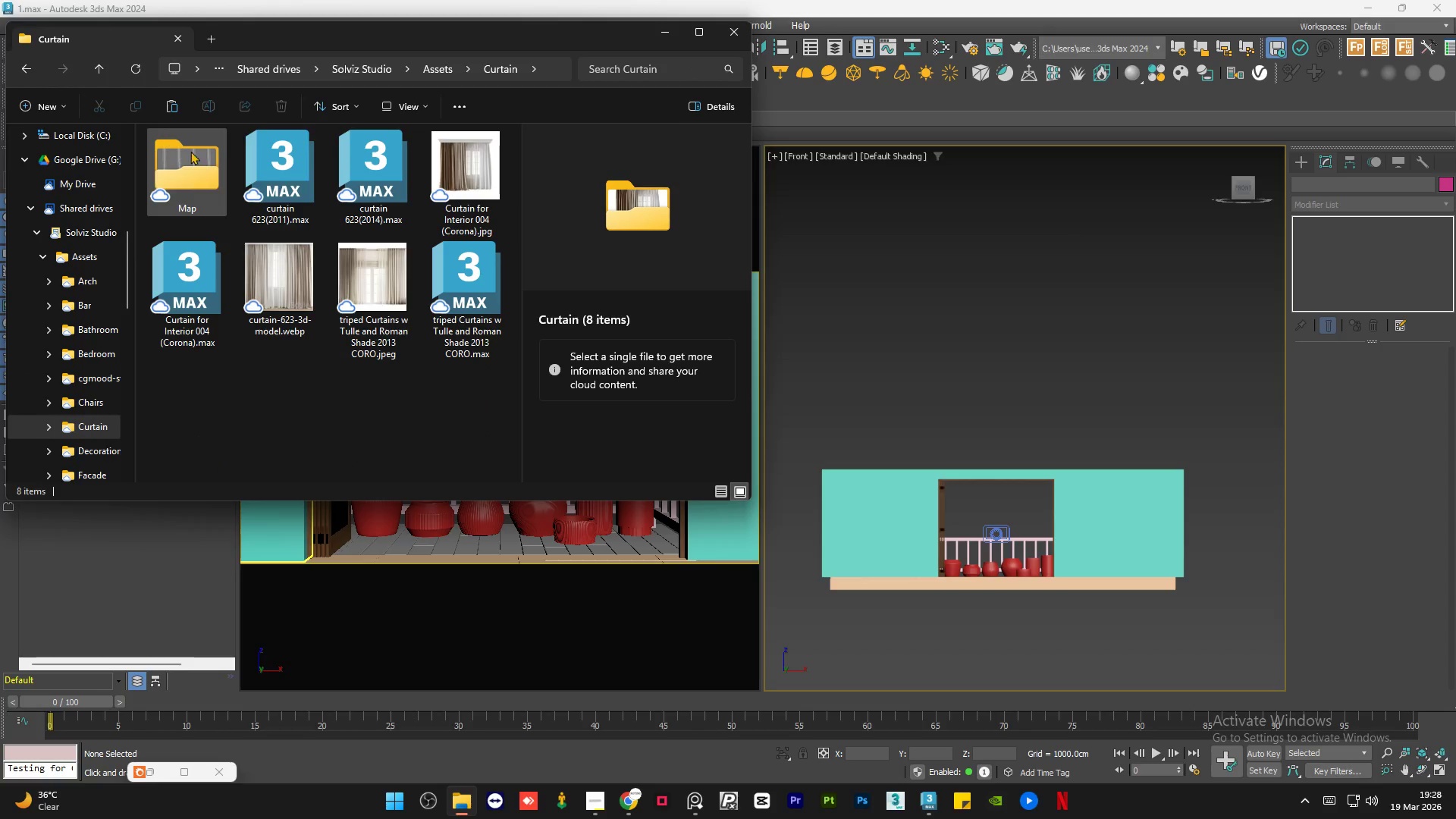 
left_click([472, 169])
 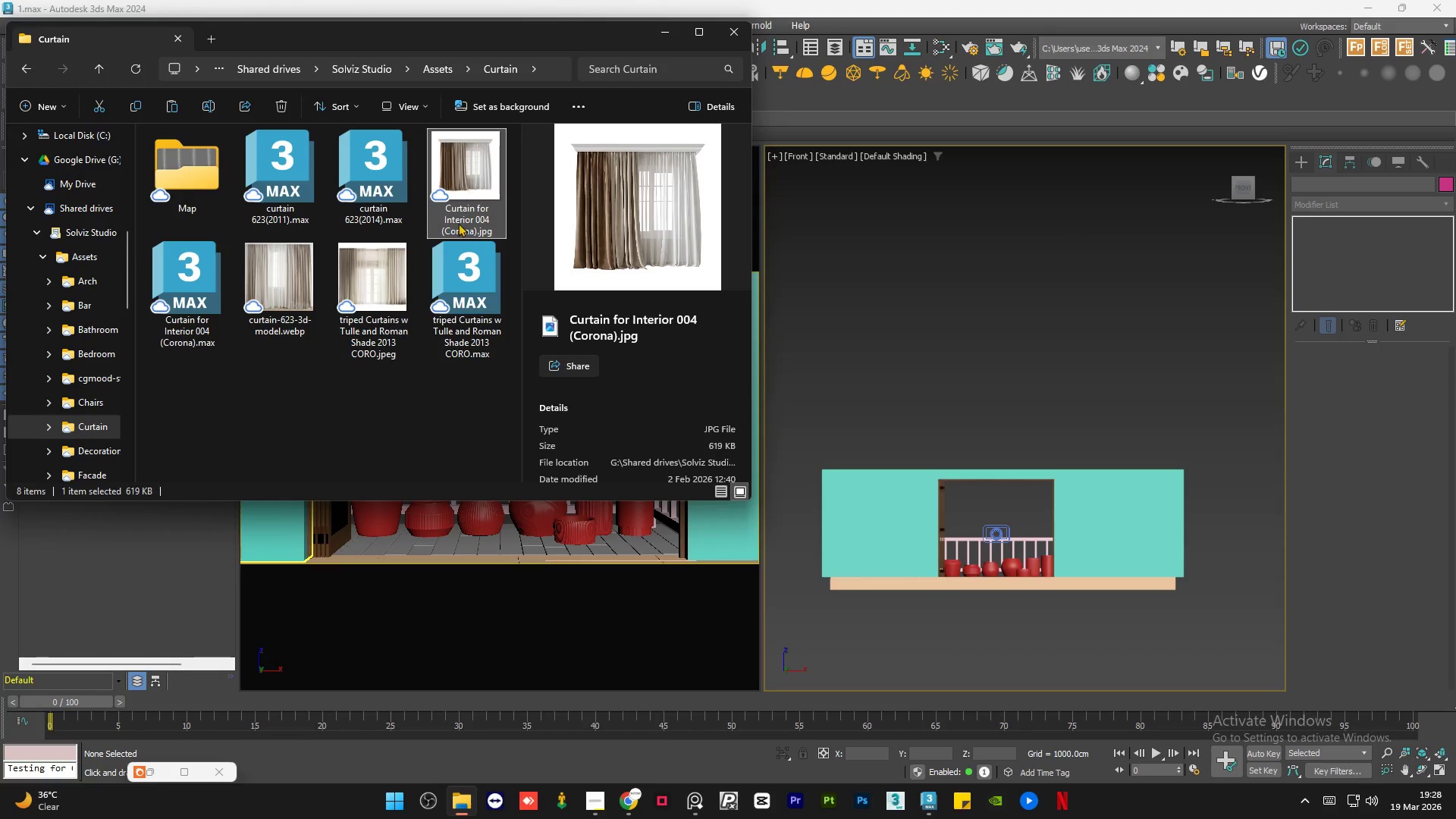 
left_click([397, 288])
 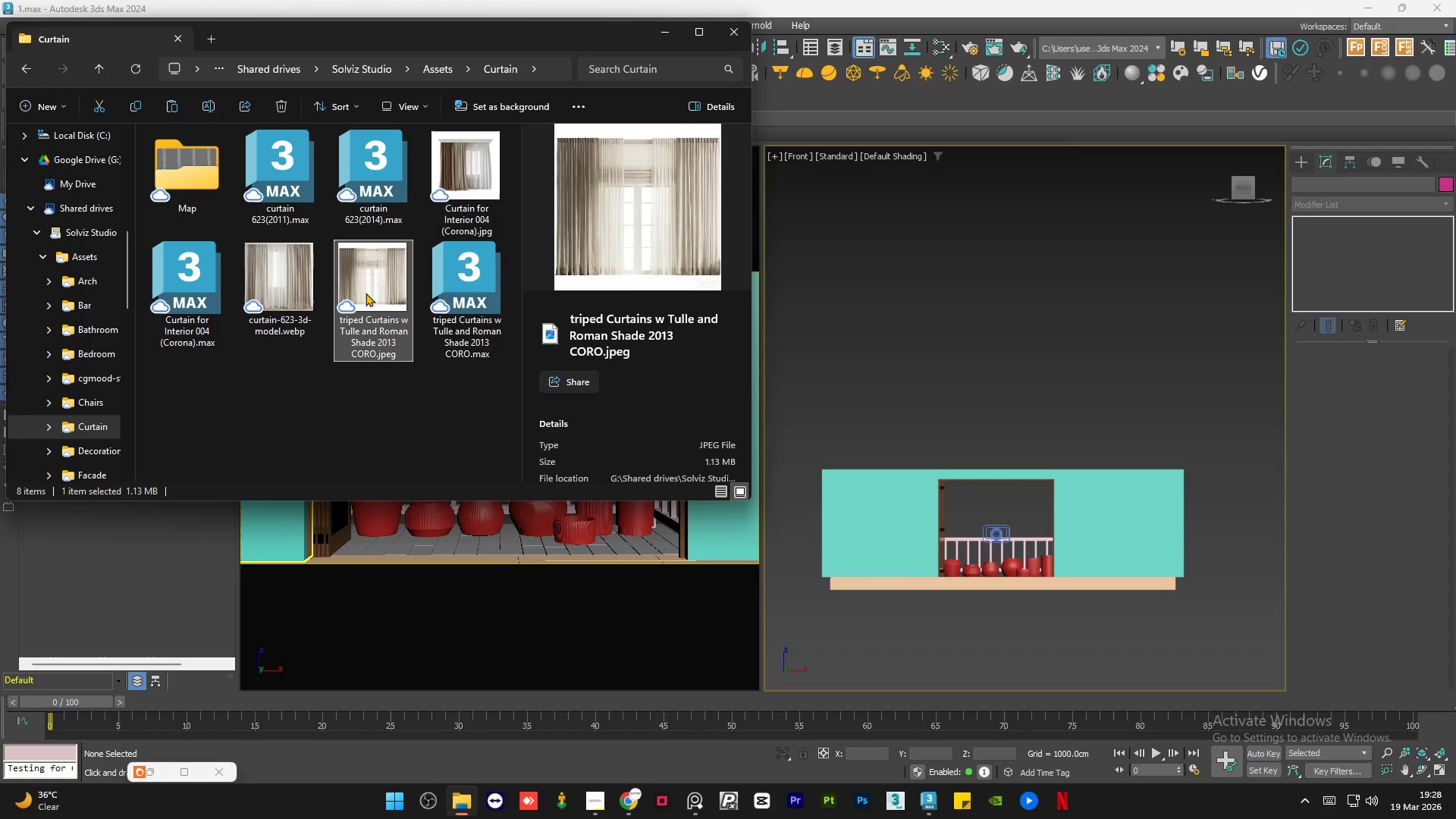 
left_click([306, 291])
 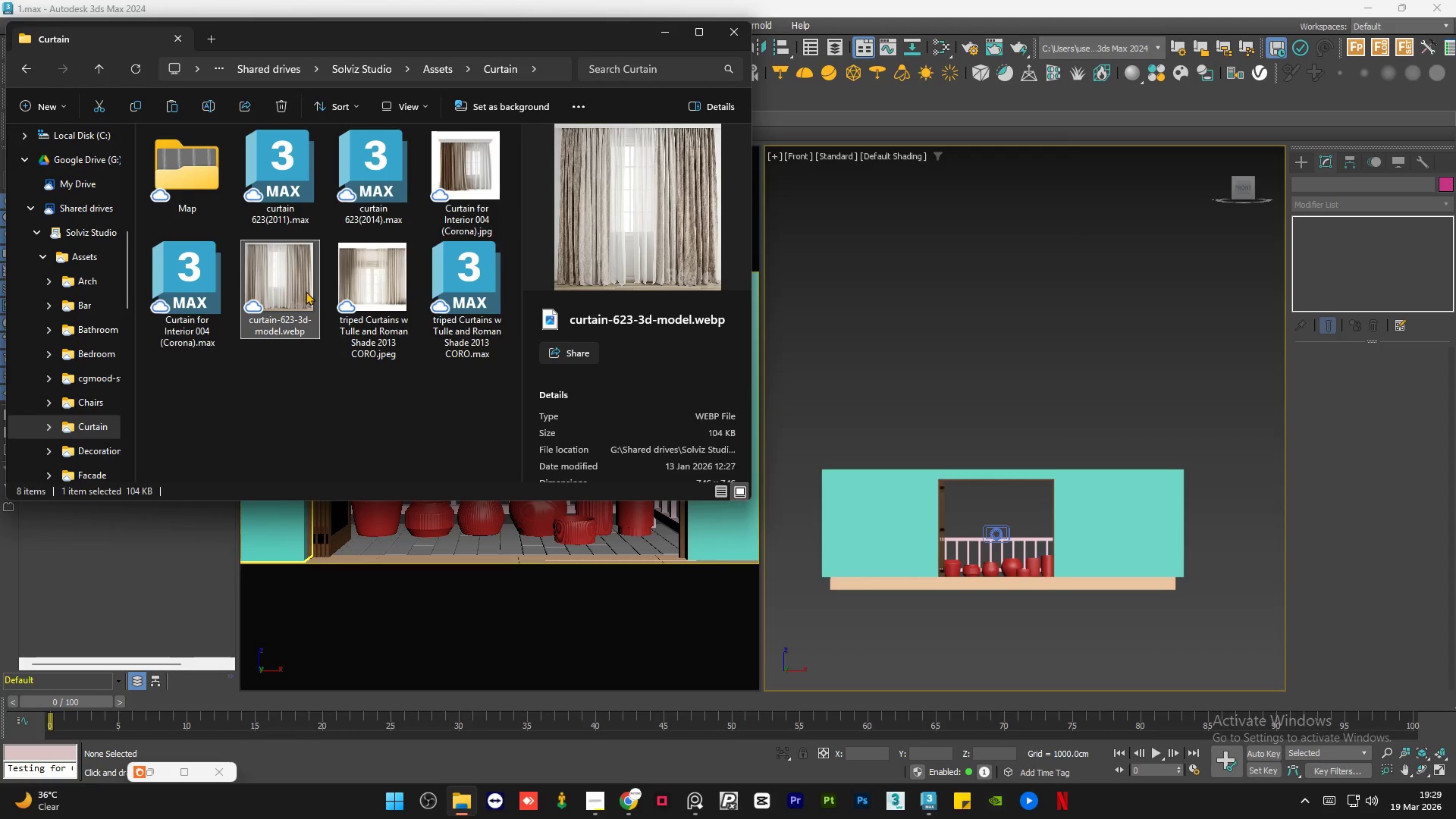 
wait(22.02)
 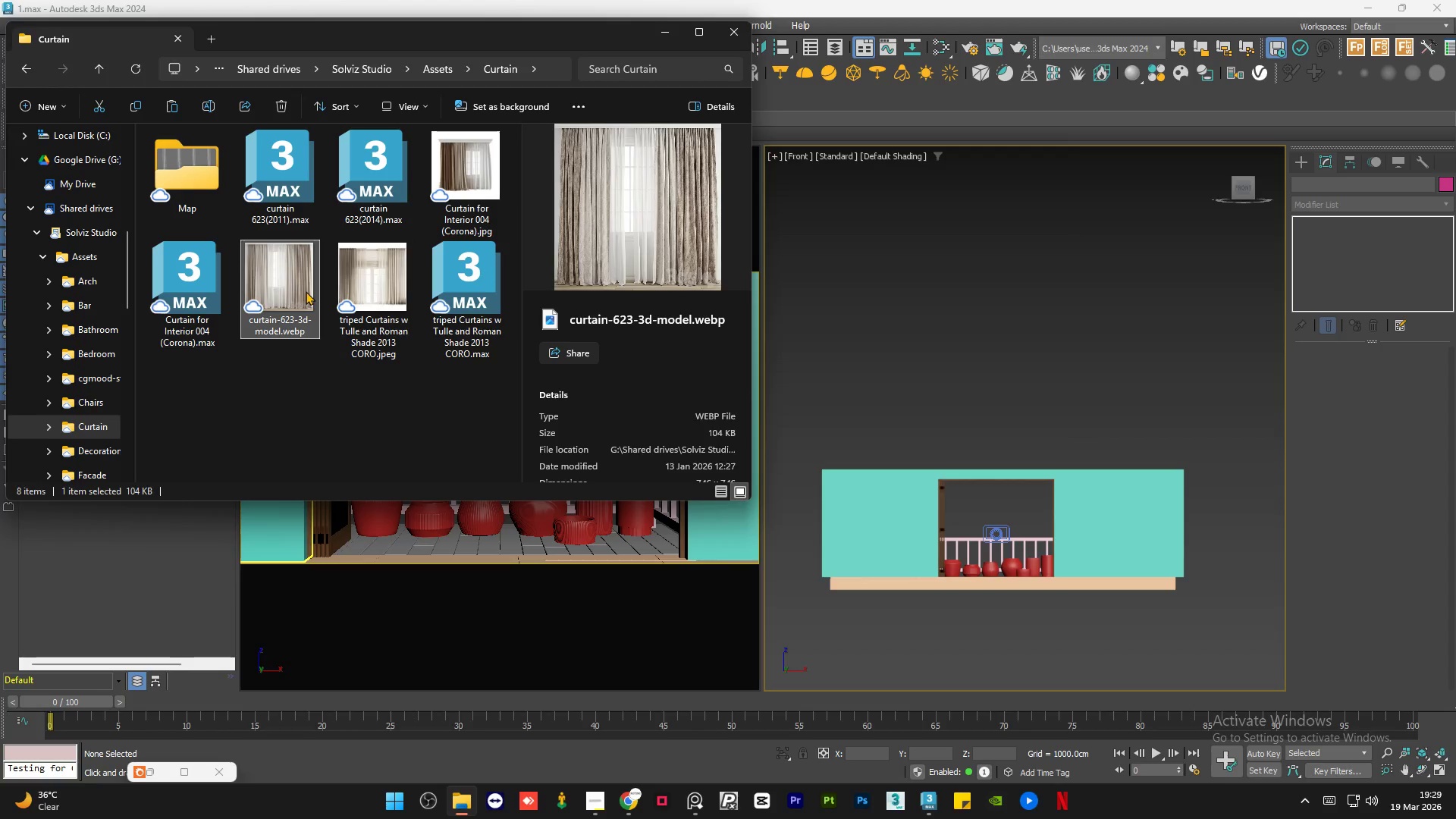 
left_click([382, 297])
 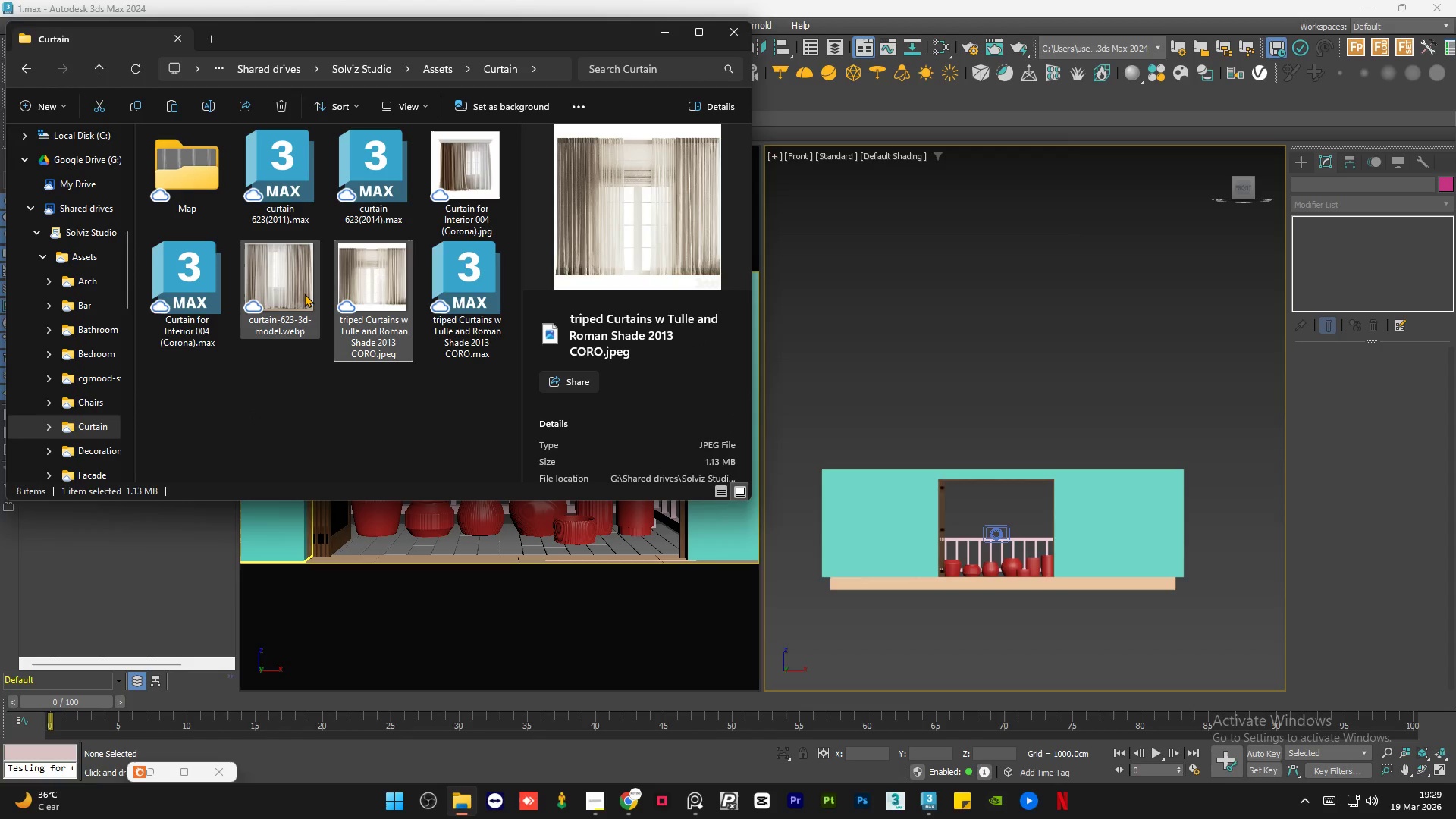 
left_click([304, 293])
 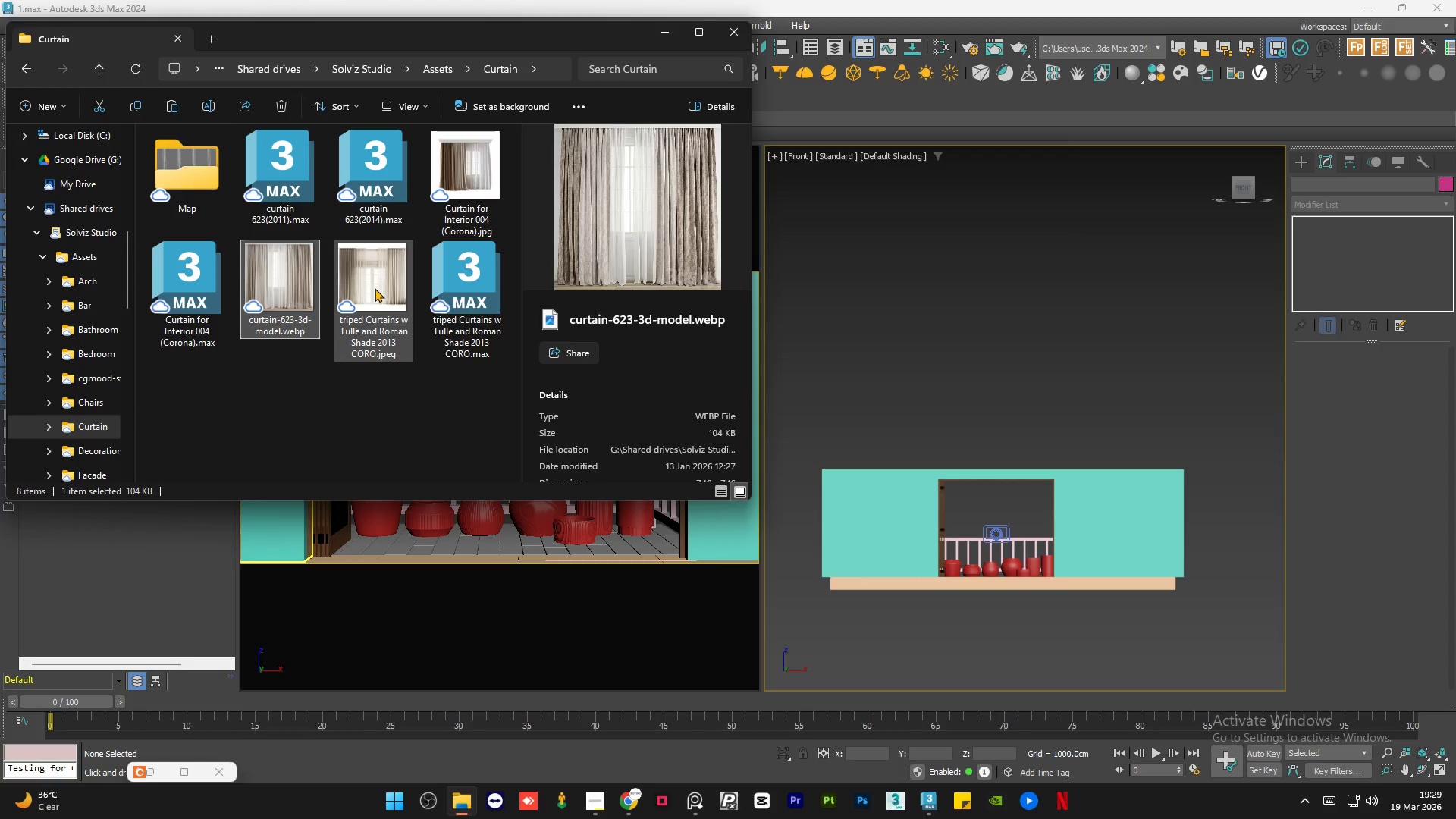 
left_click([375, 287])
 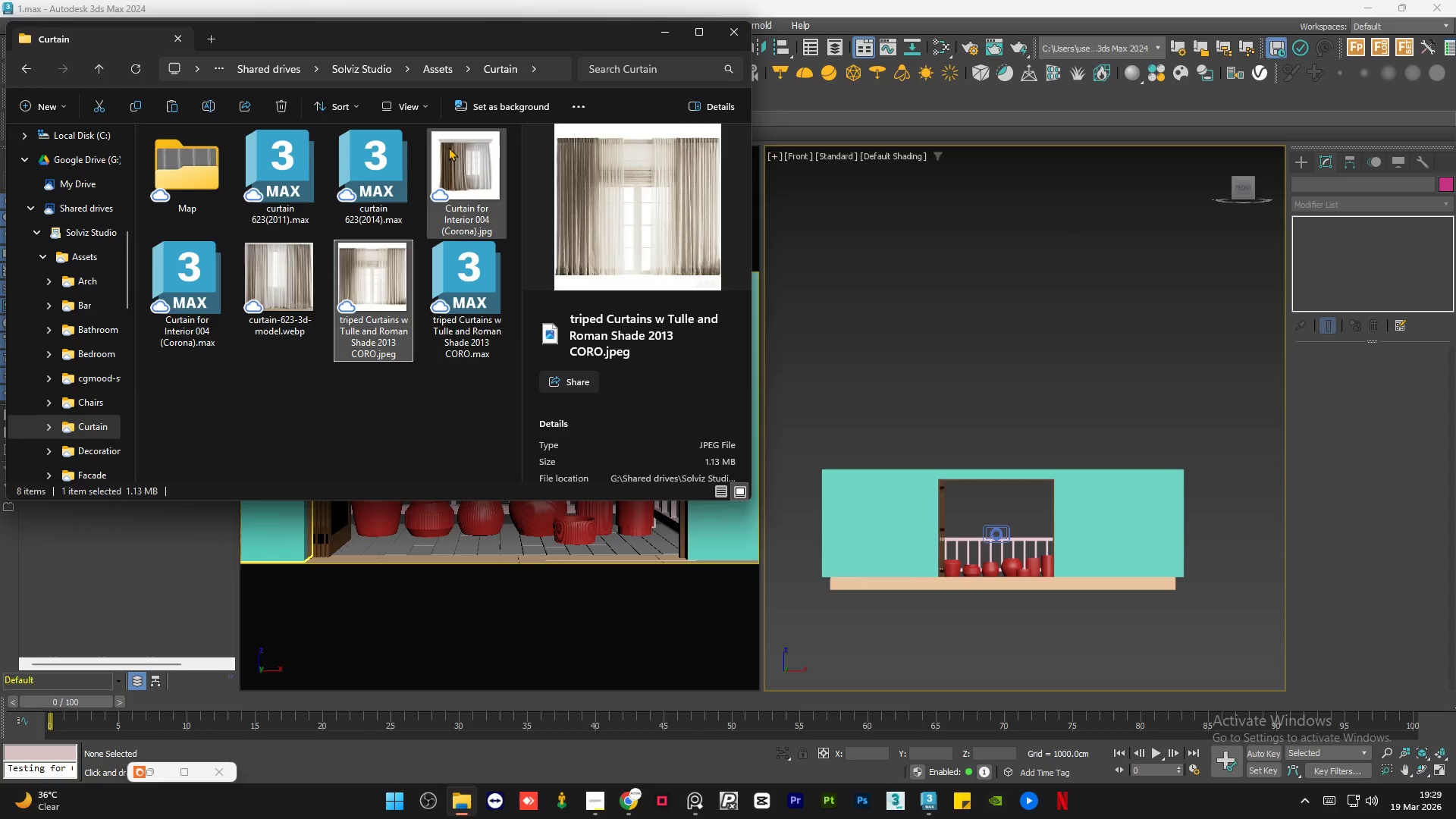 
left_click([453, 146])
 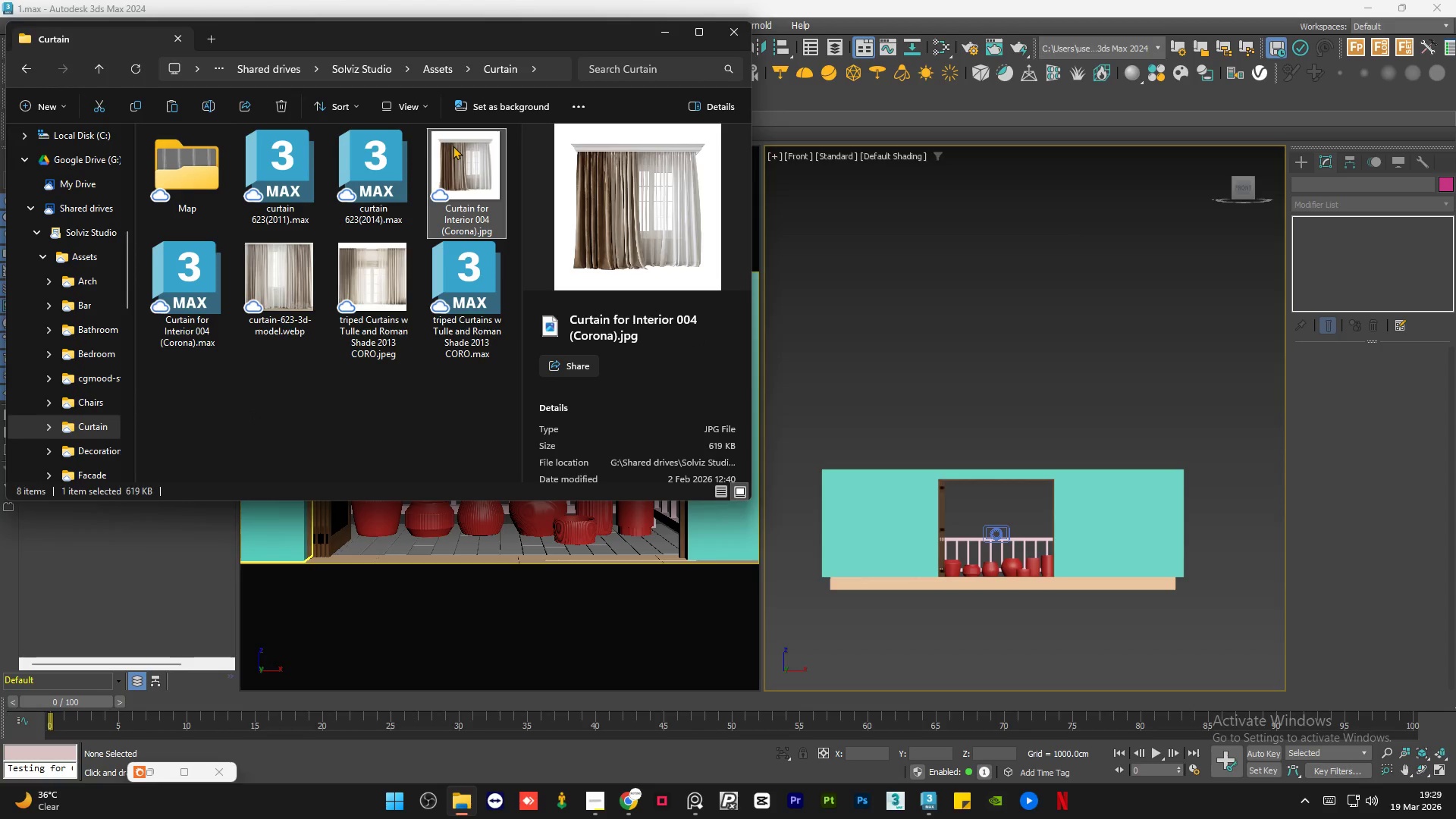 
wait(6.52)
 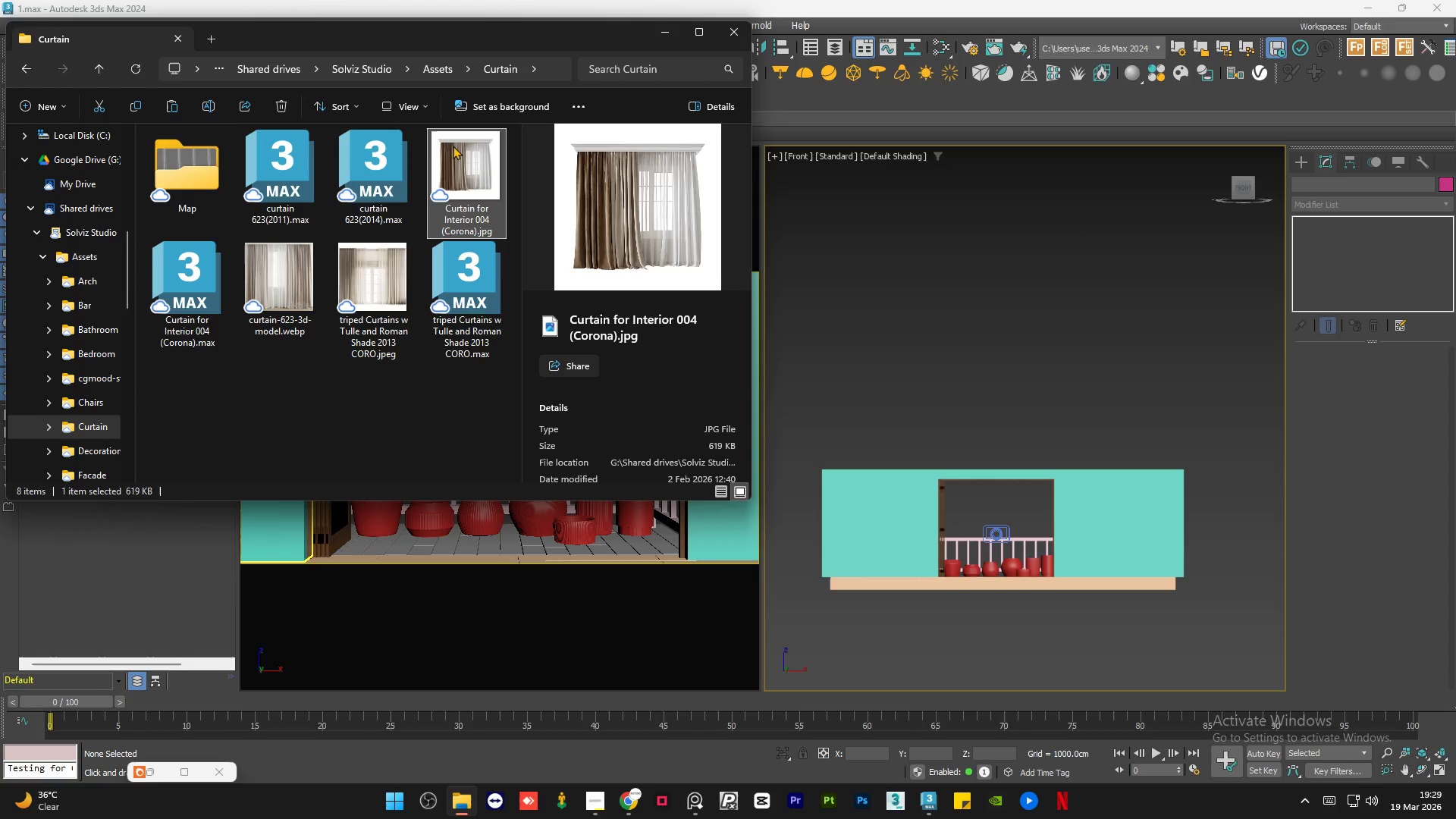 
left_click([291, 284])
 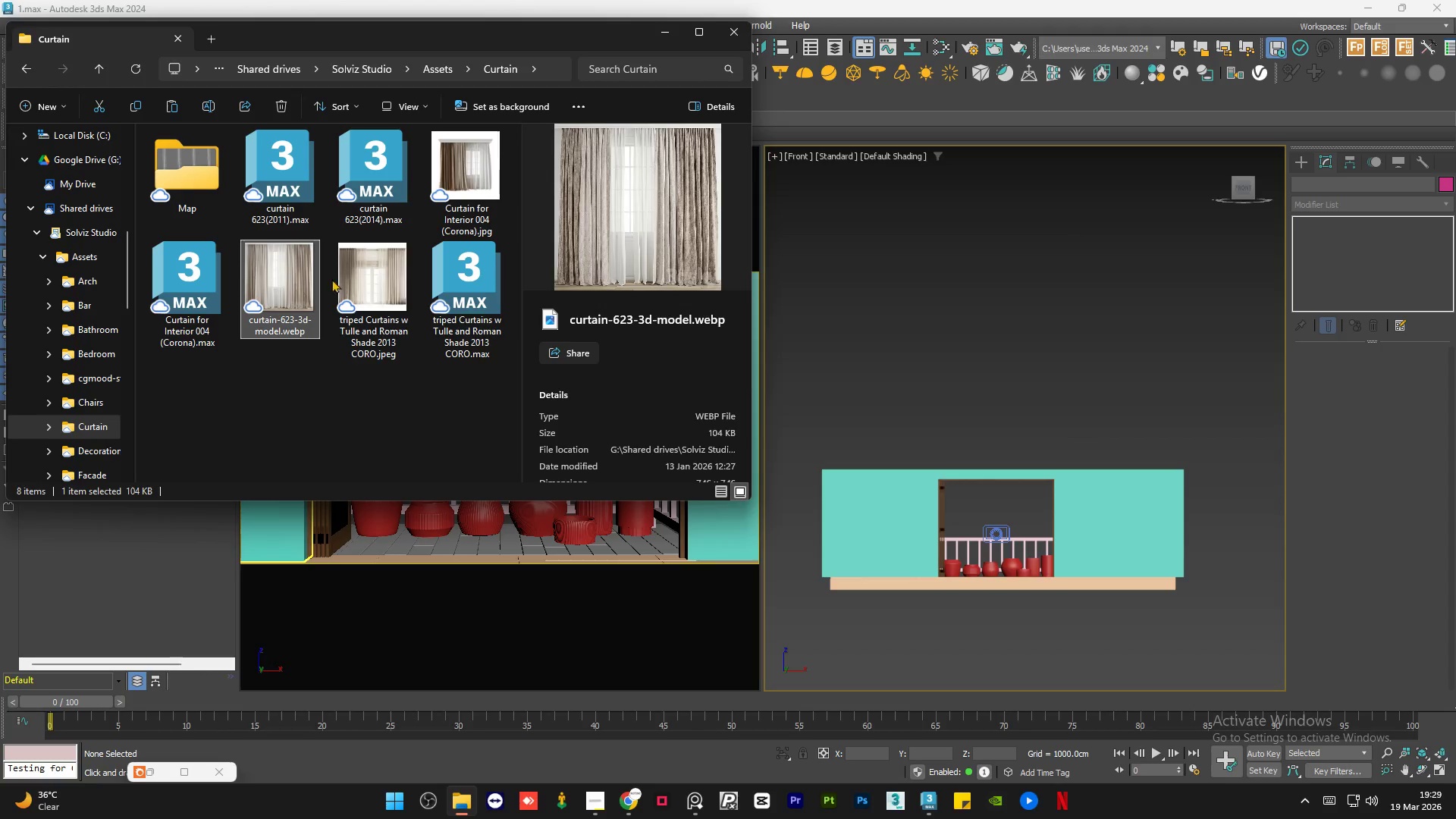 
left_click([342, 277])
 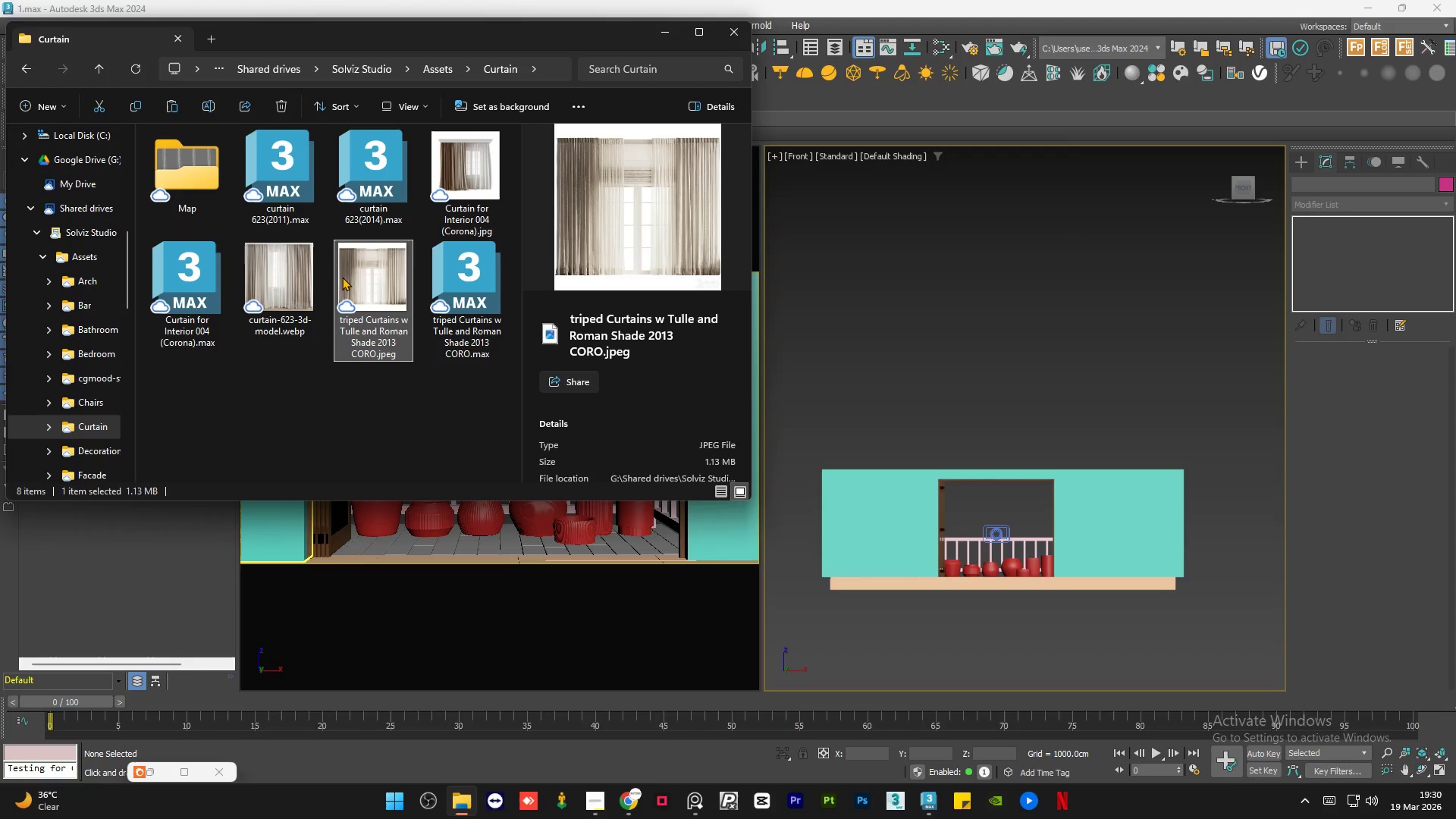 
wait(63.12)
 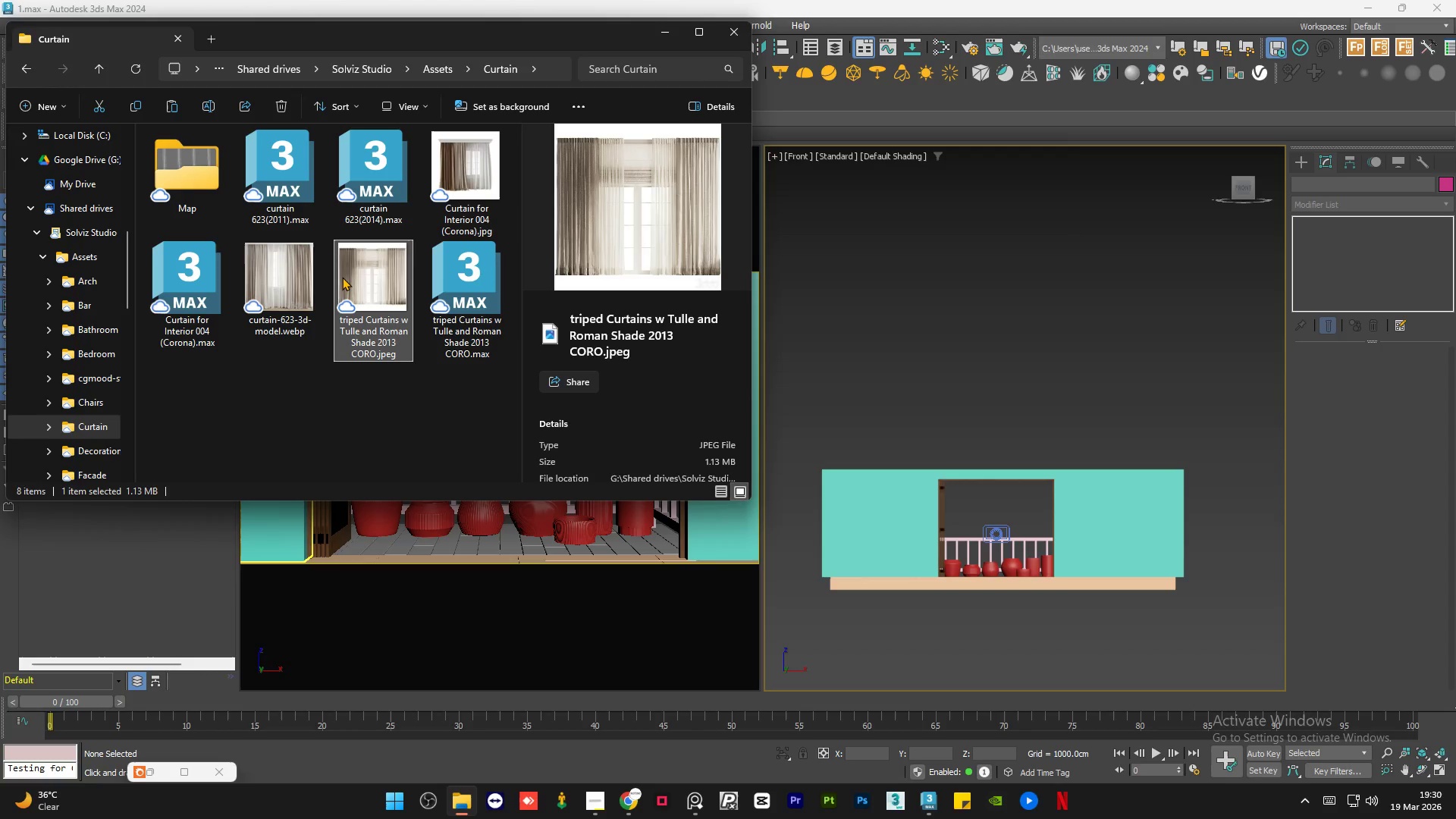 
left_click([282, 281])
 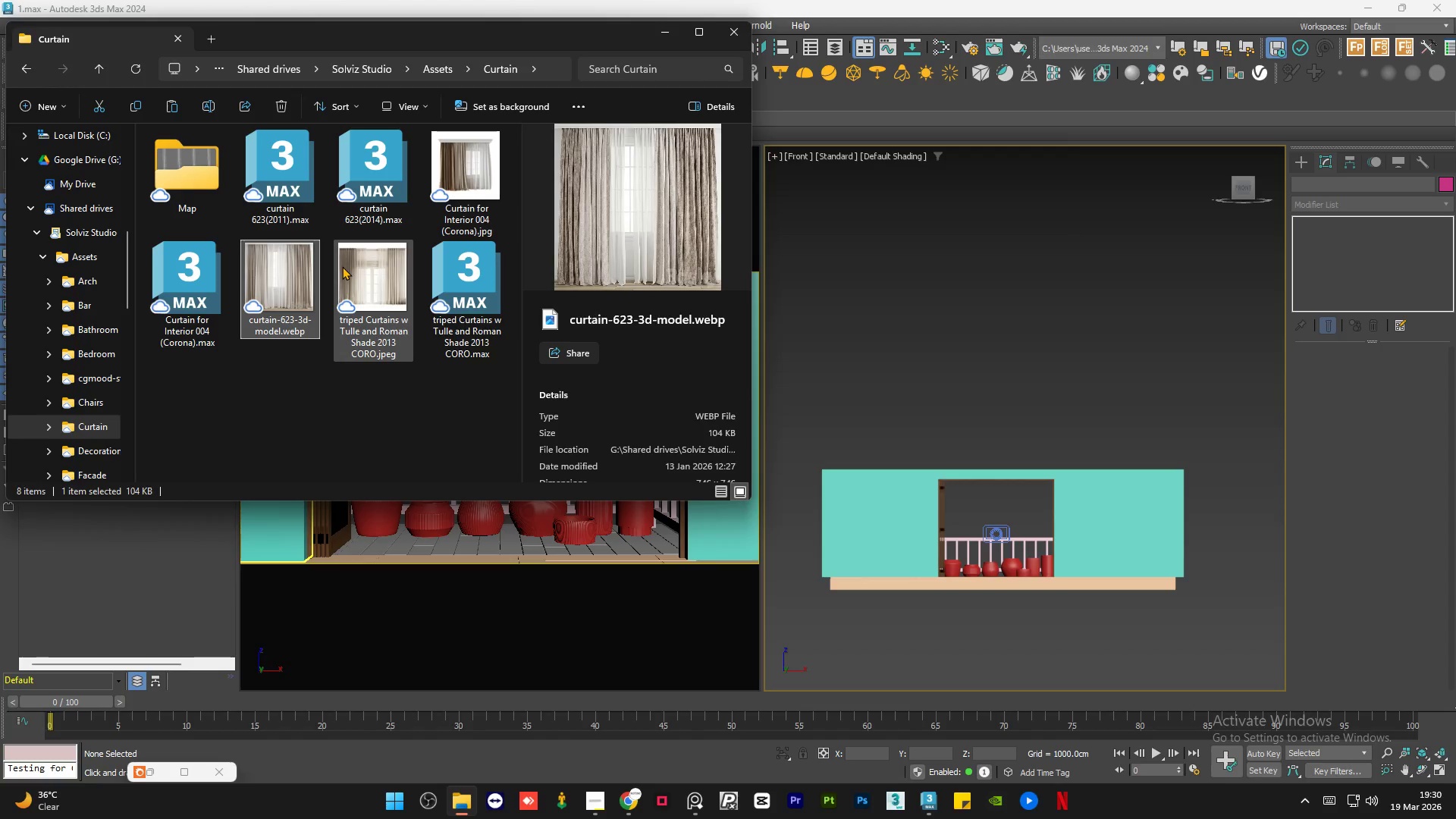 
left_click([342, 266])
 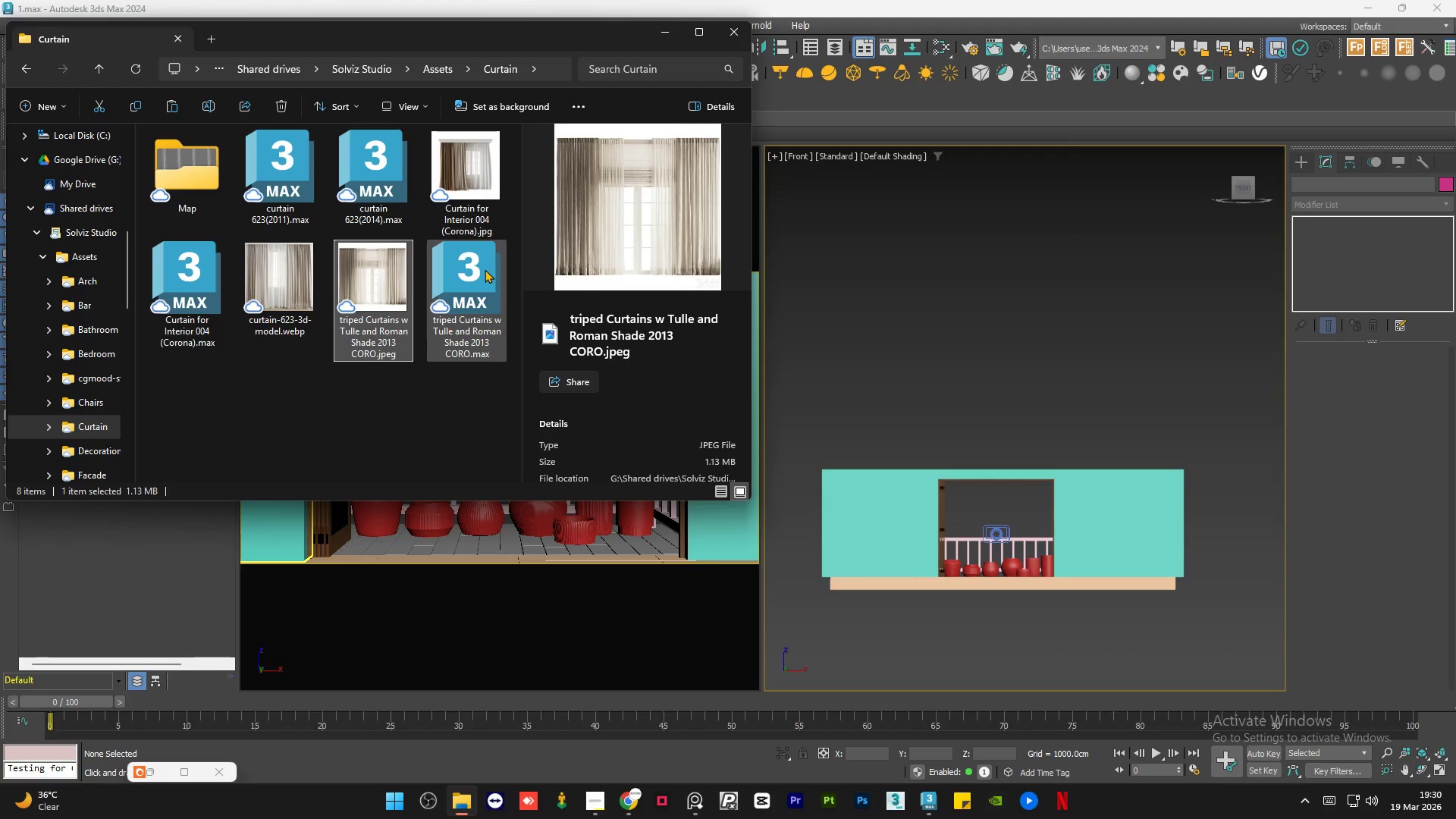 
left_click([485, 269])
 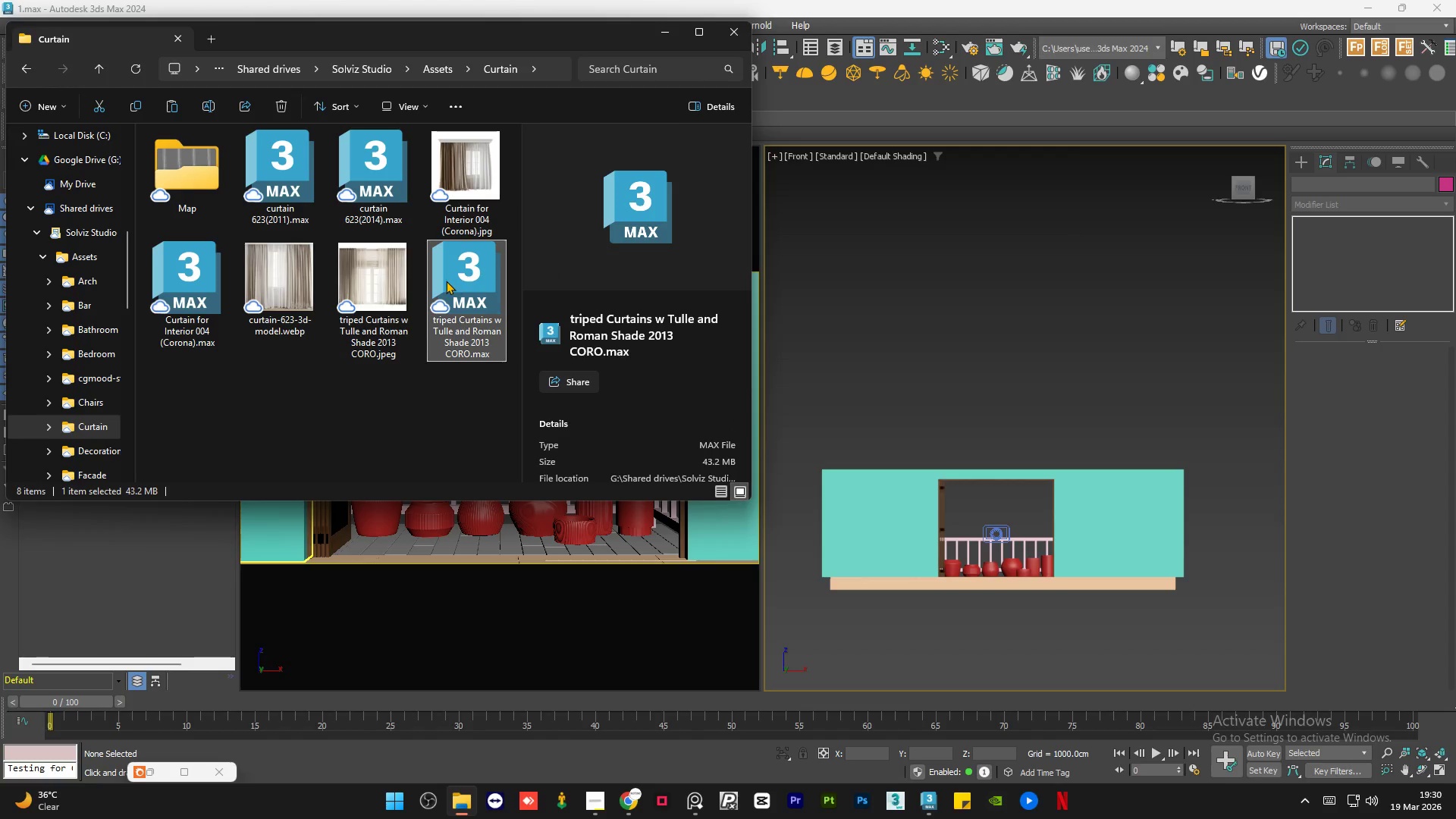 
left_click_drag(start_coordinate=[446, 281], to_coordinate=[994, 425])
 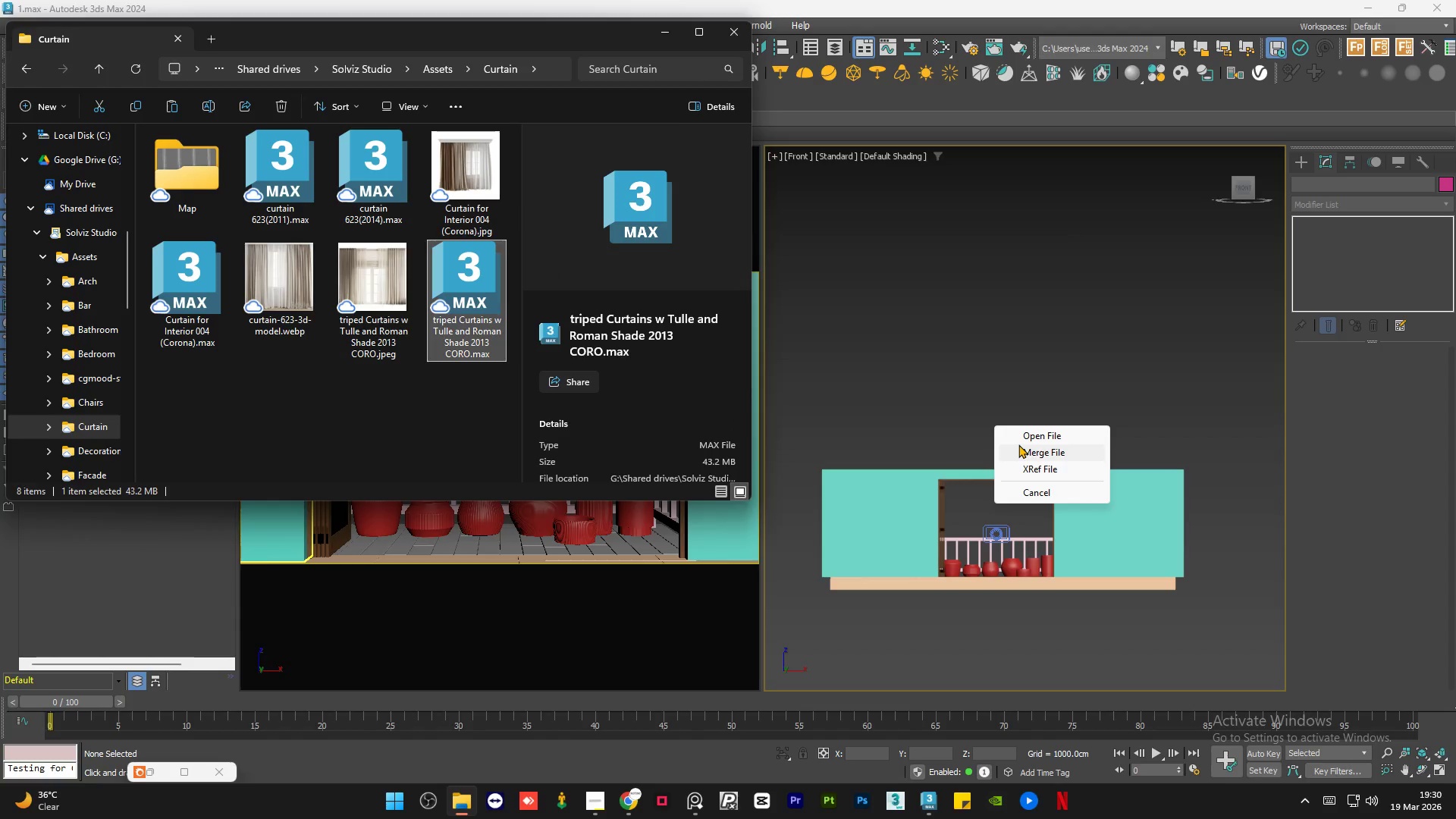 
left_click([1018, 444])
 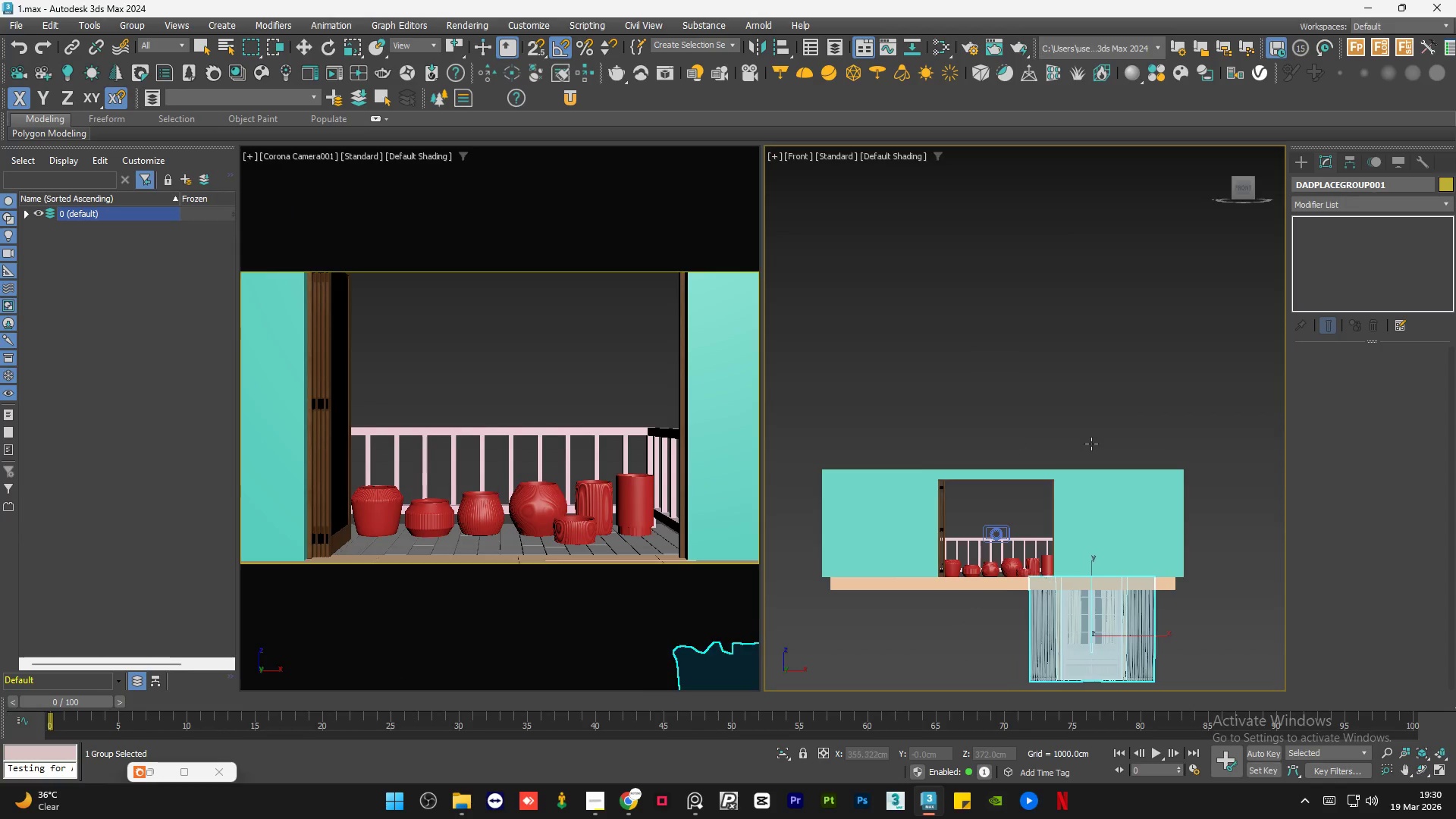 
left_click([1065, 441])
 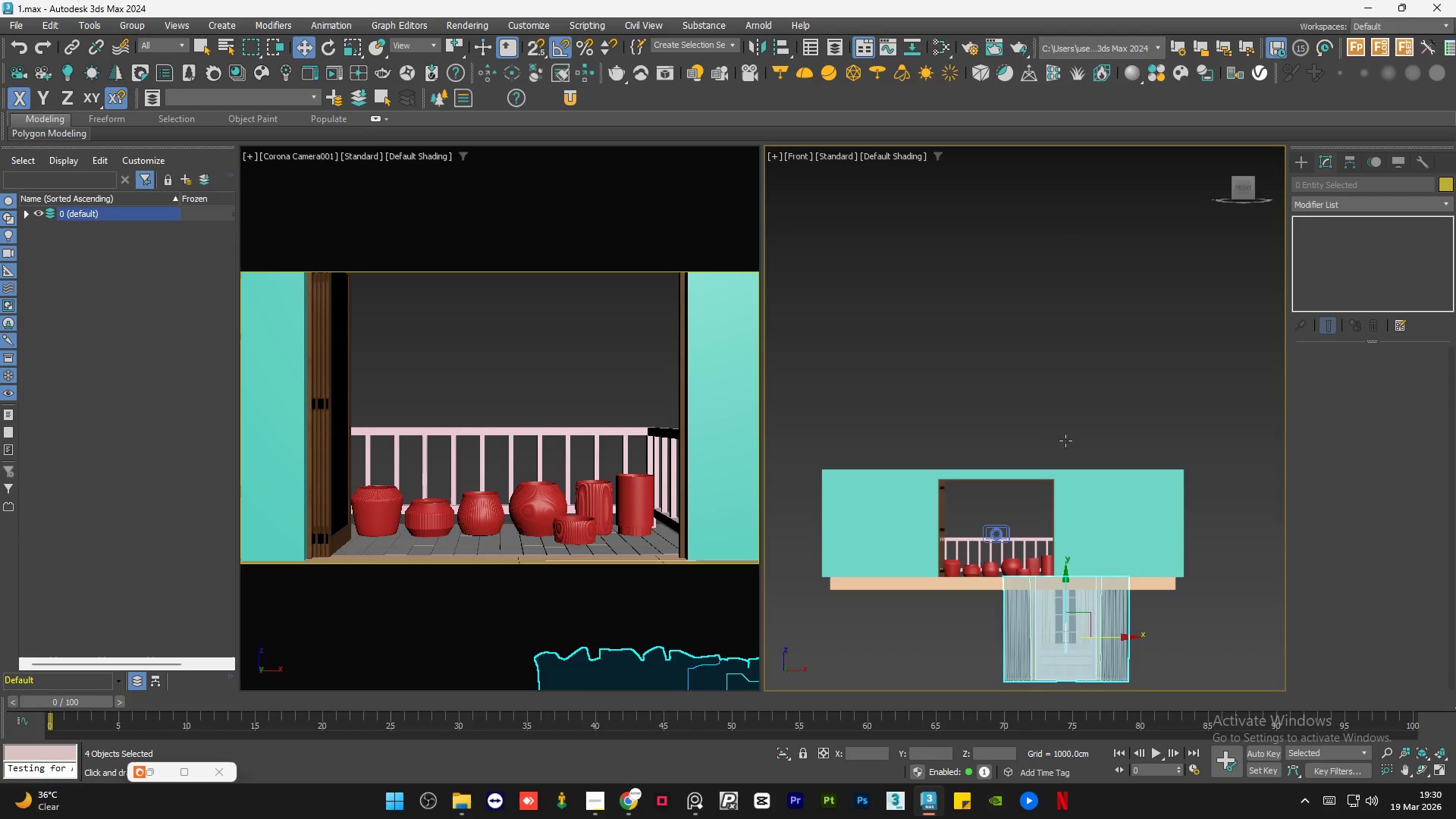 
key(W)
 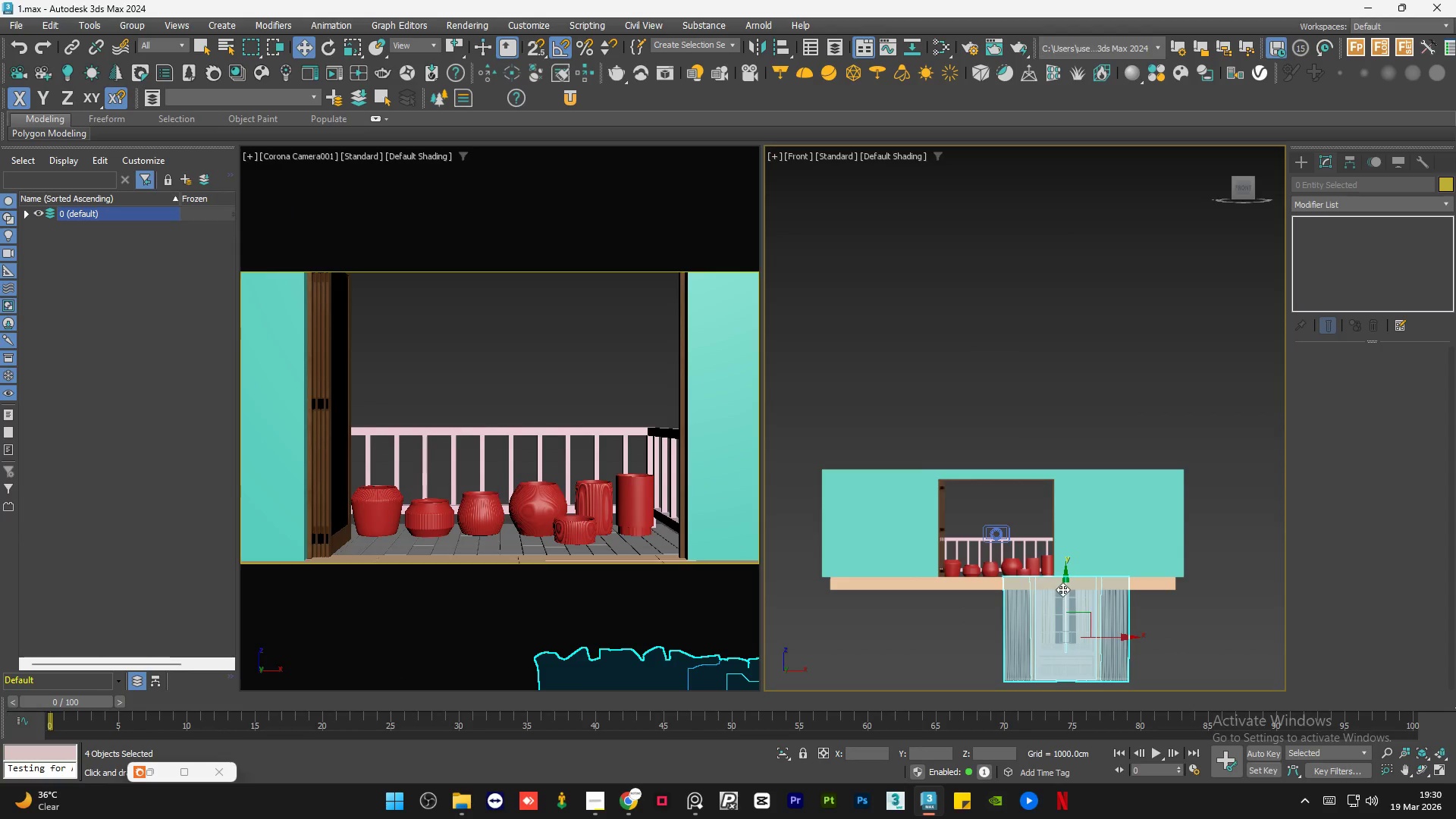 
left_click_drag(start_coordinate=[1062, 590], to_coordinate=[1059, 354])
 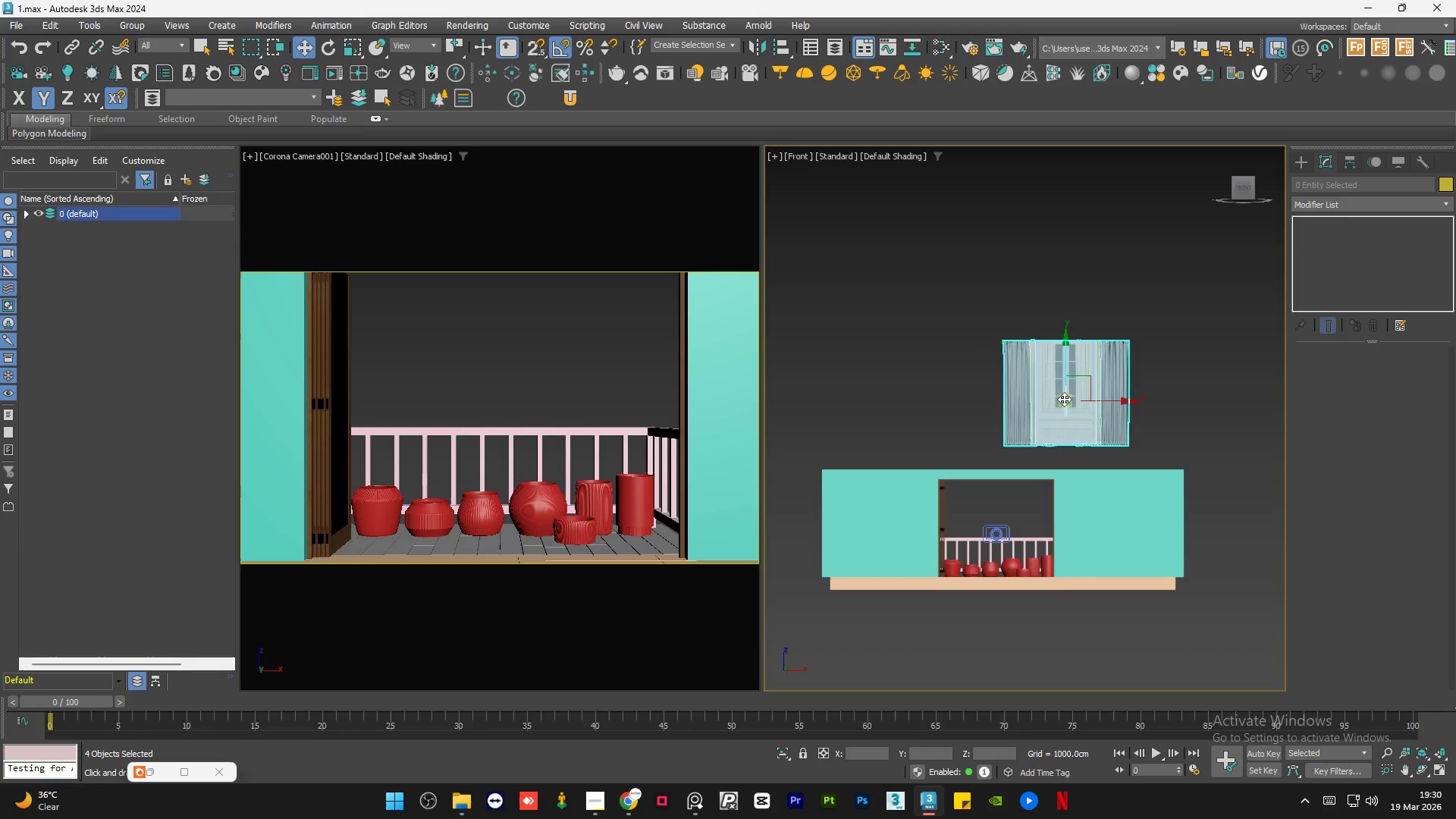 
scroll: coordinate [1064, 401], scroll_direction: up, amount: 6.0
 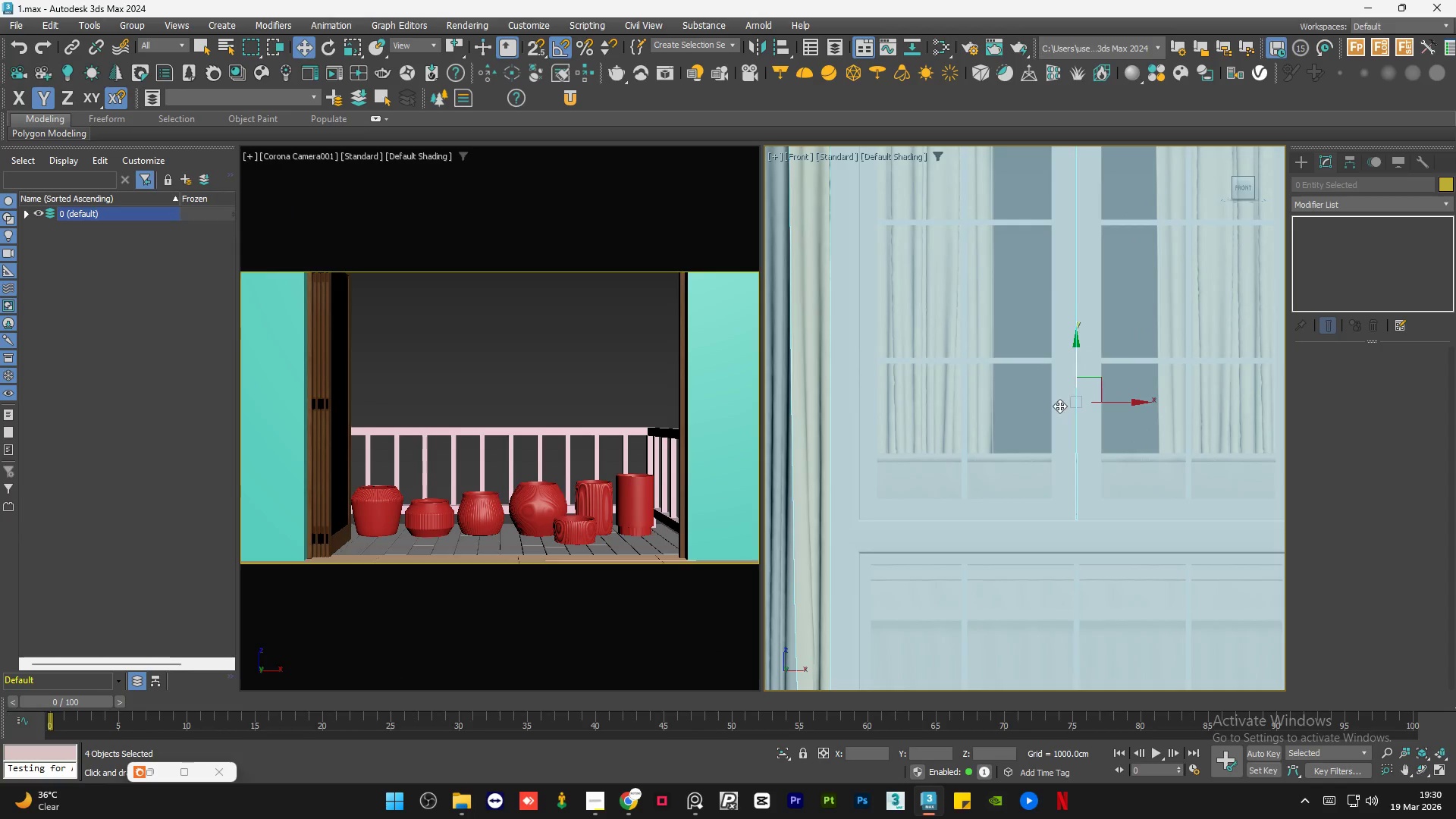 
scroll: coordinate [1046, 413], scroll_direction: down, amount: 3.0
 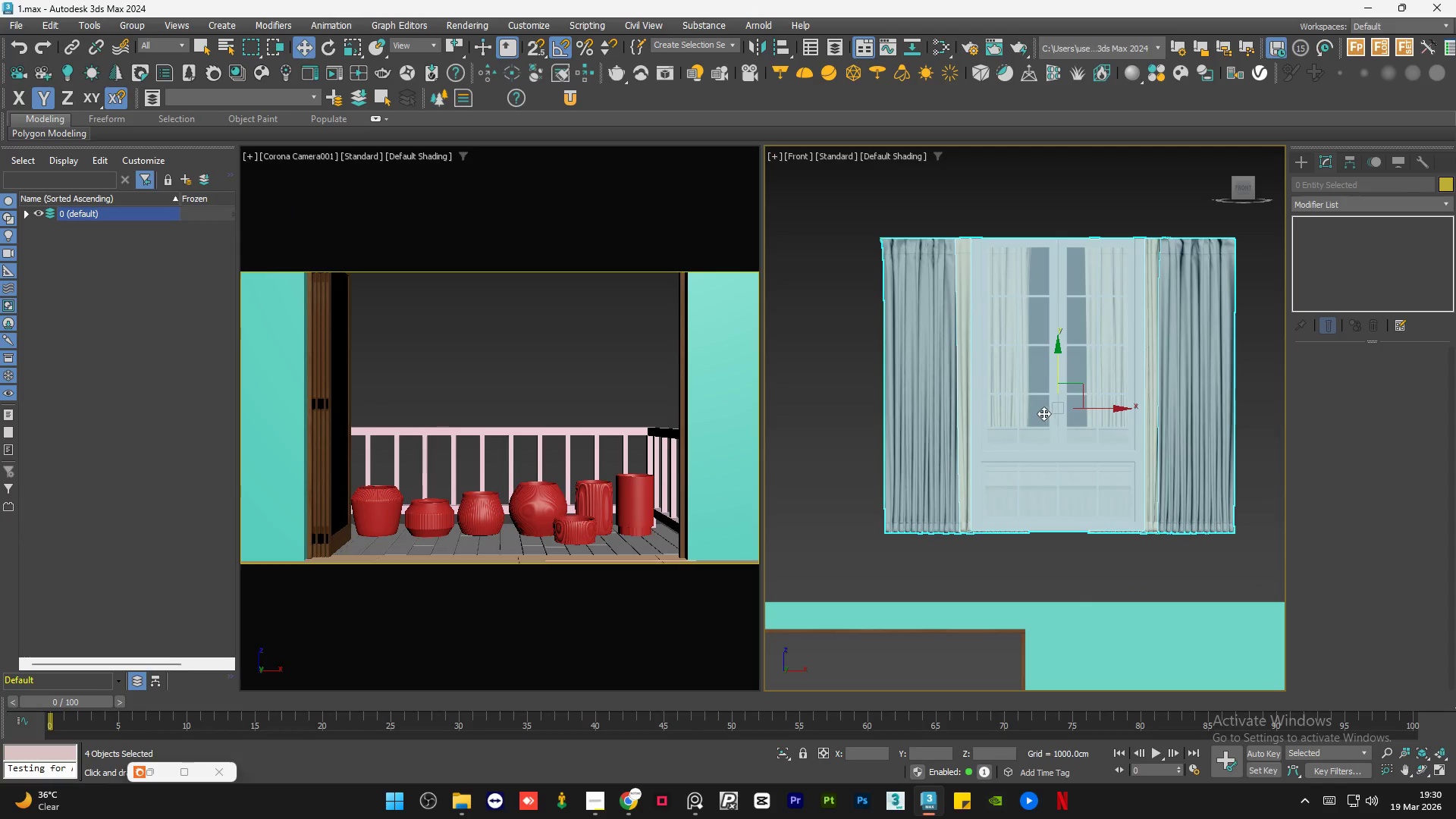 
key(E)
 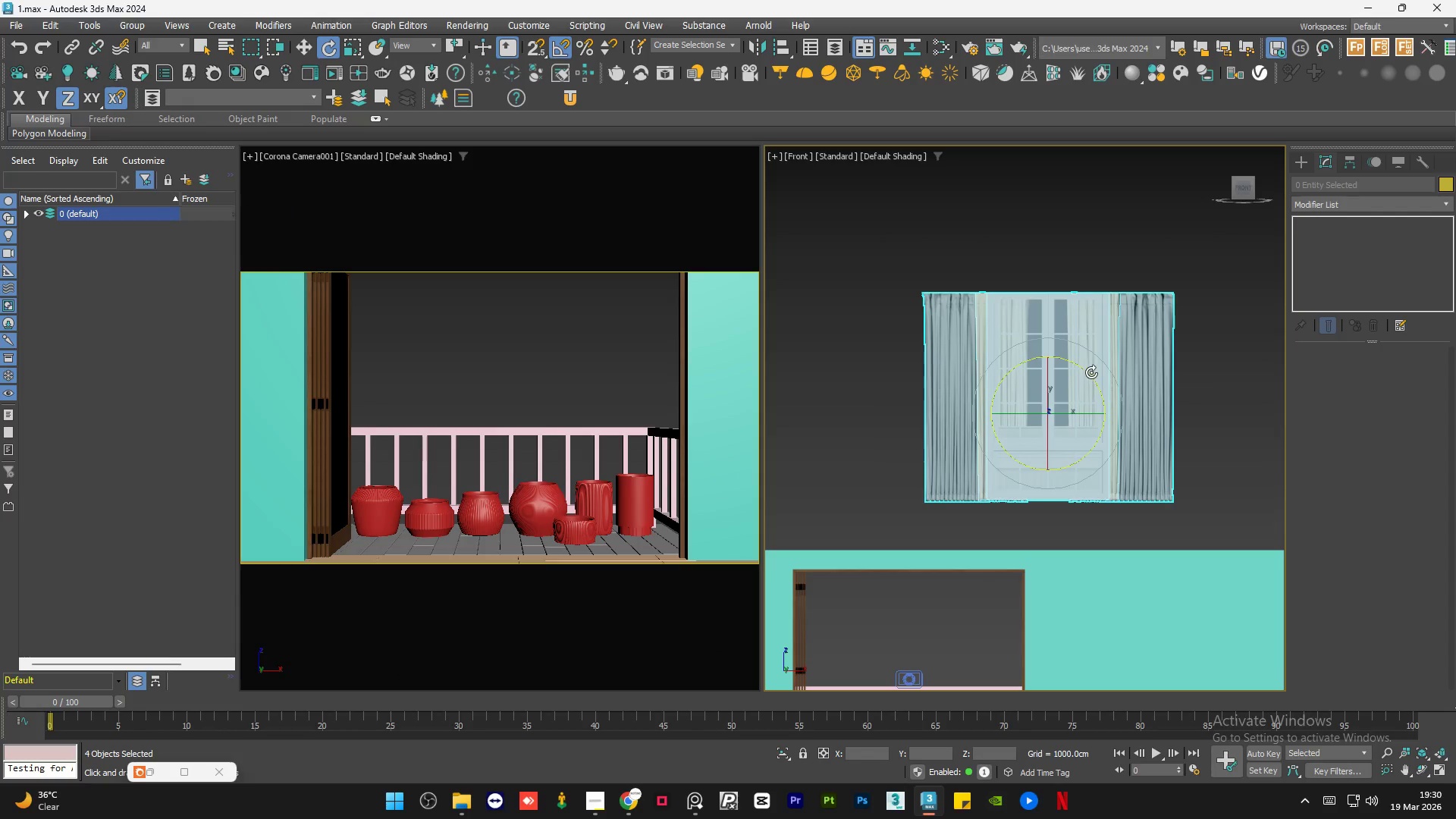 
scroll: coordinate [1024, 425], scroll_direction: down, amount: 1.0
 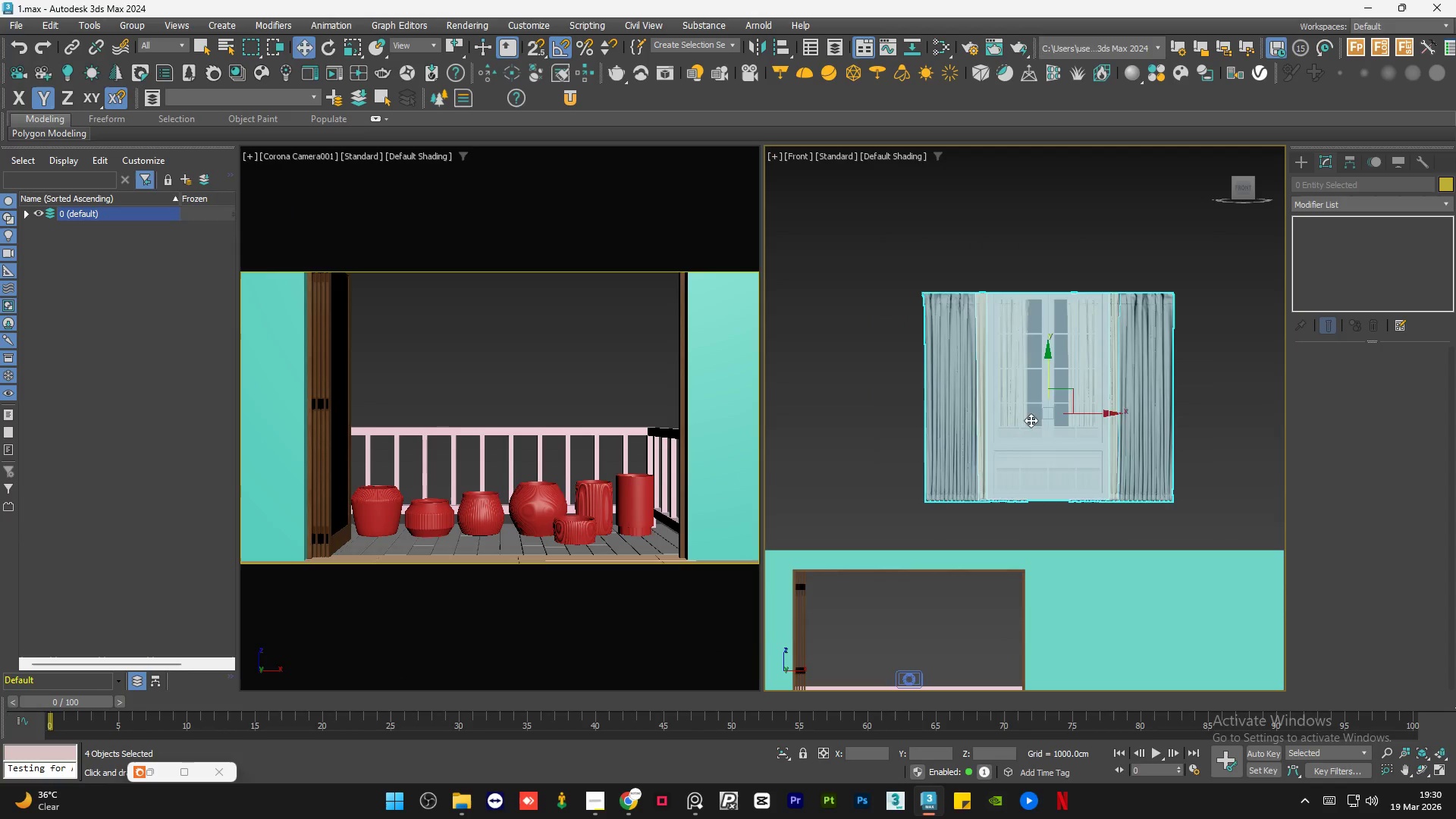 
left_click_drag(start_coordinate=[1090, 372], to_coordinate=[962, 312])
 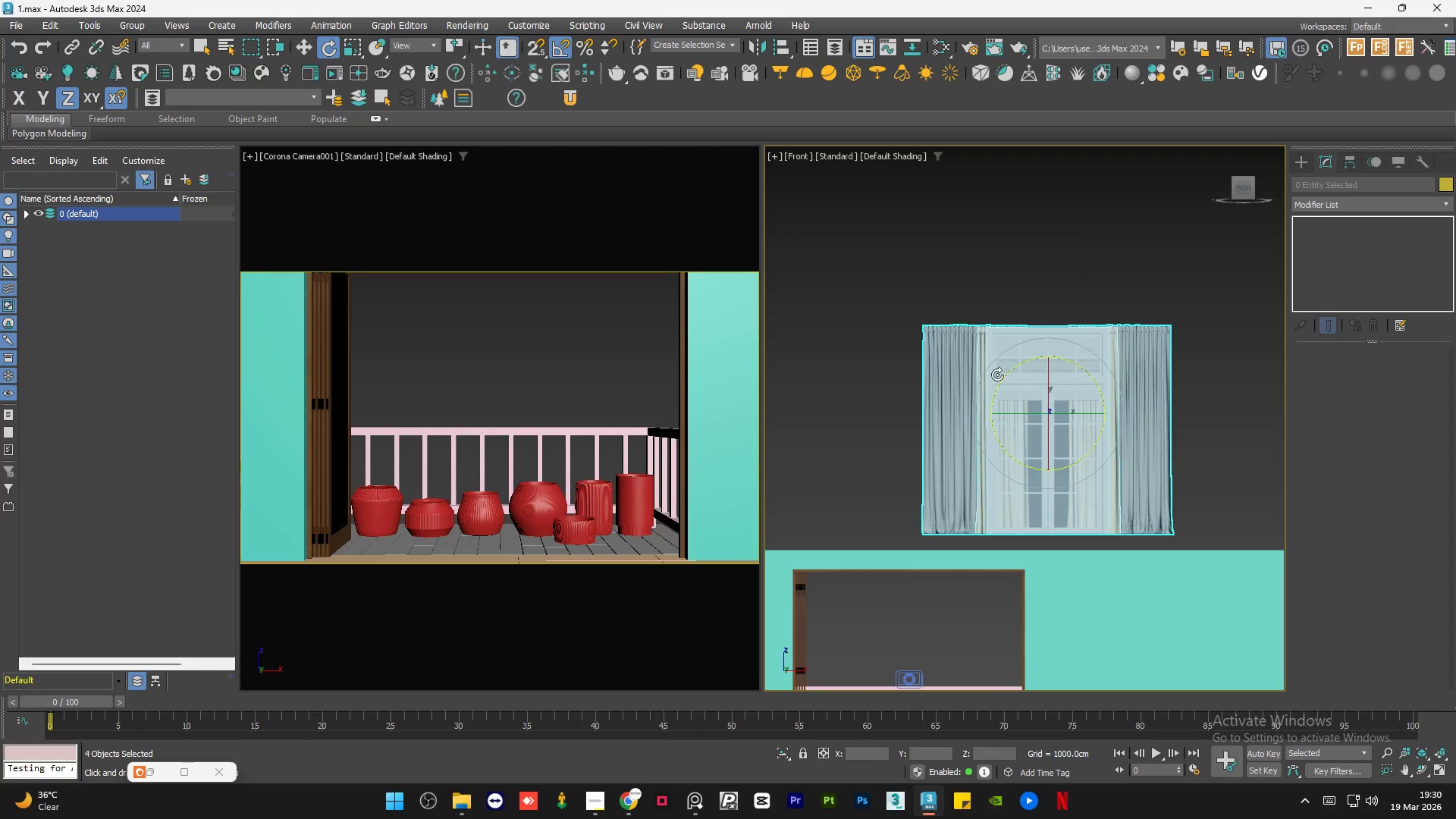 
key(W)
 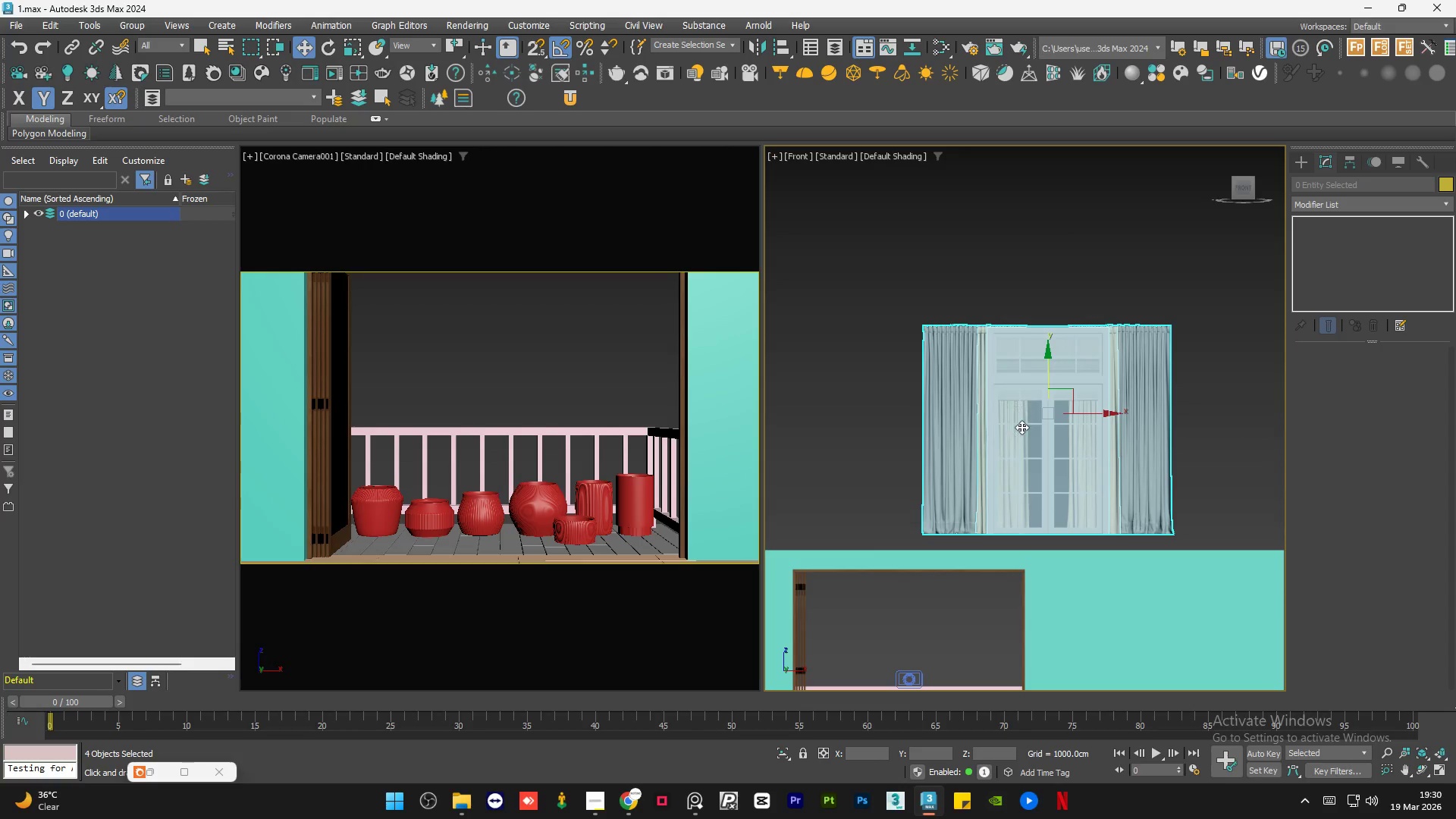 
hold_key(key=AltLeft, duration=0.86)
 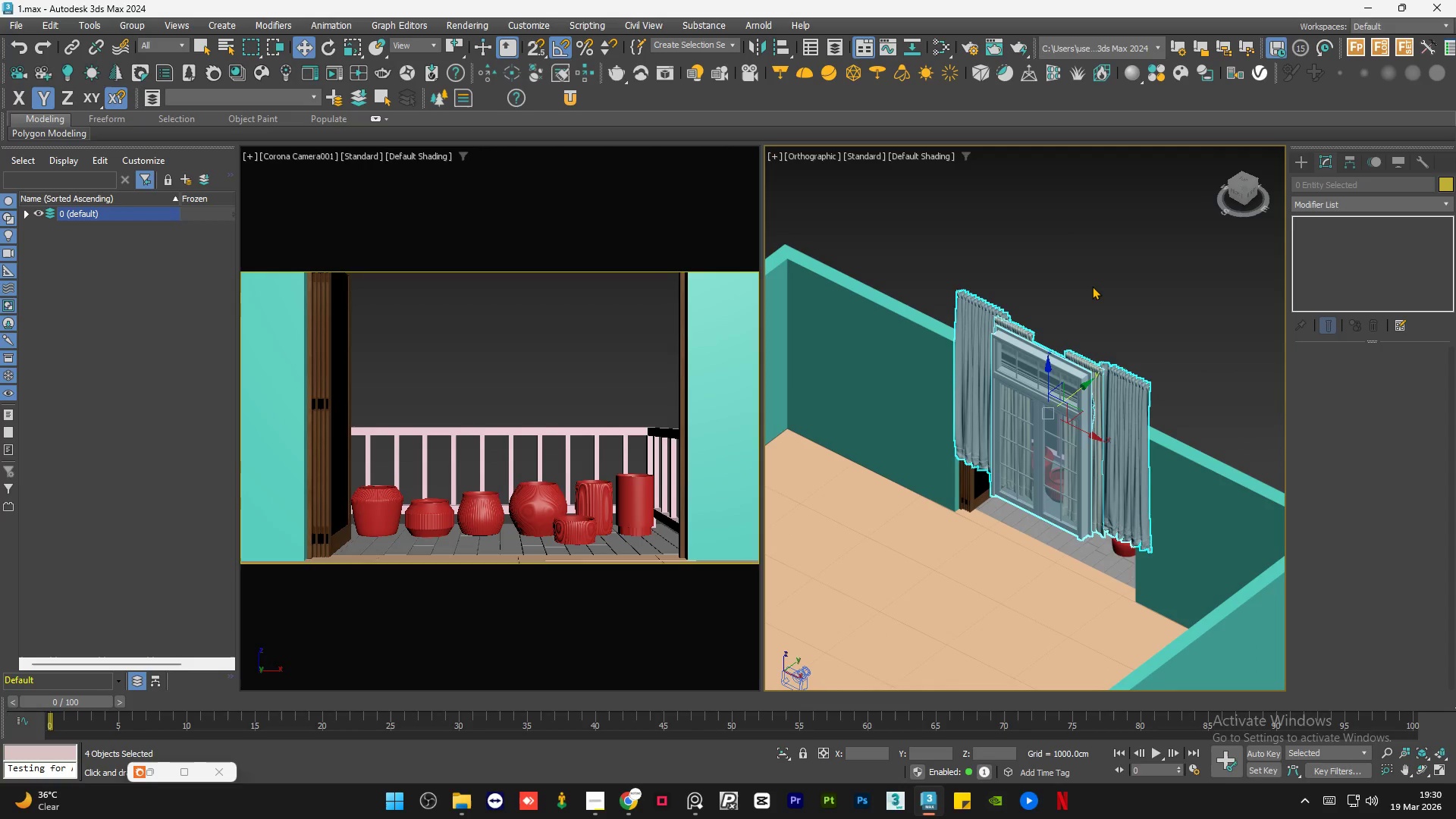 
left_click([1092, 286])
 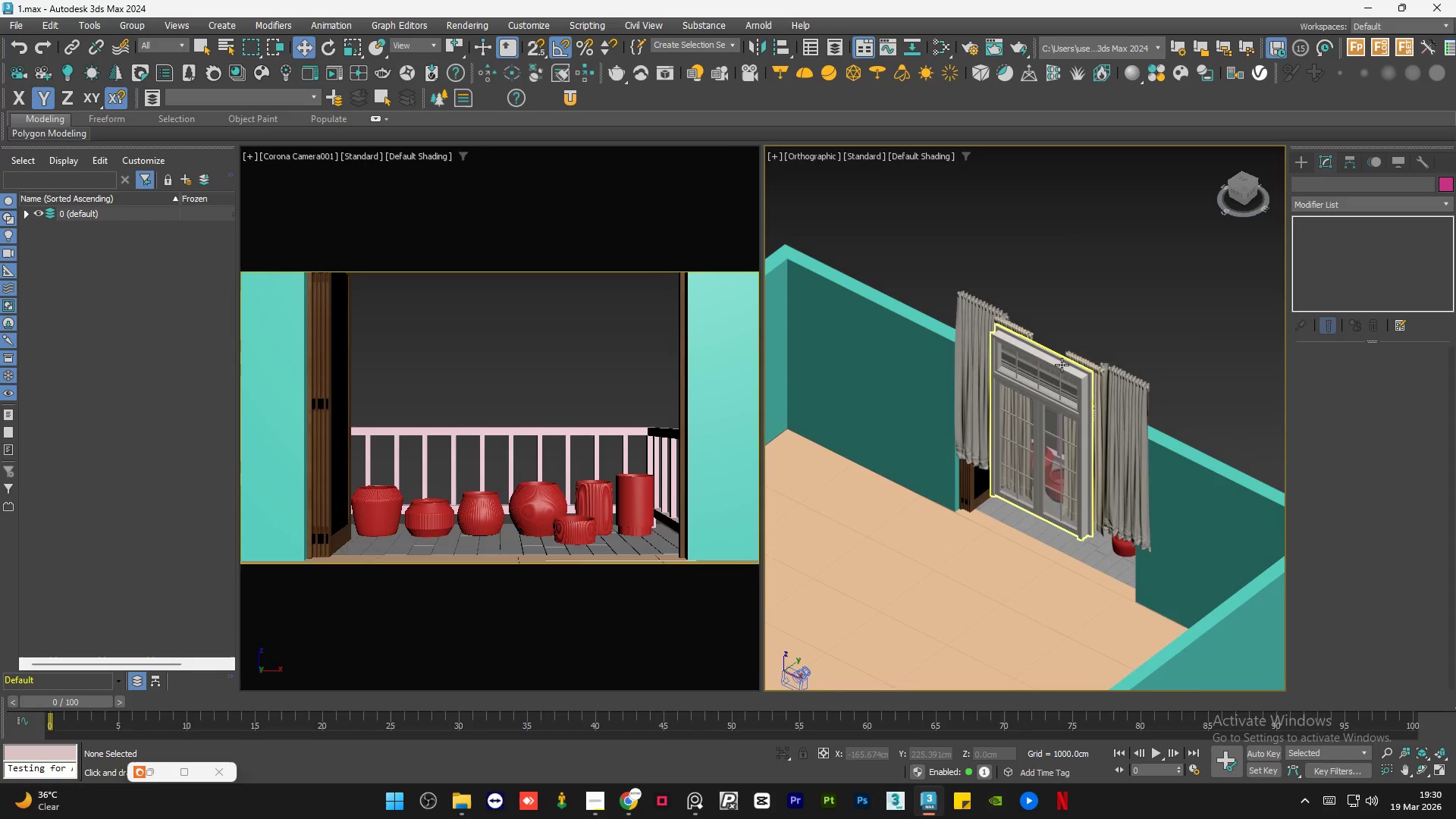 
left_click([1060, 366])
 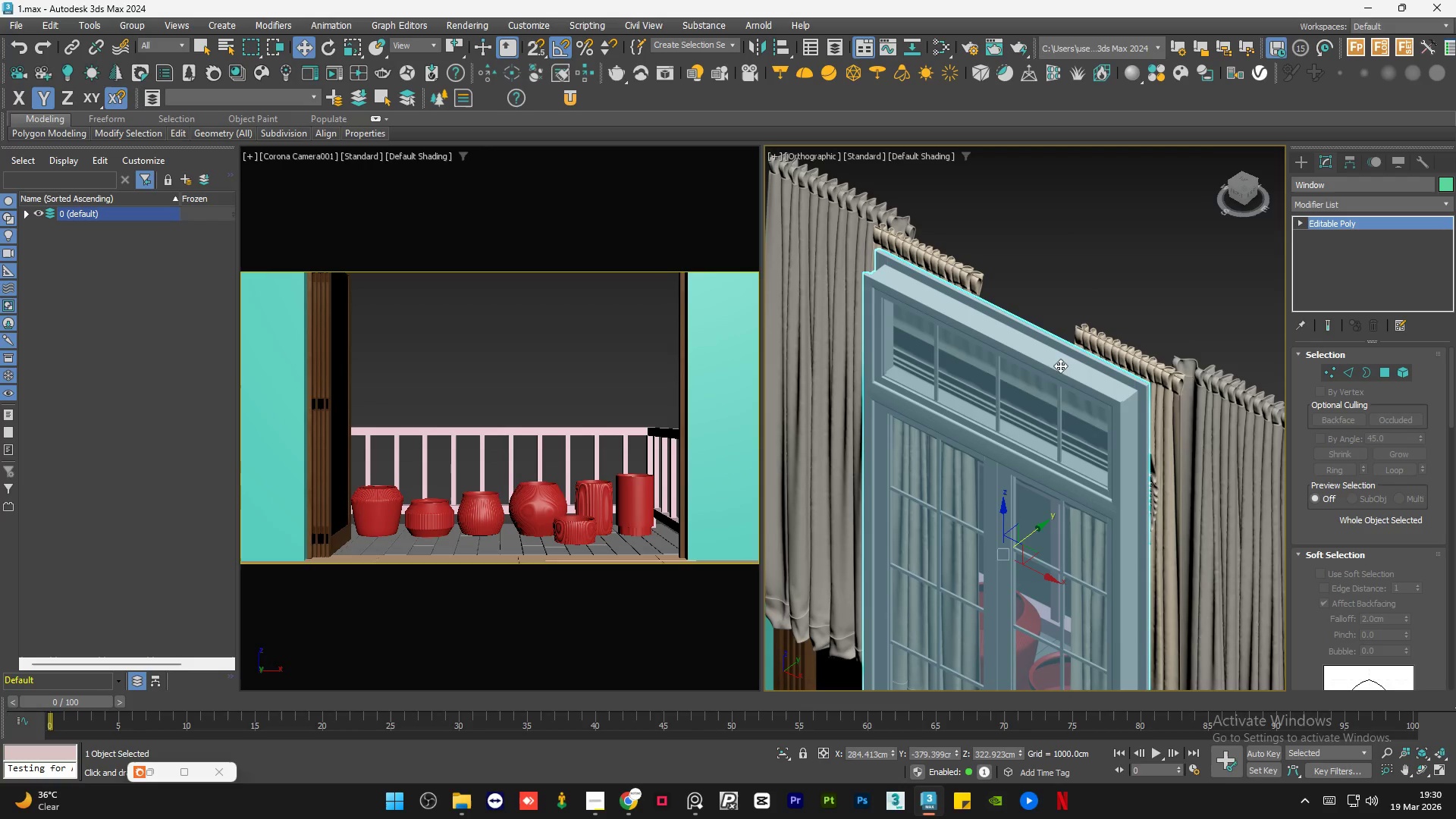 
scroll: coordinate [1060, 366], scroll_direction: up, amount: 3.0
 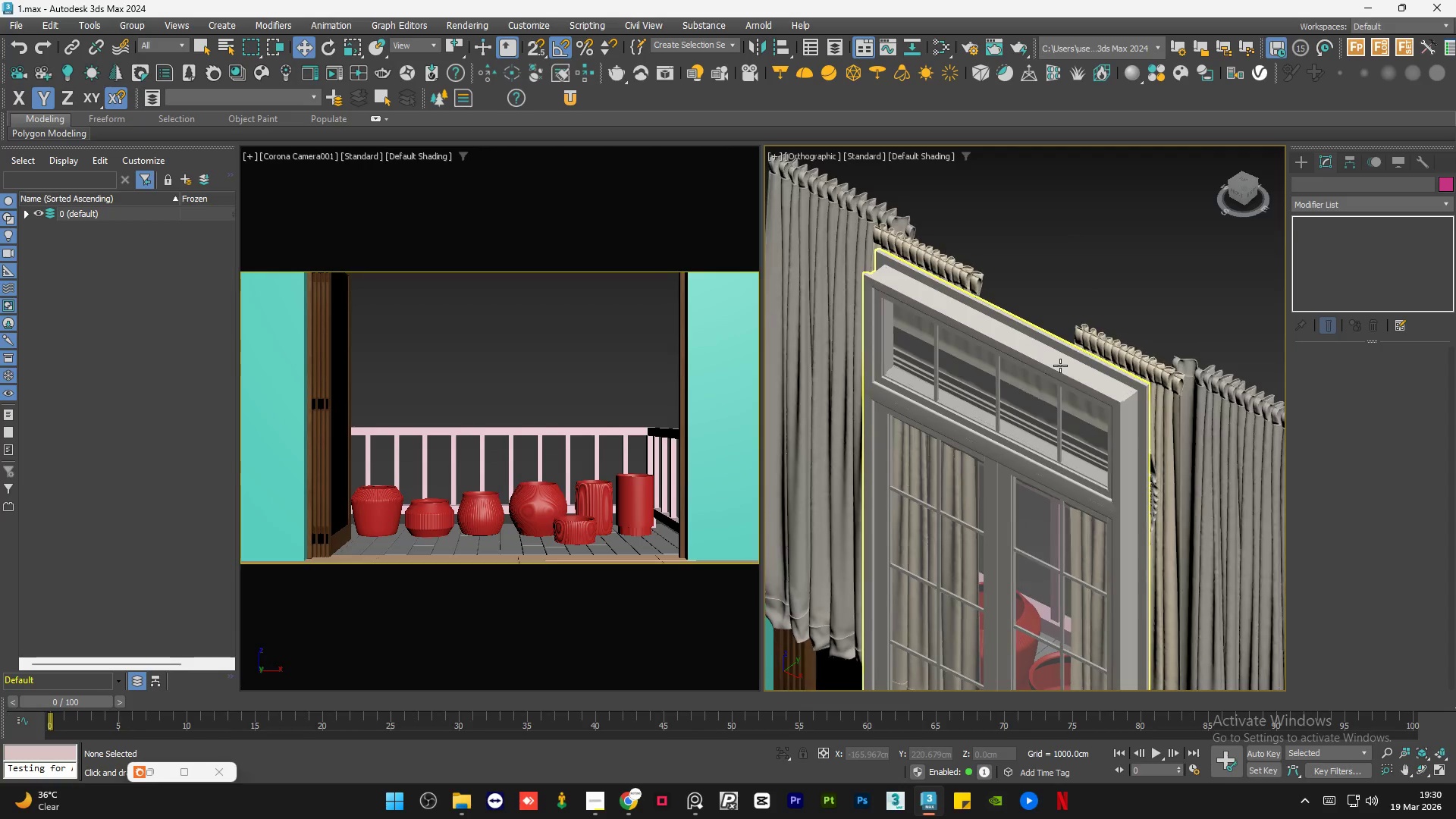 
scroll: coordinate [1038, 378], scroll_direction: down, amount: 2.0
 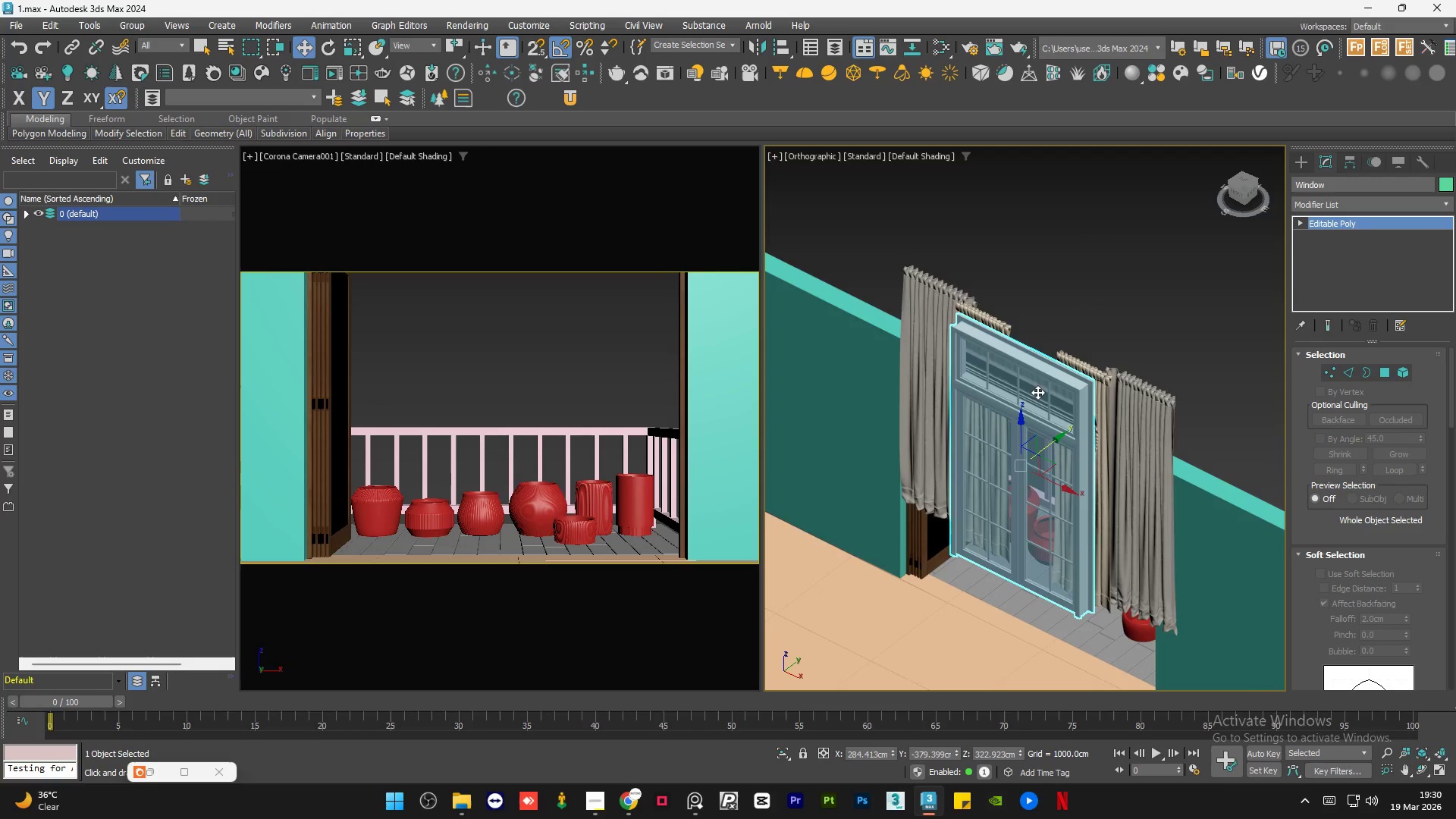 
scroll: coordinate [1037, 392], scroll_direction: up, amount: 2.0
 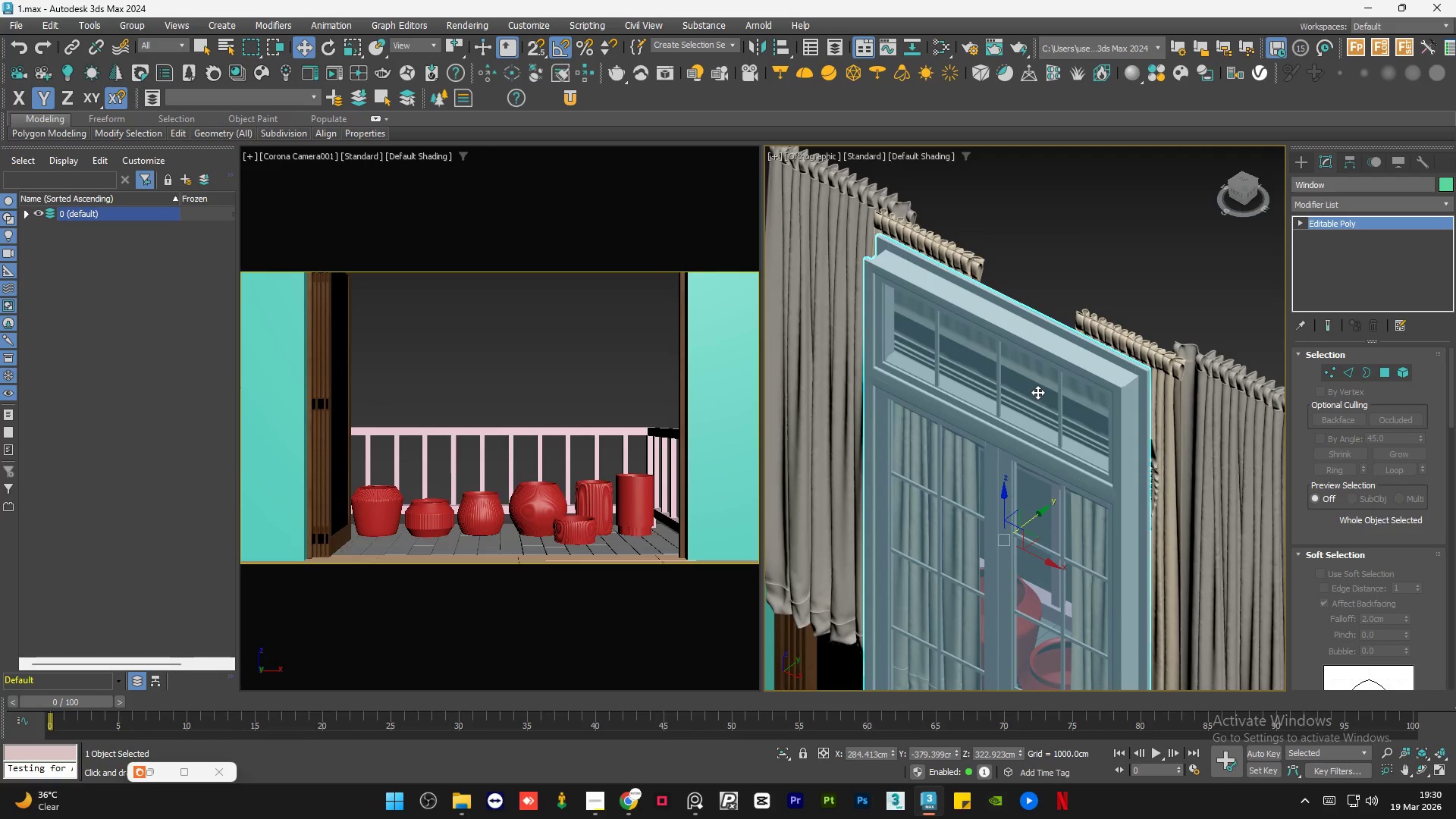 
key(Delete)
 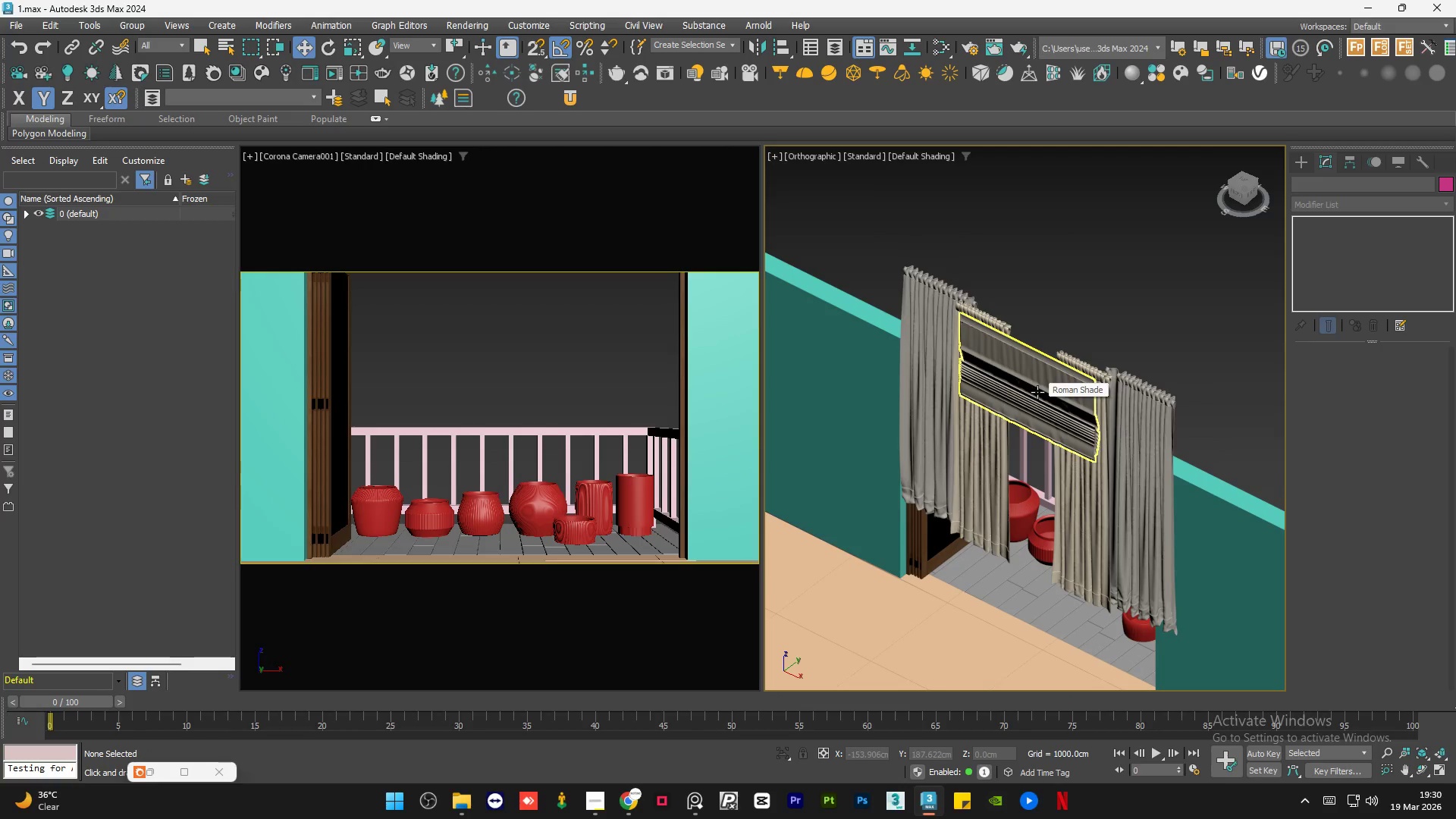 
scroll: coordinate [1037, 392], scroll_direction: down, amount: 2.0
 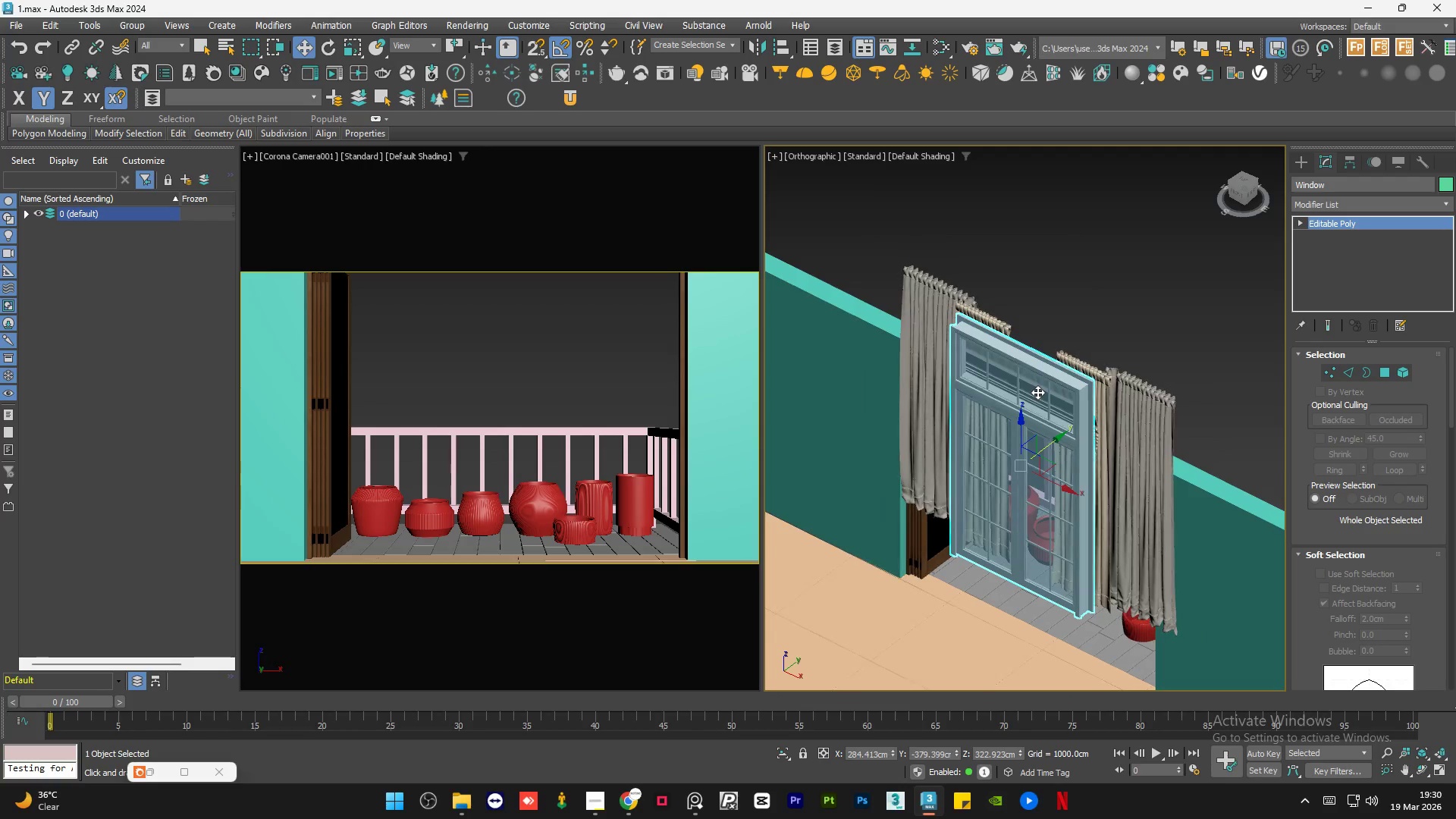 
left_click([1037, 392])
 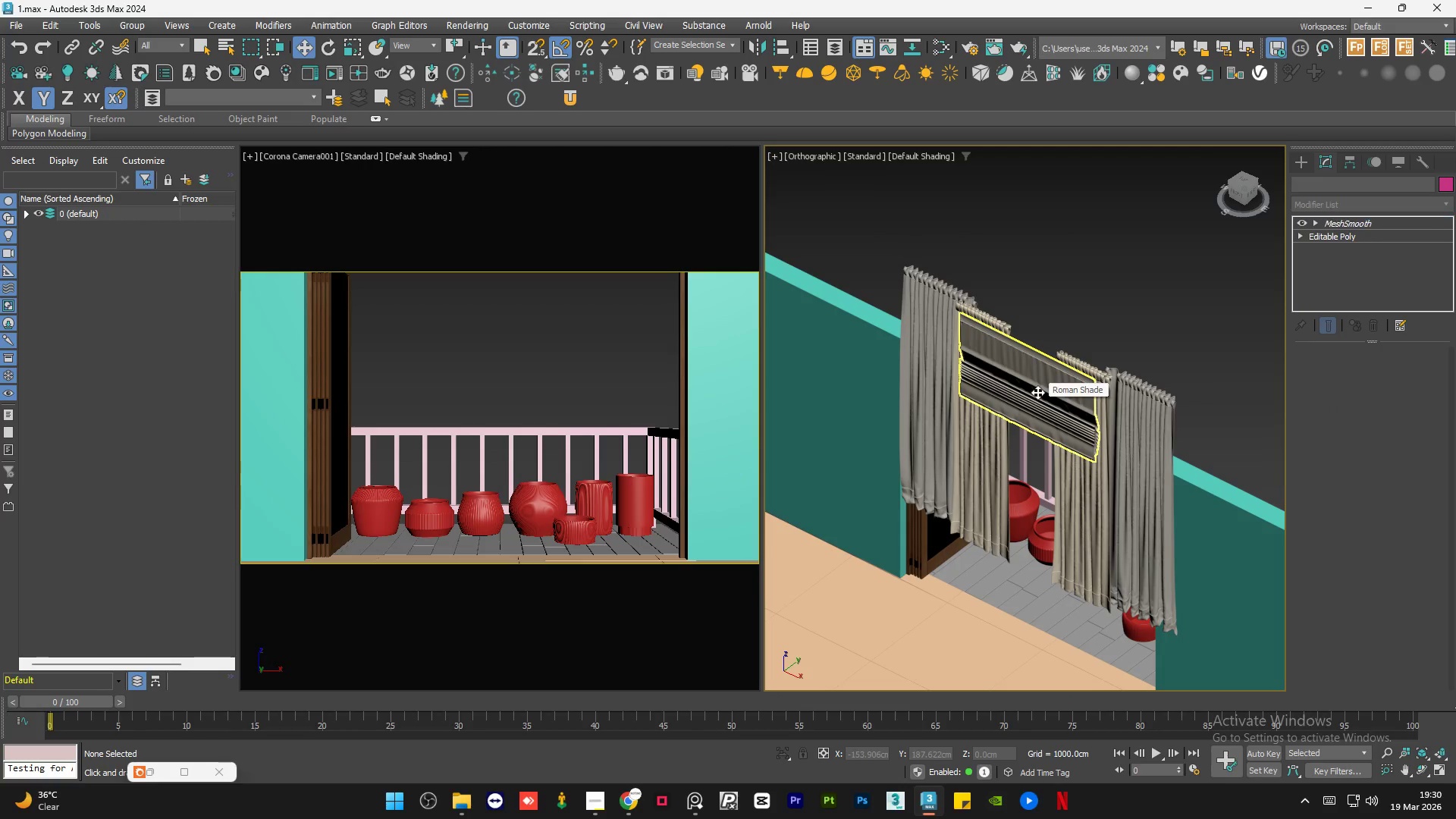 
key(Delete)
 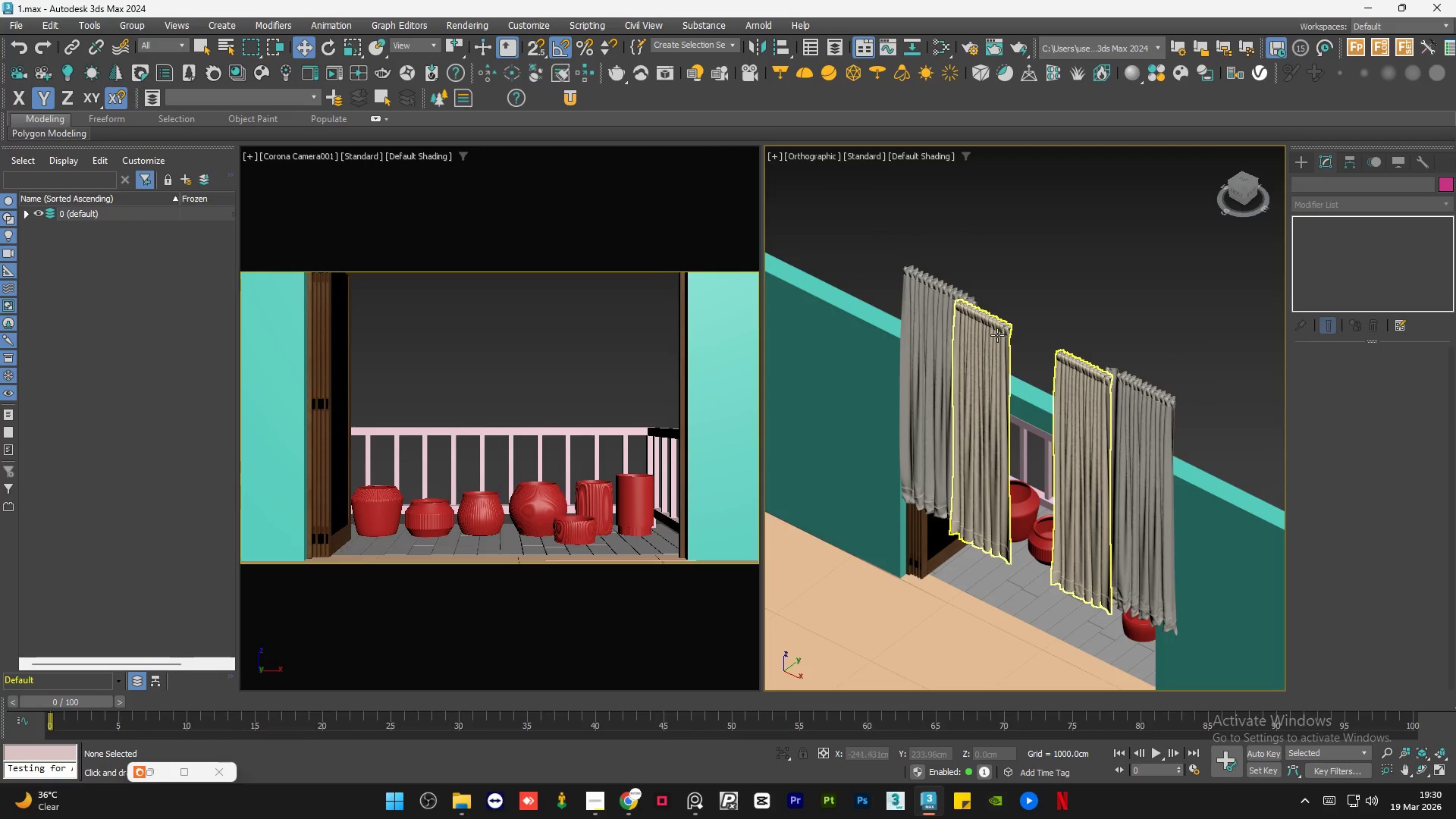 
scroll: coordinate [976, 318], scroll_direction: up, amount: 4.0
 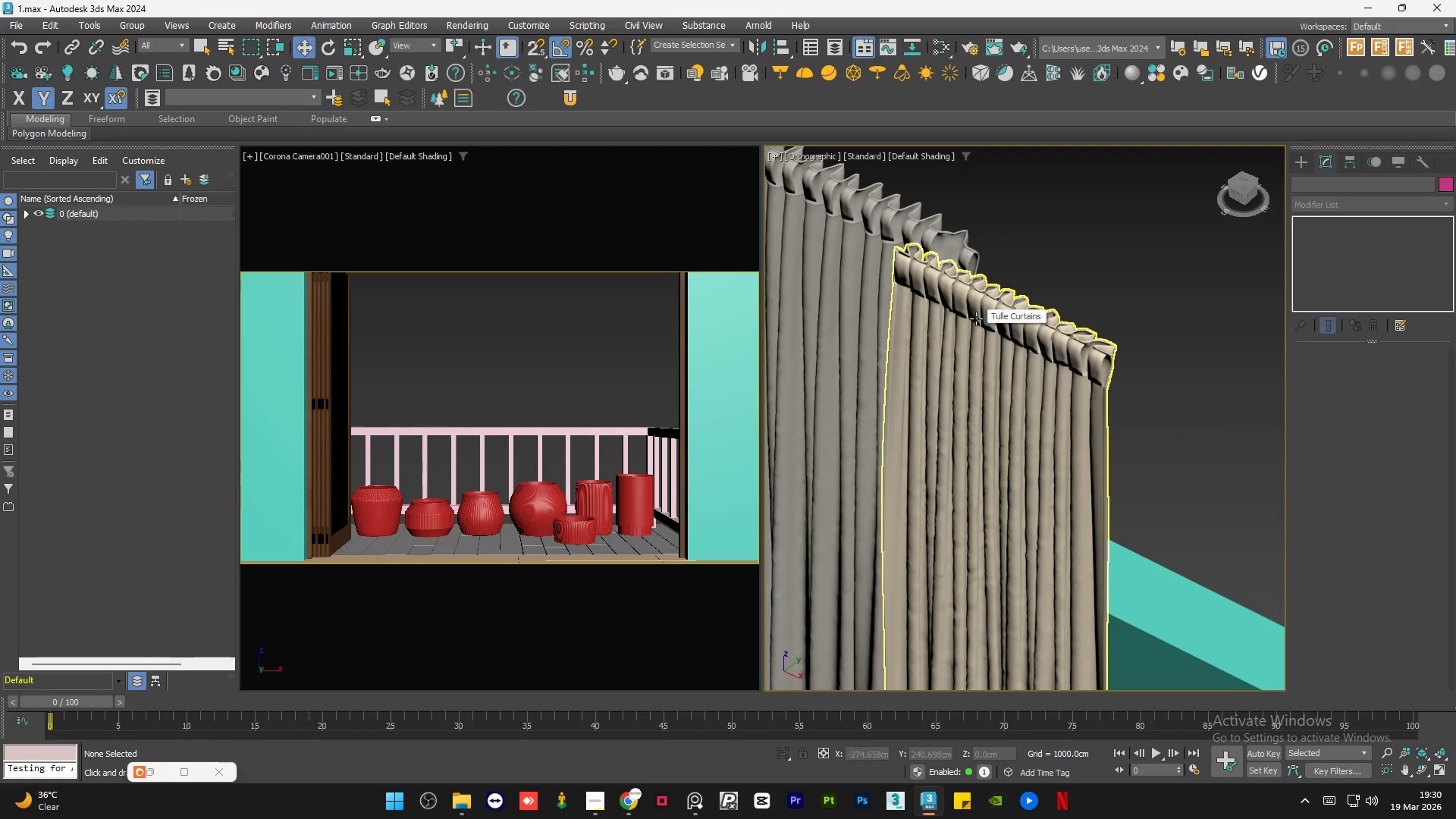 
scroll: coordinate [976, 318], scroll_direction: down, amount: 3.0
 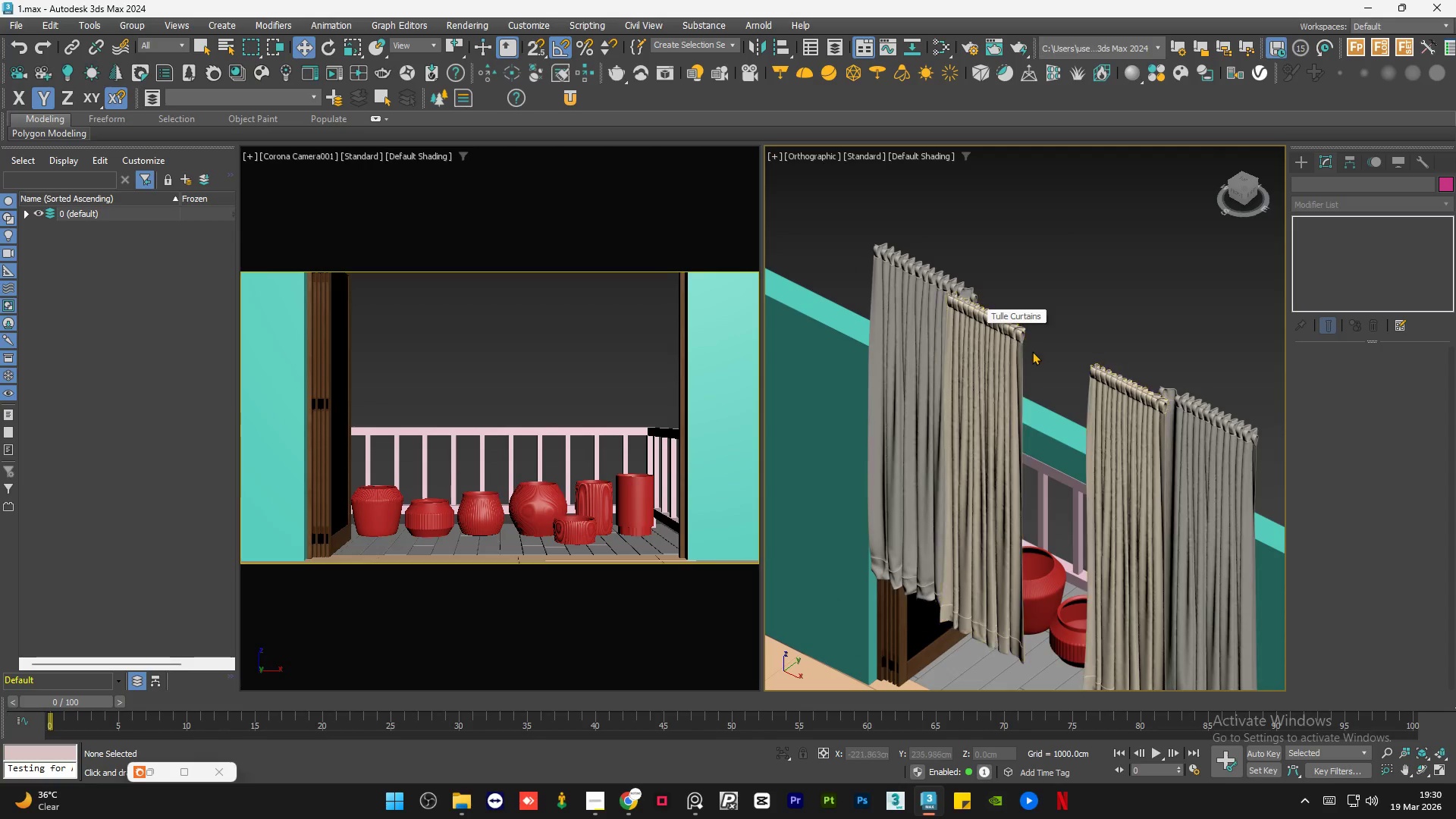 
hold_key(key=AltLeft, duration=0.81)
 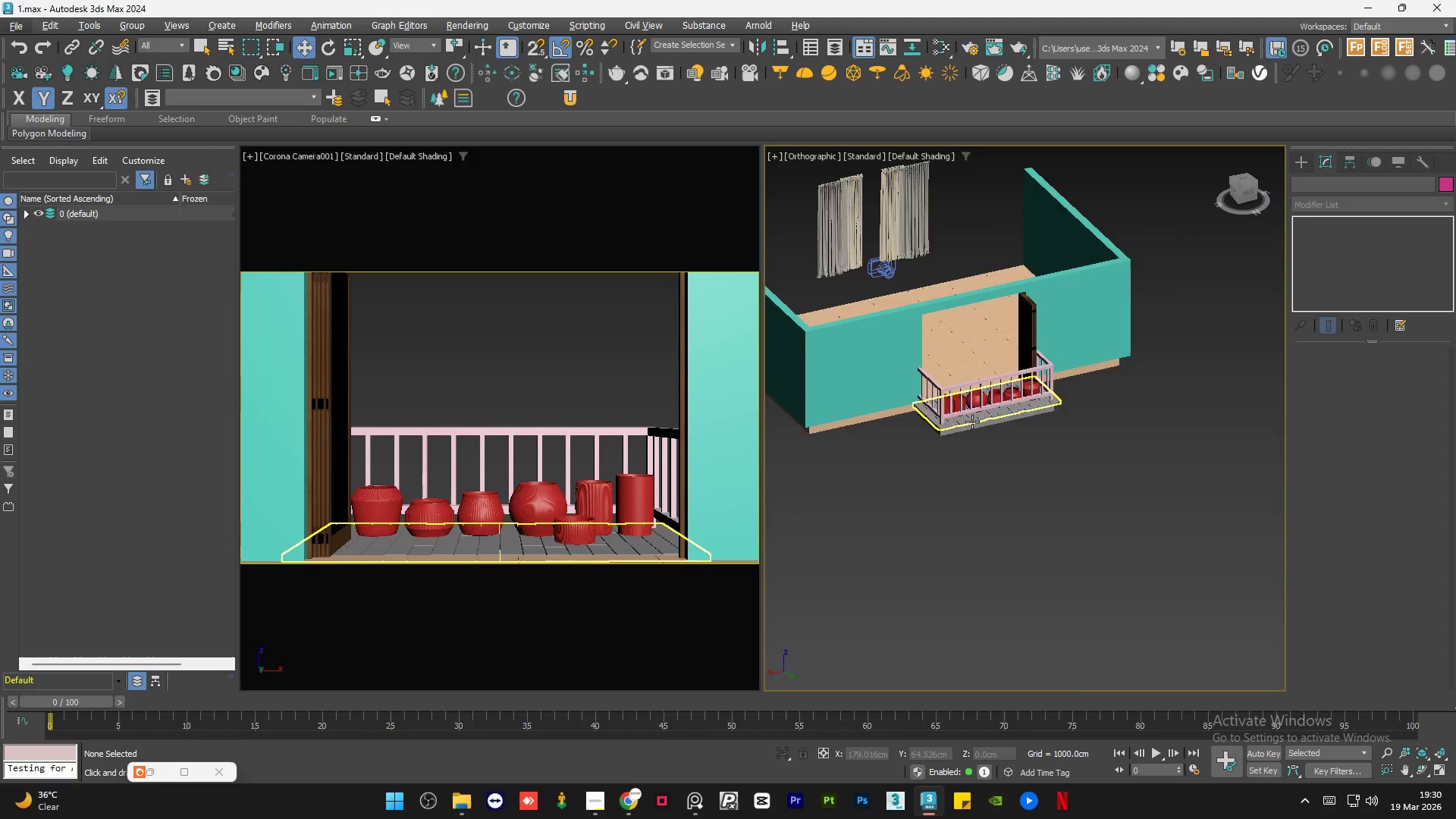 
scroll: coordinate [1032, 352], scroll_direction: down, amount: 3.0
 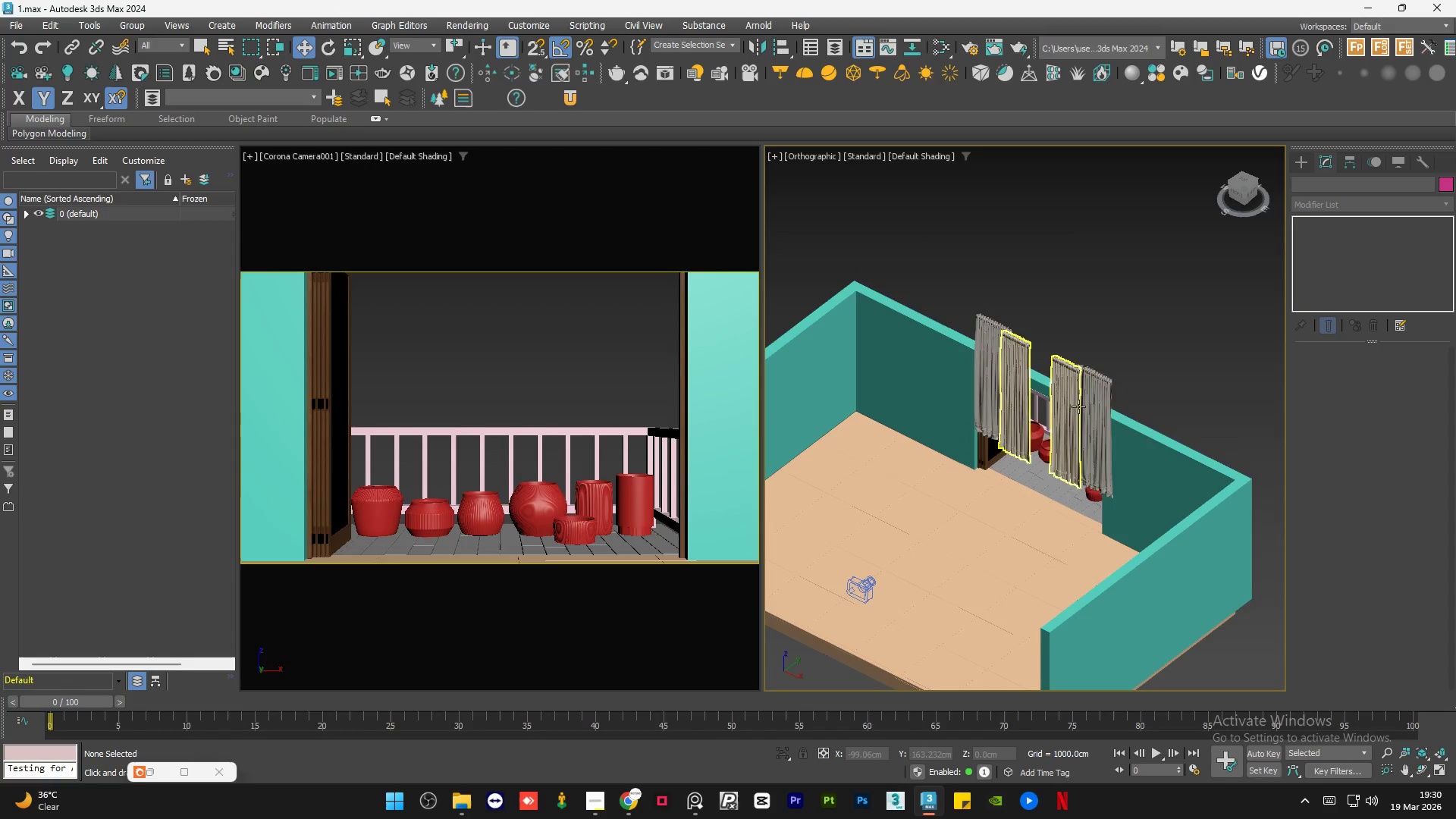 
hold_key(key=AltLeft, duration=0.47)
 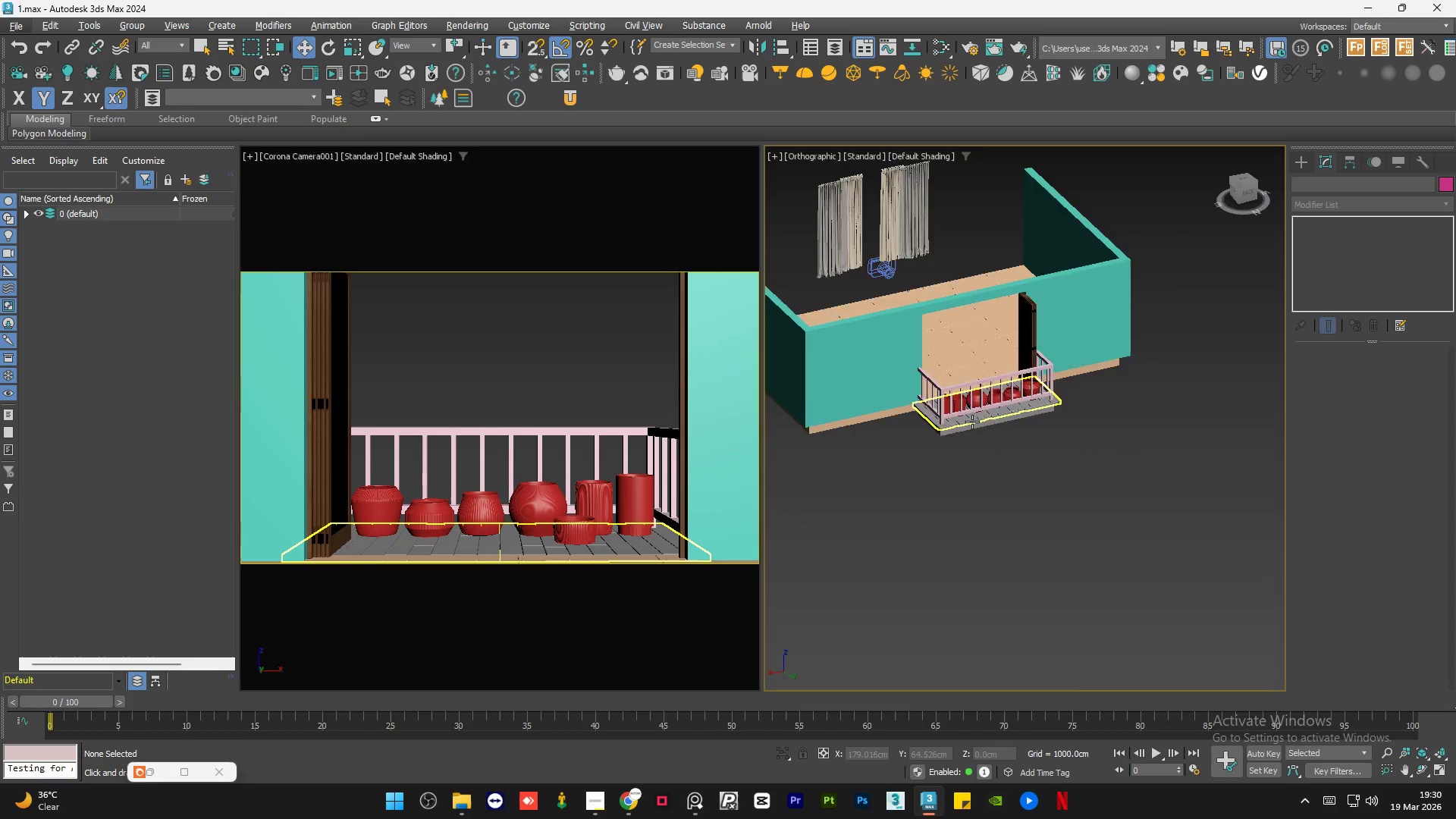 
hold_key(key=AltLeft, duration=0.69)
 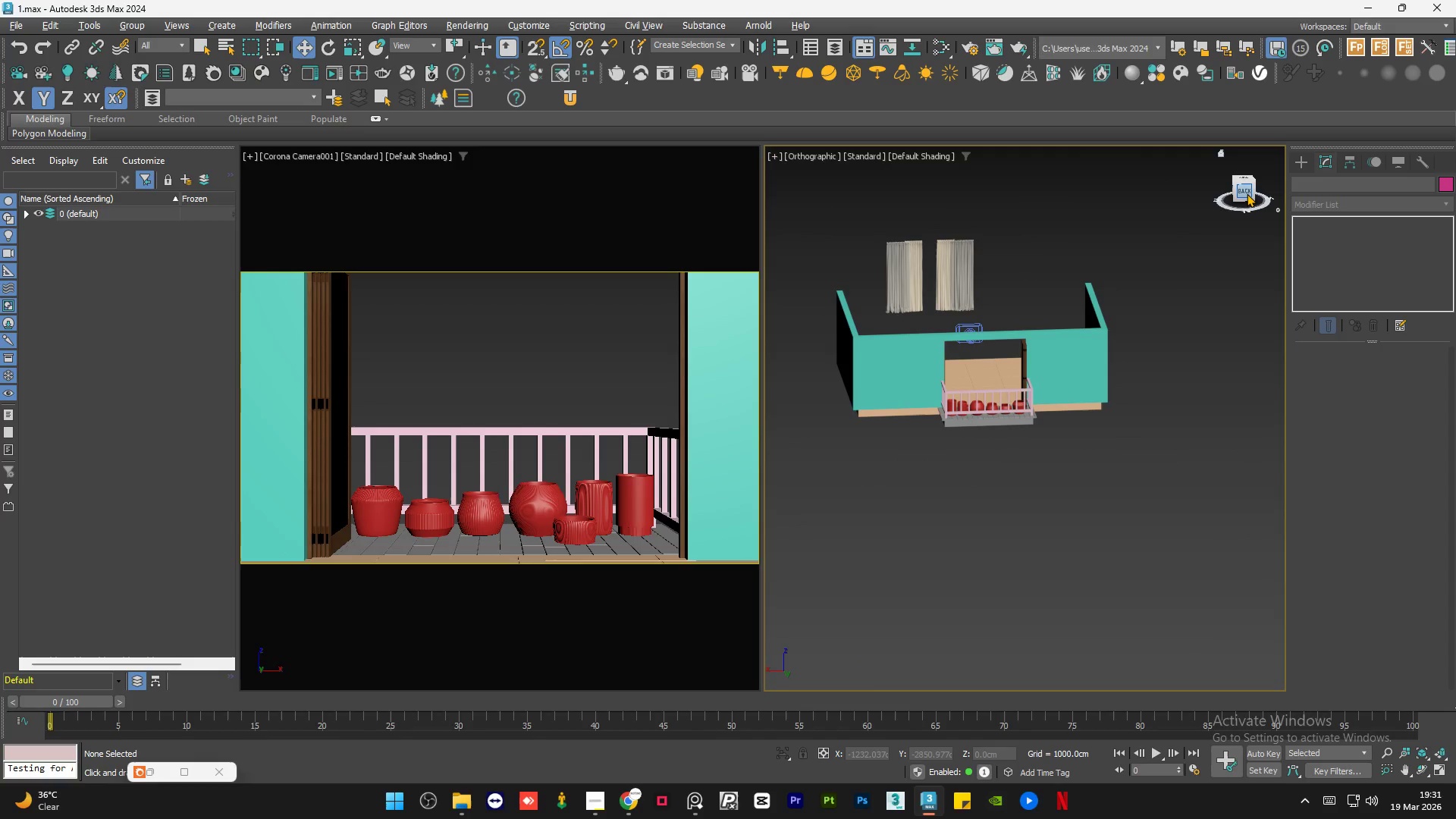 
scroll: coordinate [972, 422], scroll_direction: down, amount: 2.0
 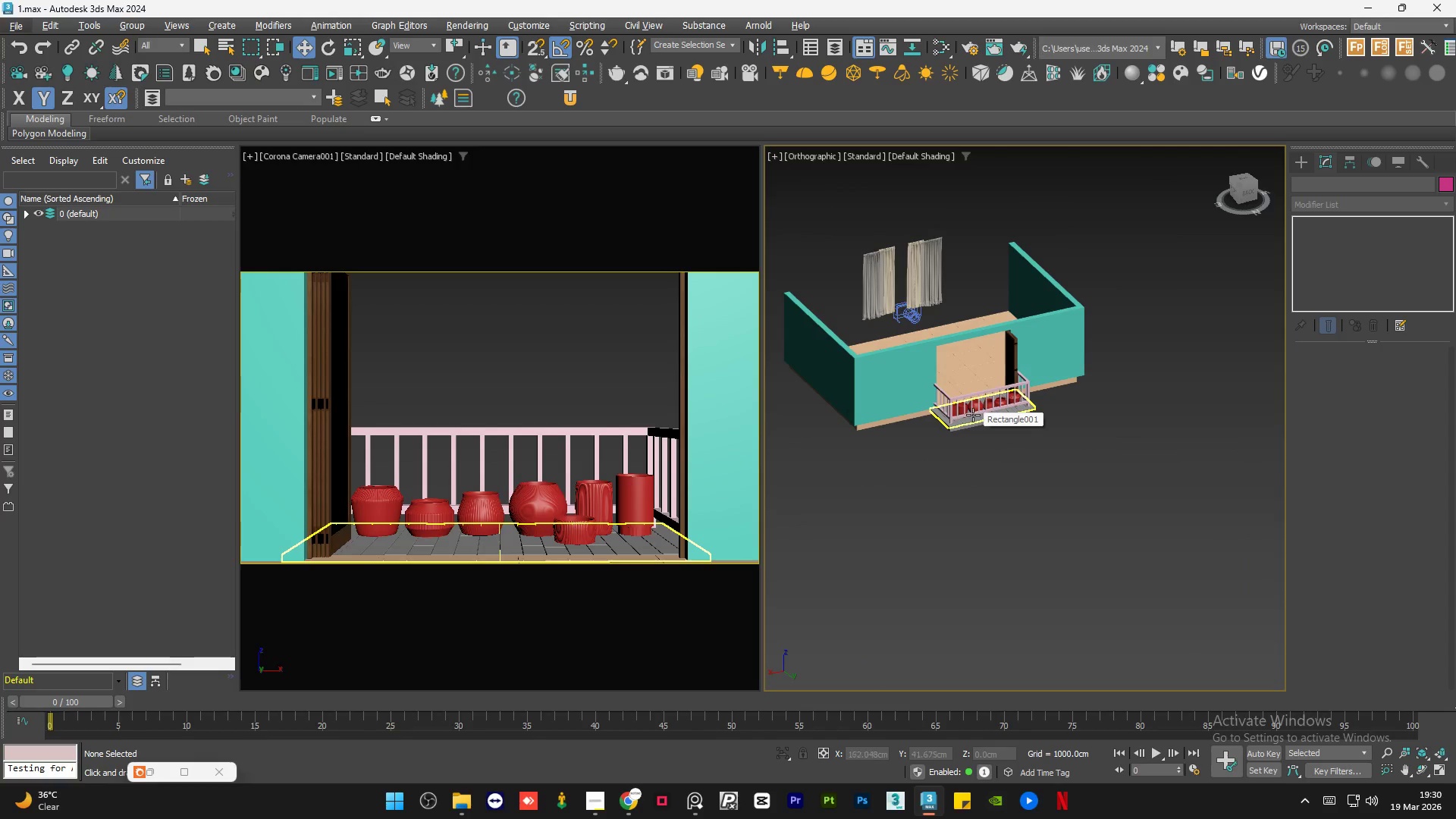 
left_click([1247, 192])
 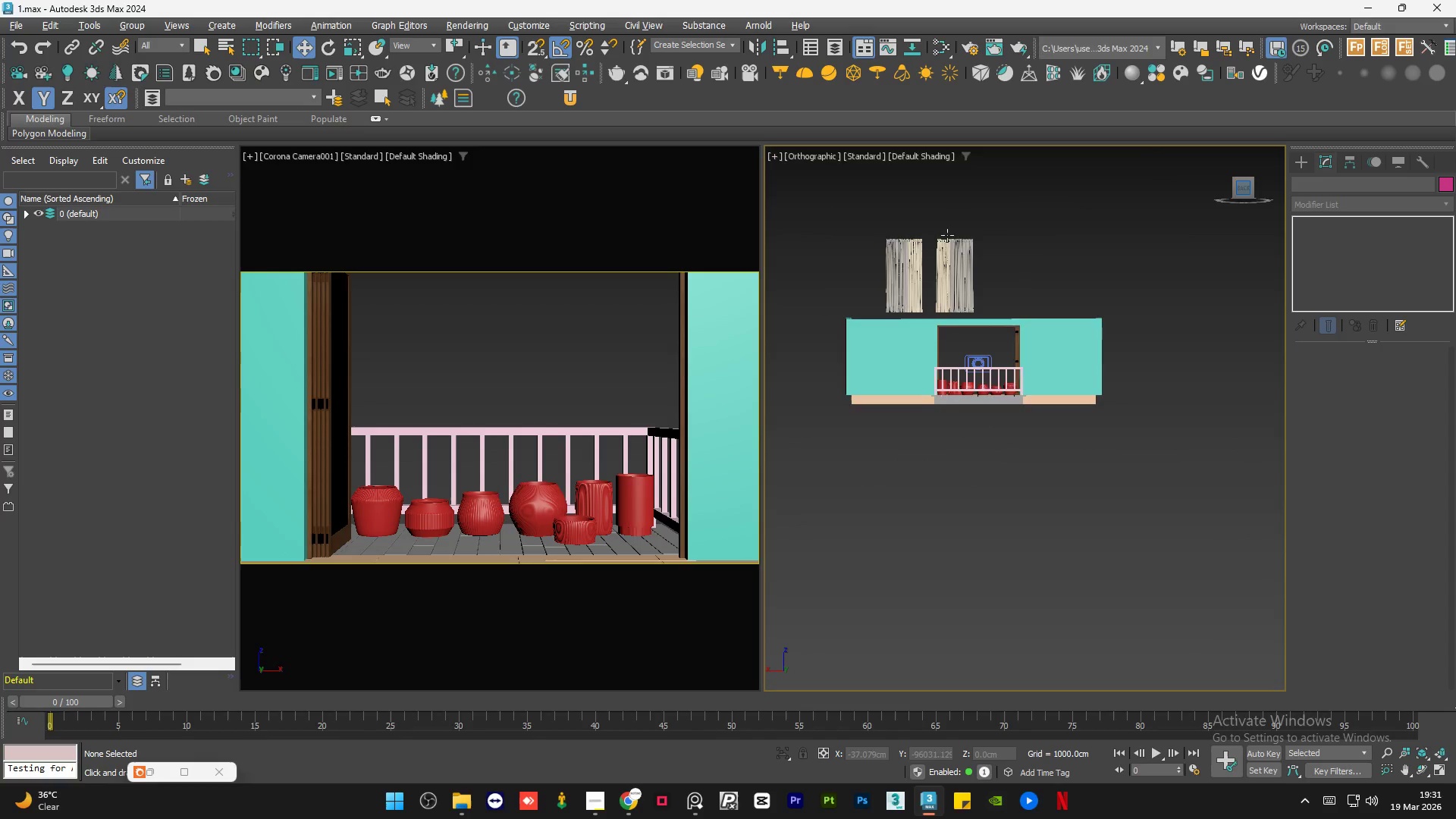 
left_click_drag(start_coordinate=[1100, 236], to_coordinate=[761, 359])
 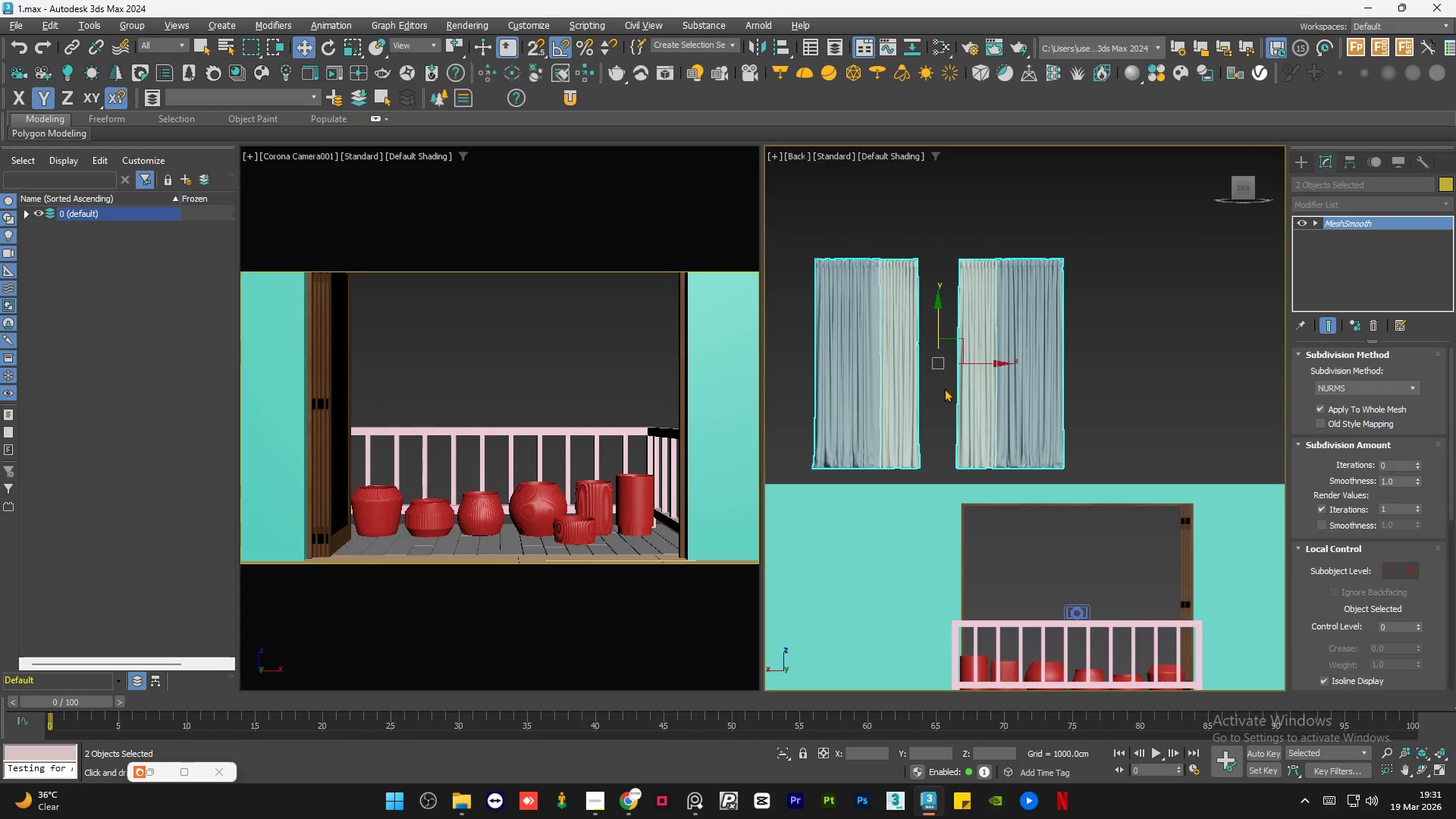 
scroll: coordinate [922, 228], scroll_direction: up, amount: 3.0
 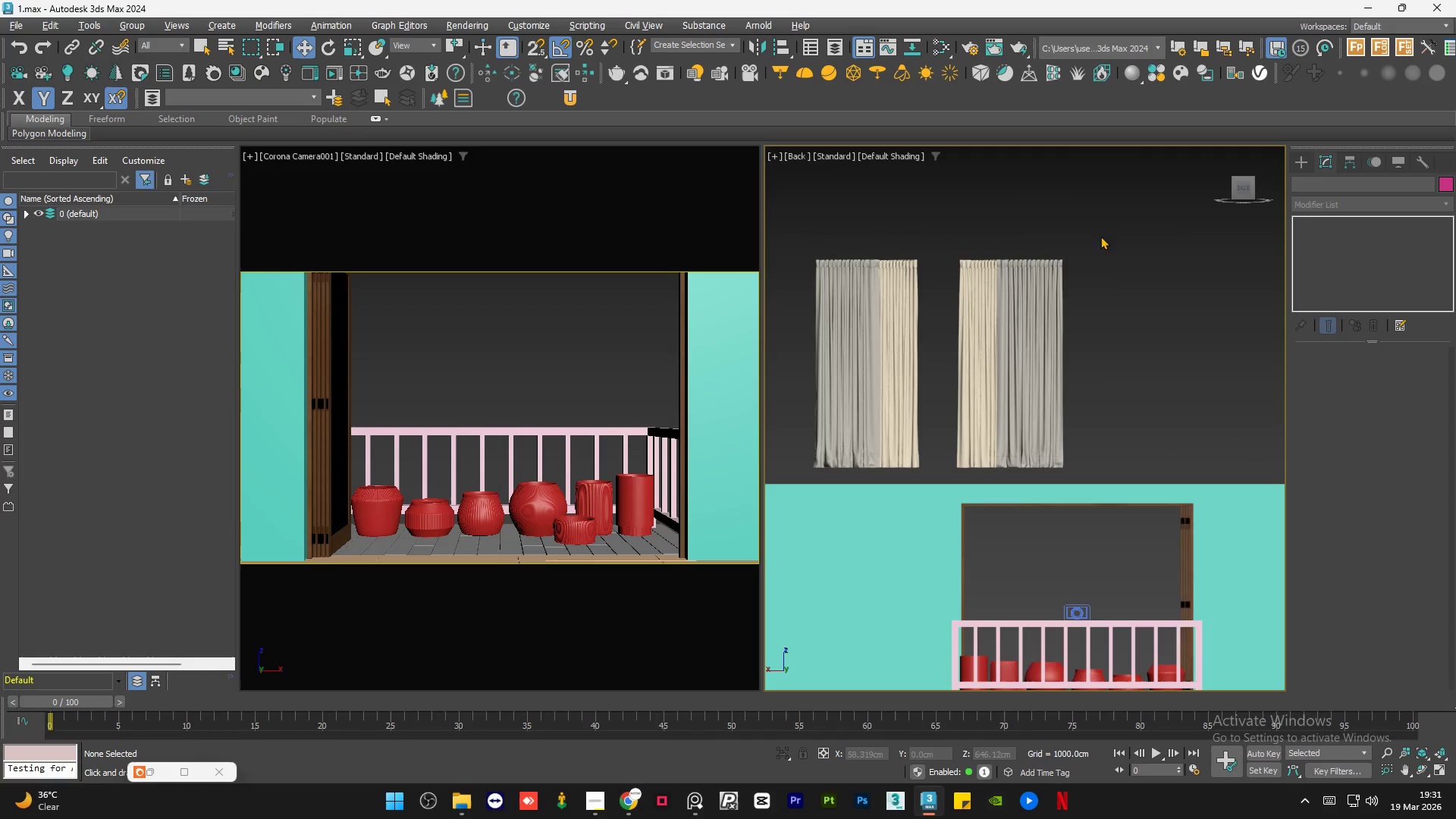 
scroll: coordinate [947, 391], scroll_direction: down, amount: 2.0
 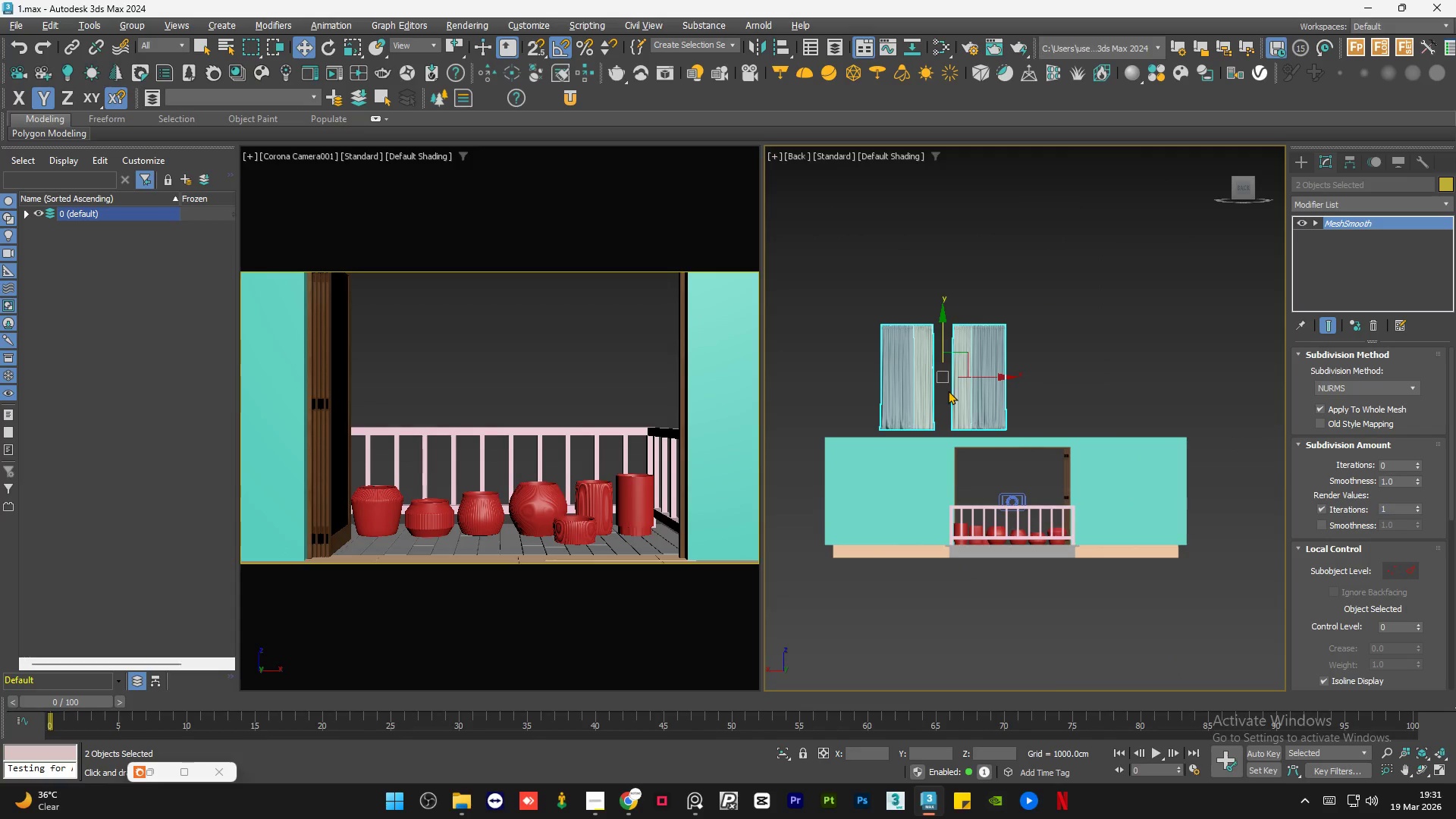 
key(E)
 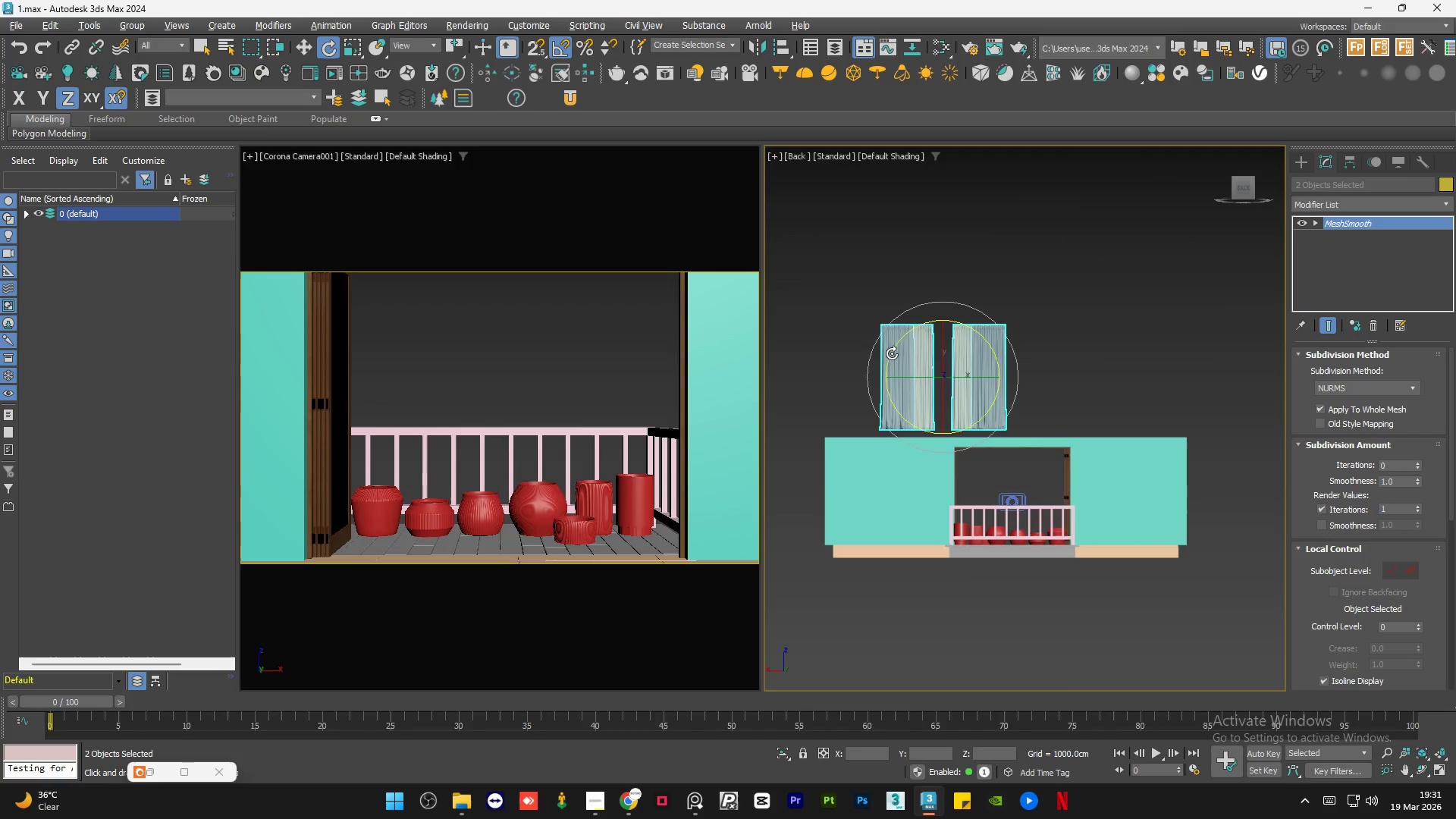 
scroll: coordinate [892, 353], scroll_direction: up, amount: 3.0
 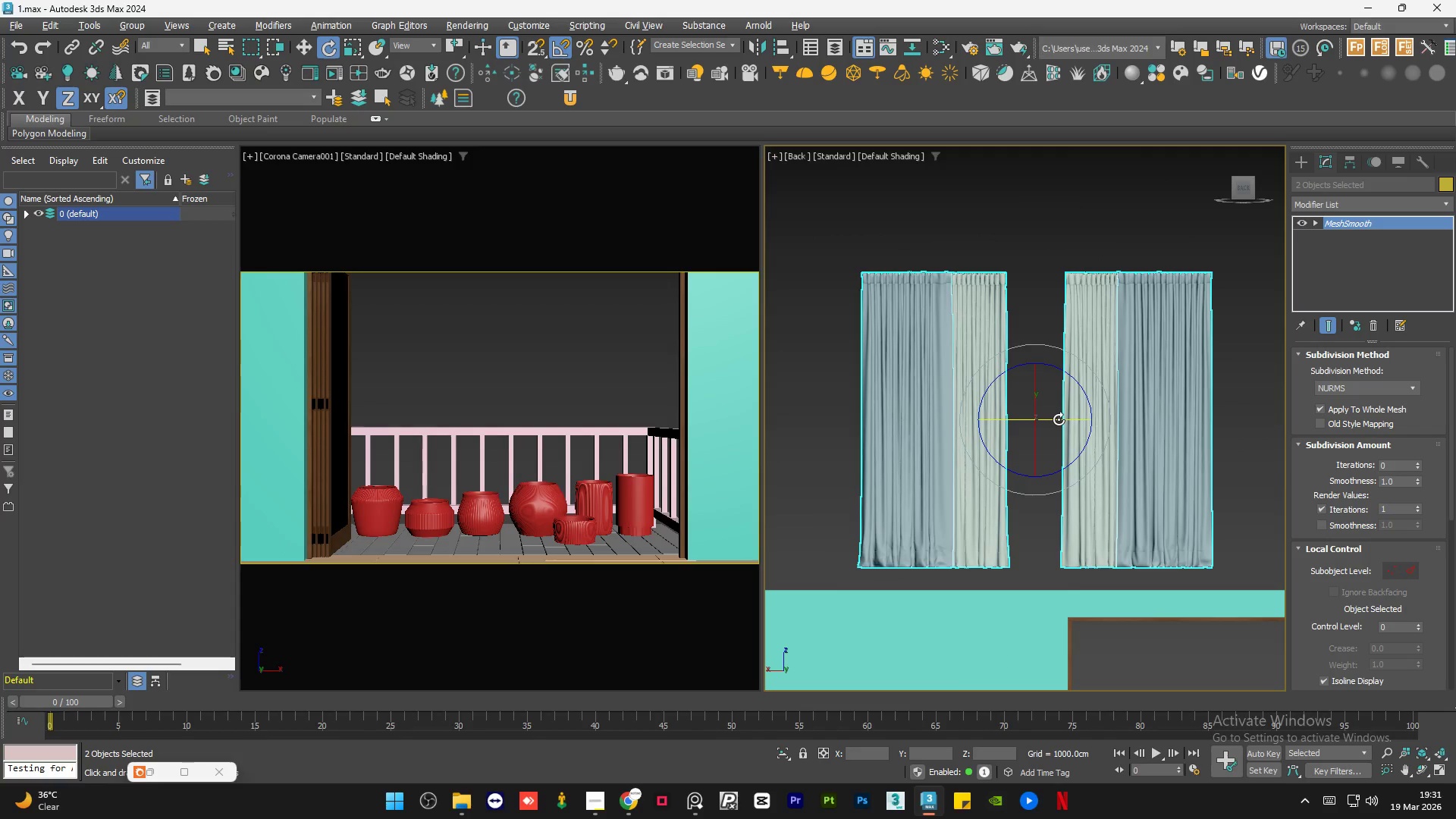 
left_click_drag(start_coordinate=[1059, 419], to_coordinate=[922, 419])
 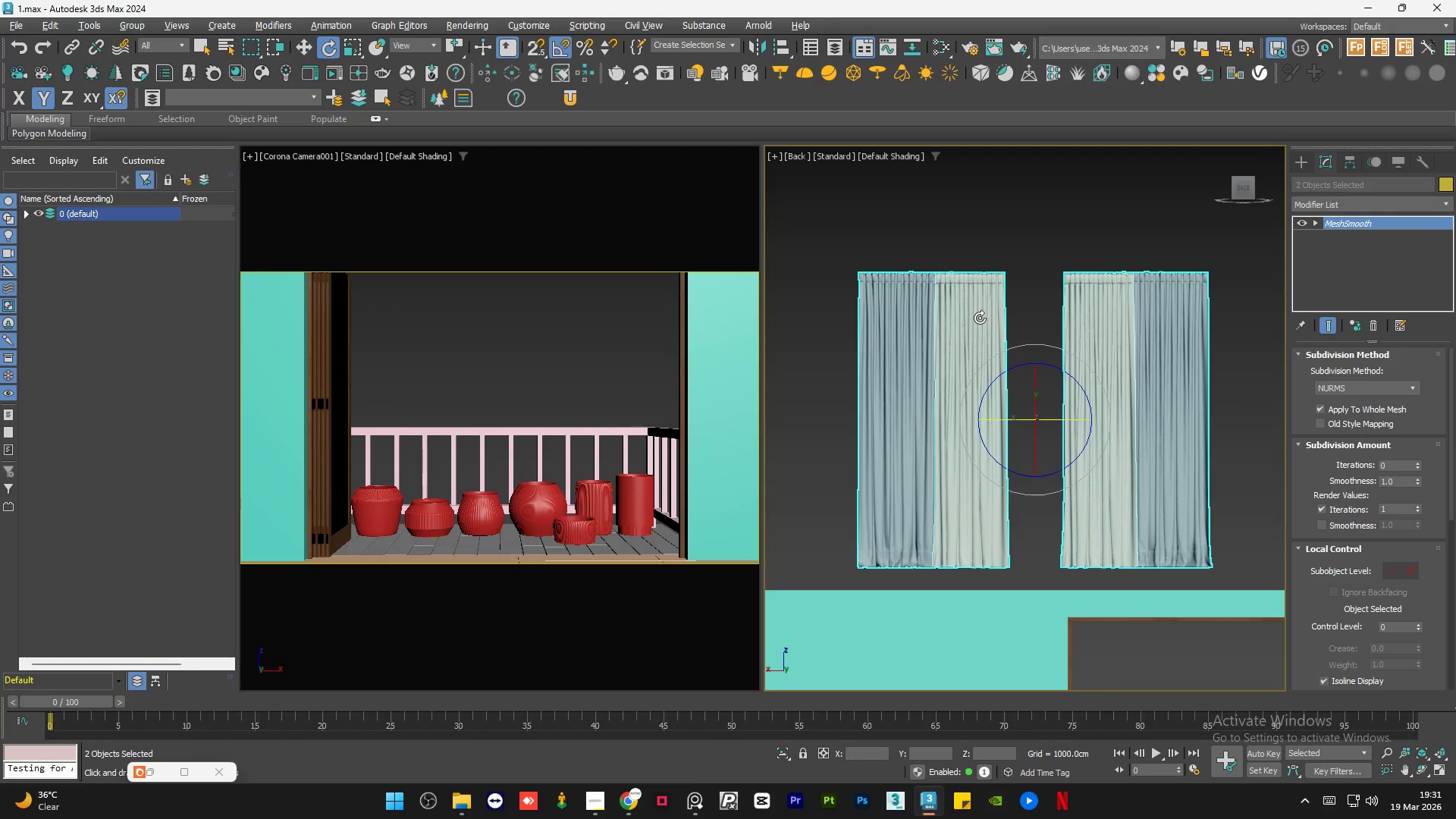 
hold_key(key=AltLeft, duration=0.78)
 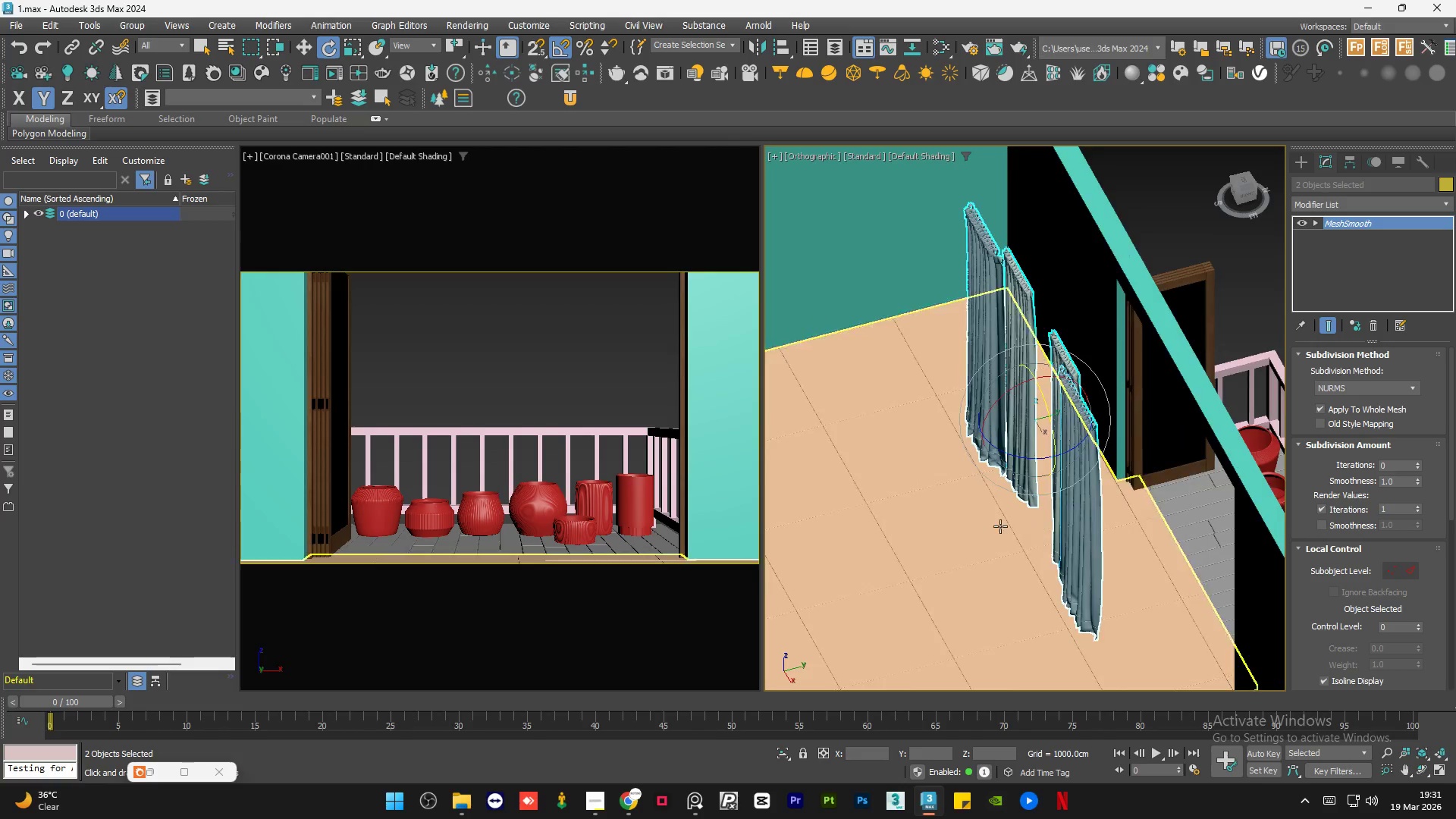 
hold_key(key=AltLeft, duration=0.56)
 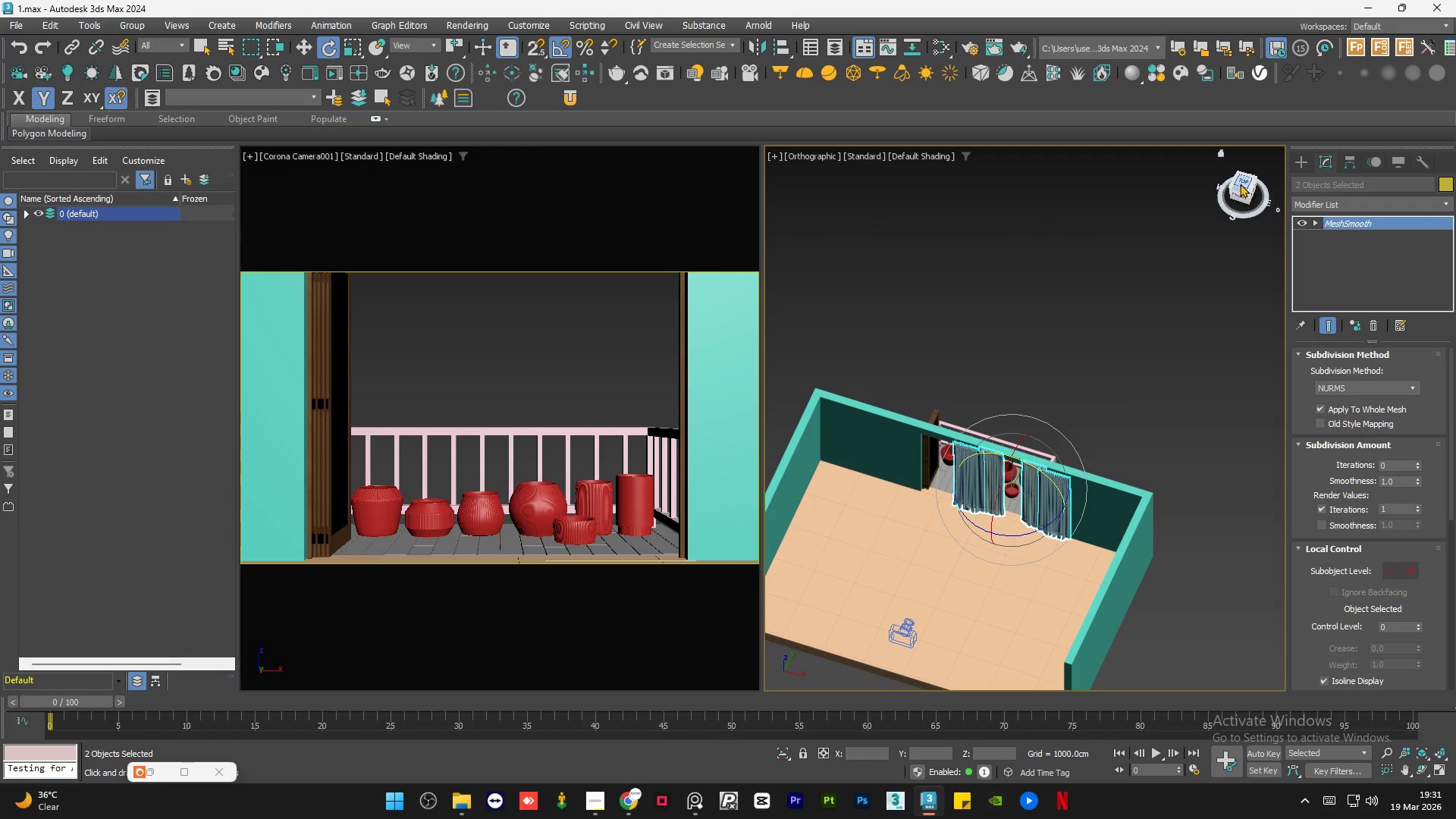 
scroll: coordinate [997, 529], scroll_direction: down, amount: 3.0
 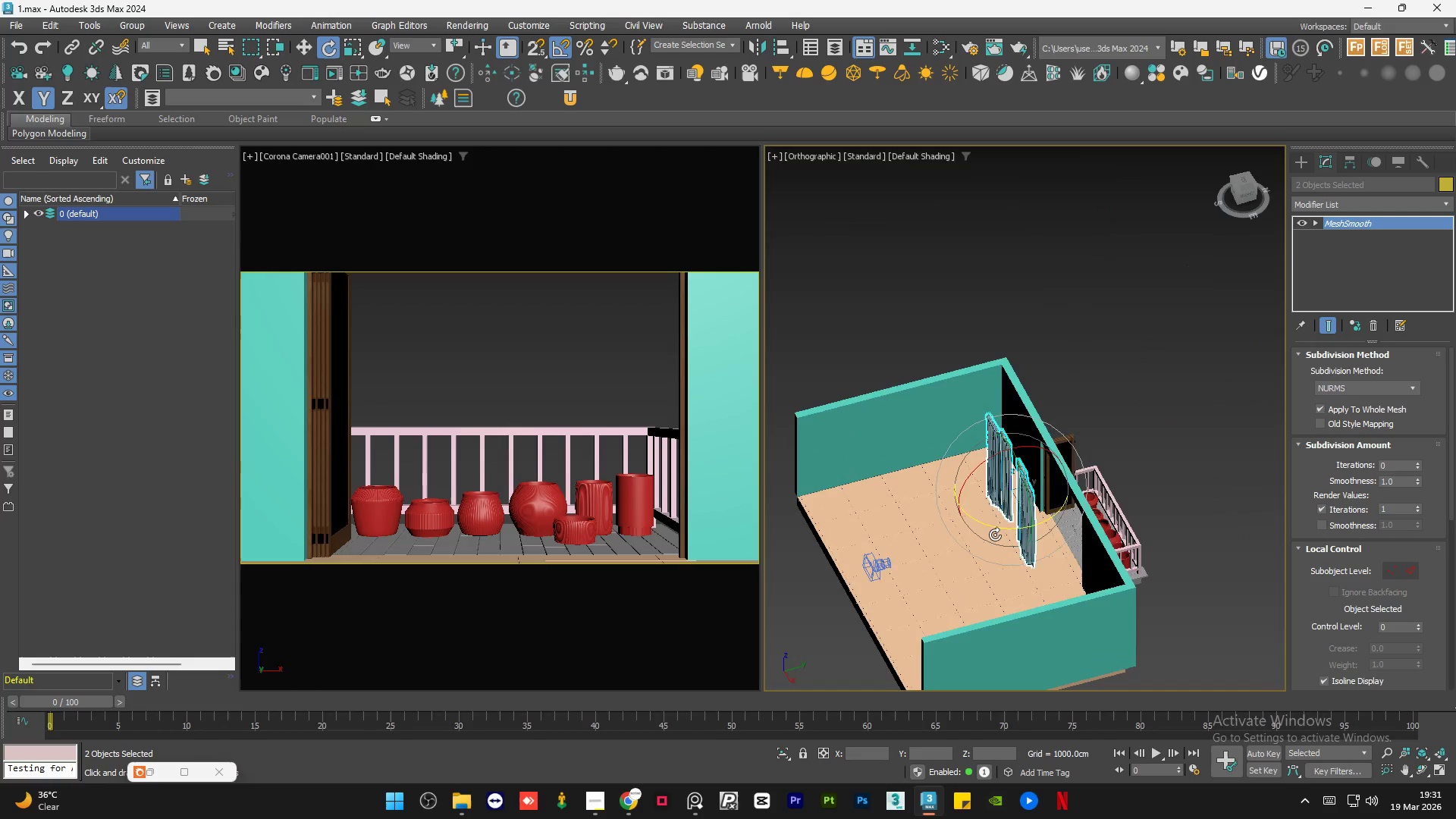 
left_click([1240, 183])
 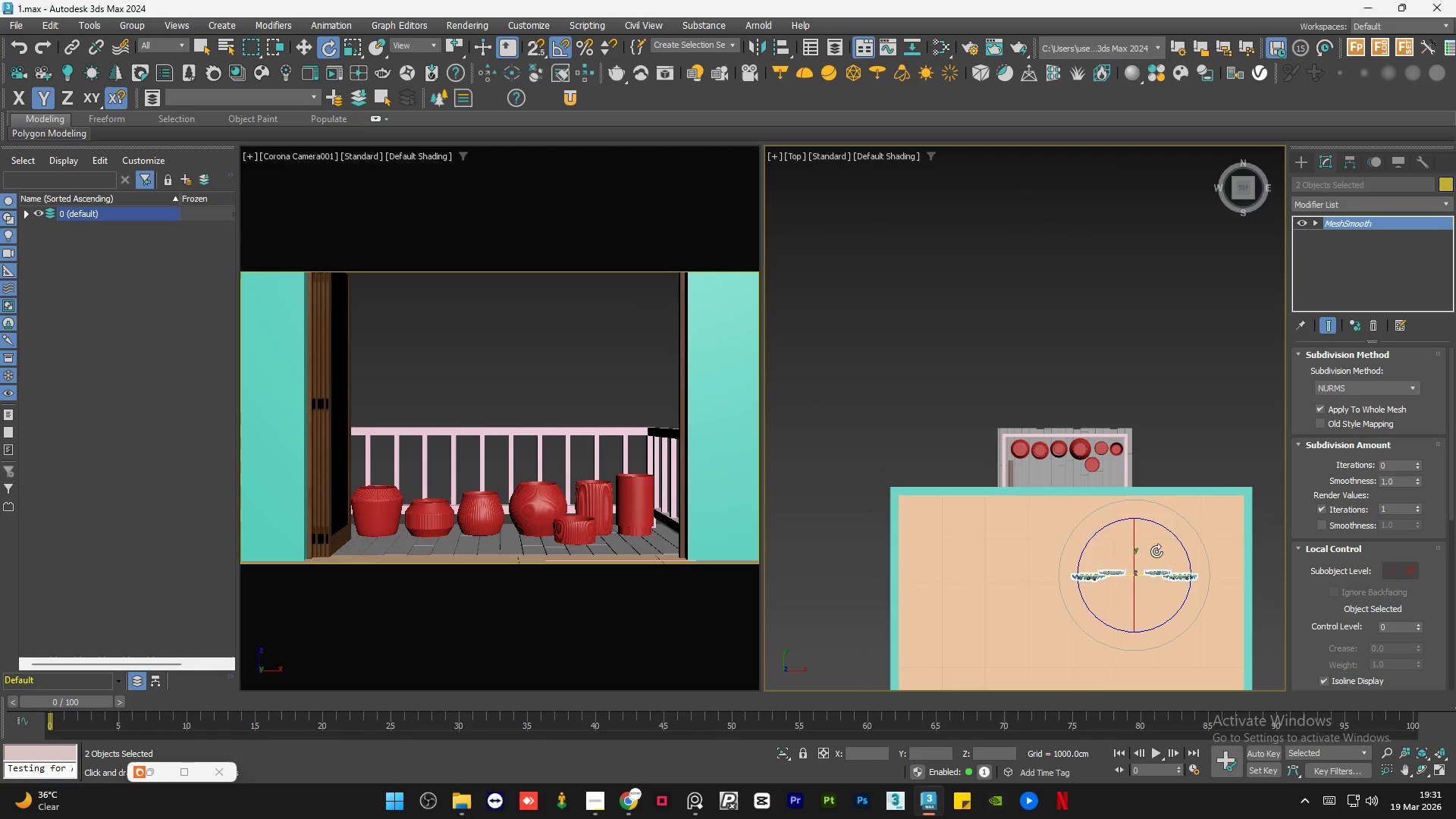 
scroll: coordinate [1157, 587], scroll_direction: up, amount: 2.0
 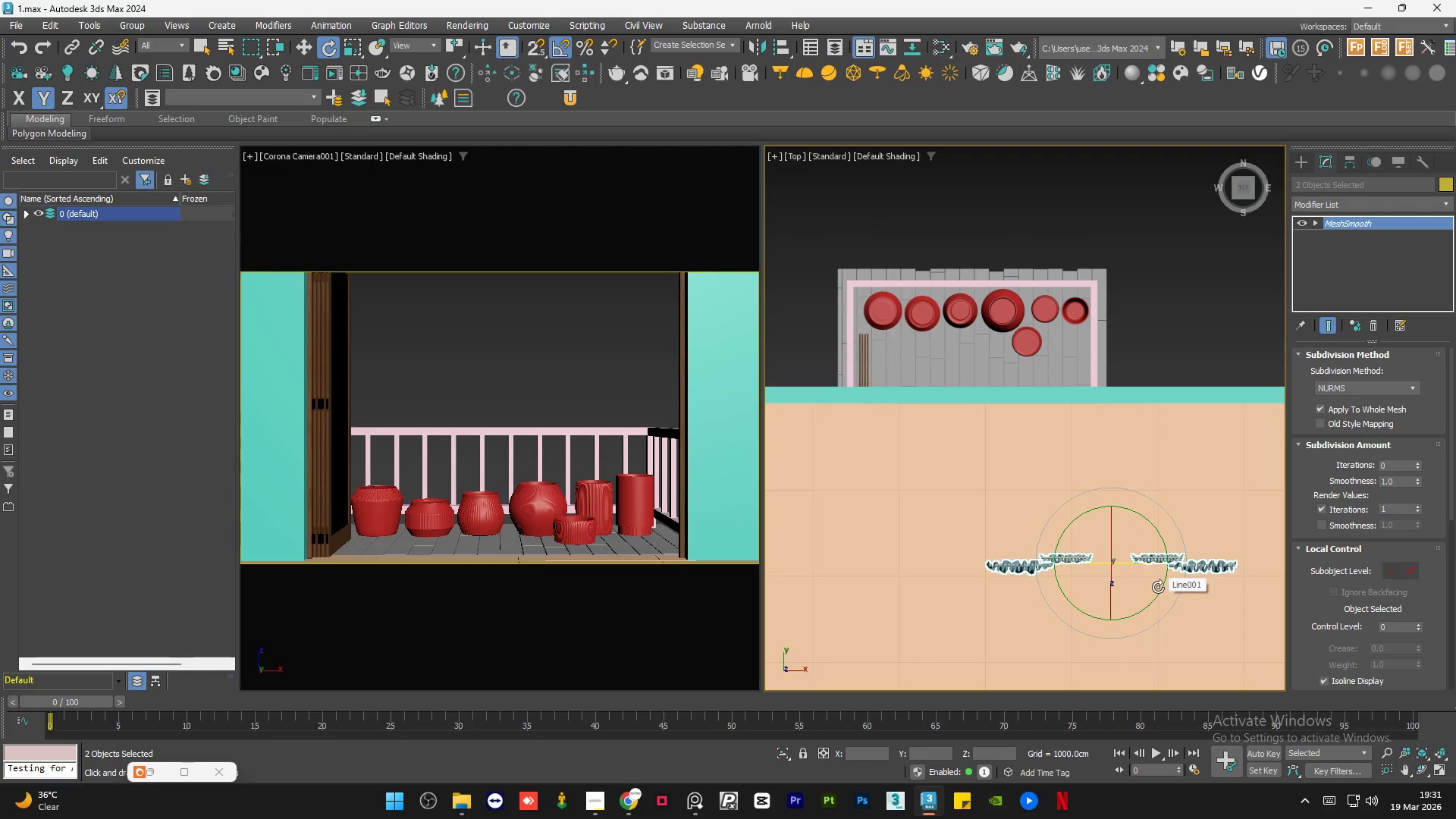 
key(W)
 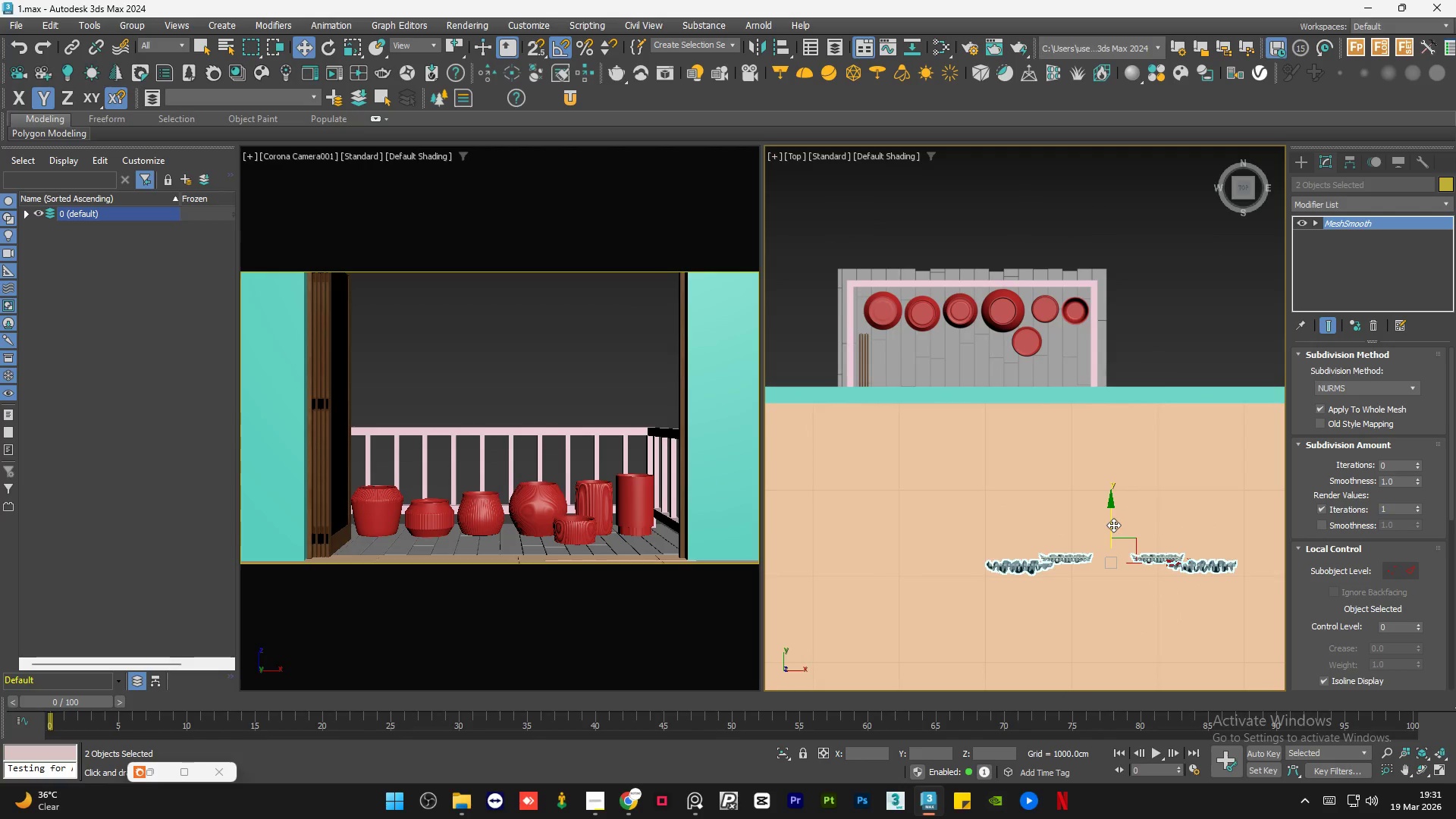 
left_click_drag(start_coordinate=[1113, 525], to_coordinate=[1100, 375])
 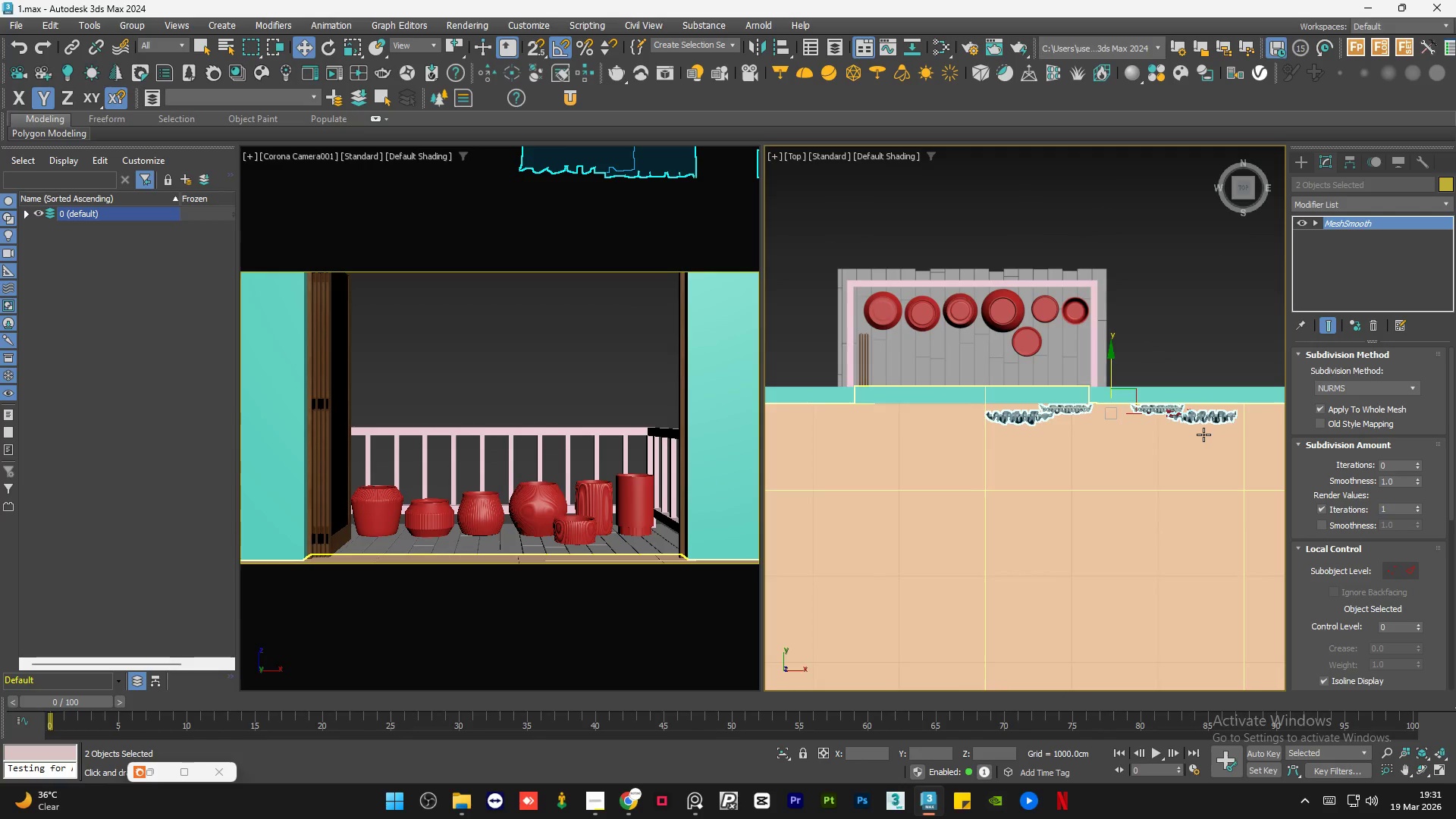 
scroll: coordinate [1145, 388], scroll_direction: up, amount: 4.0
 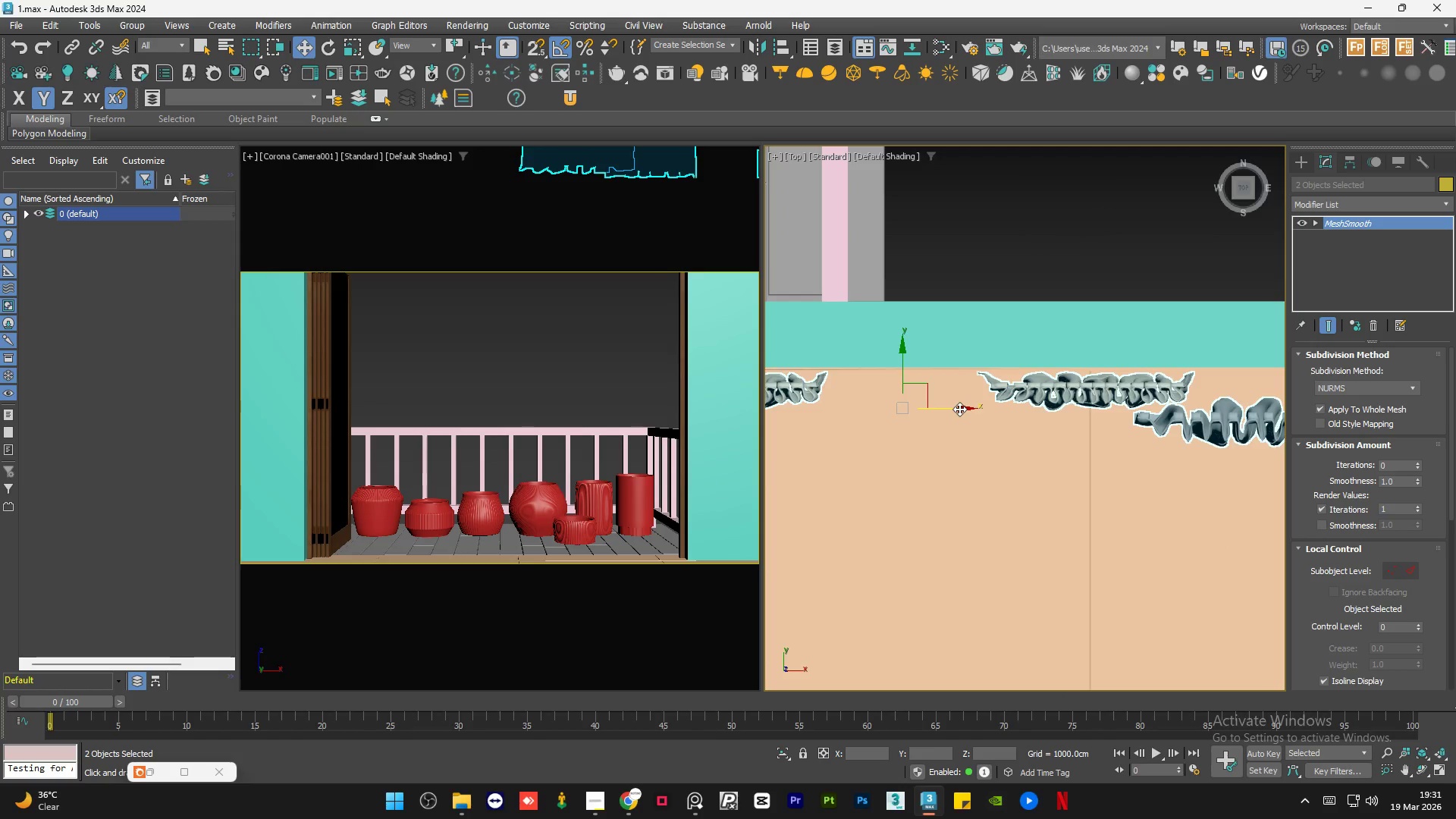 
left_click_drag(start_coordinate=[959, 409], to_coordinate=[782, 388])
 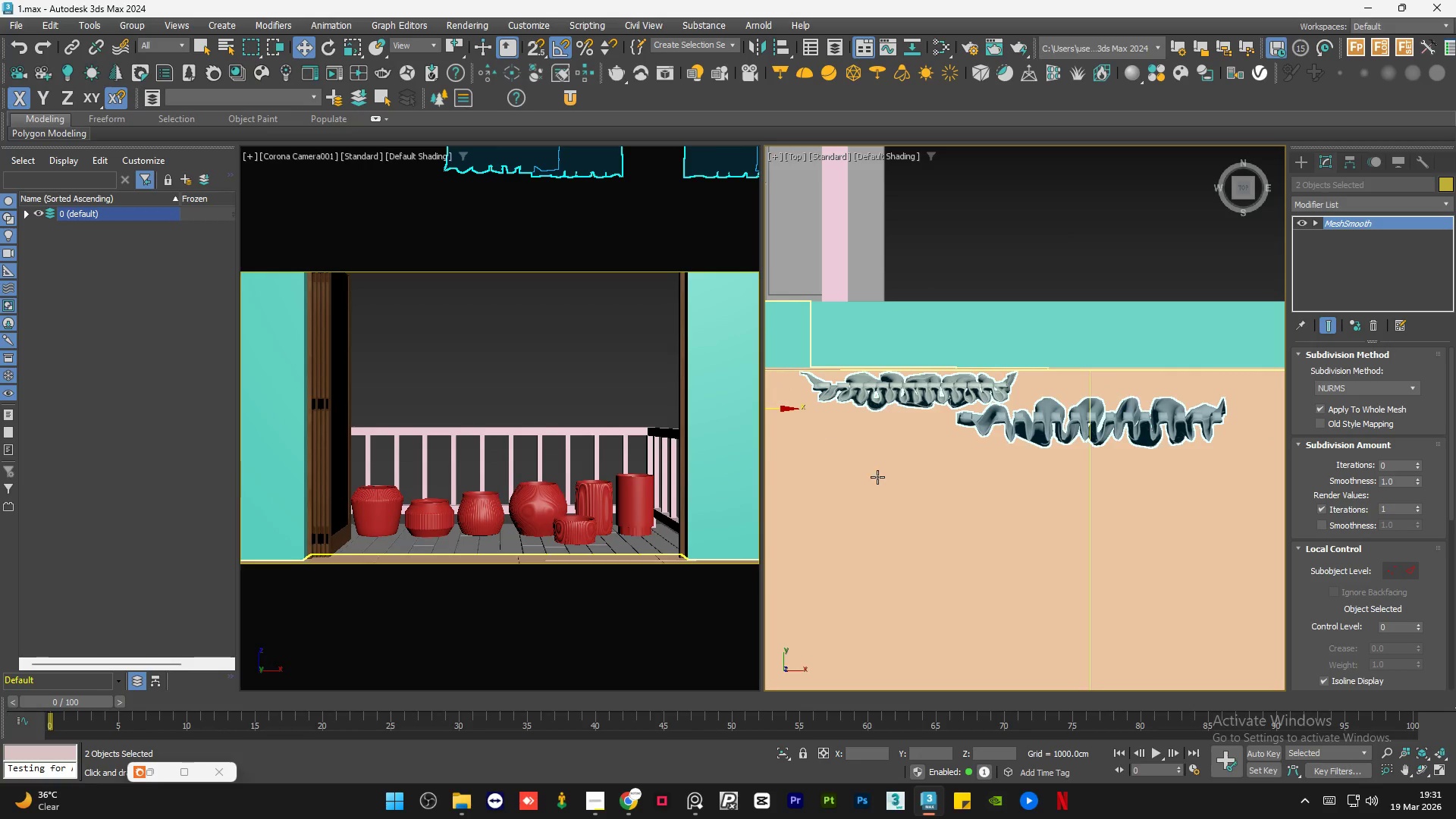 
hold_key(key=AltLeft, duration=1.12)
 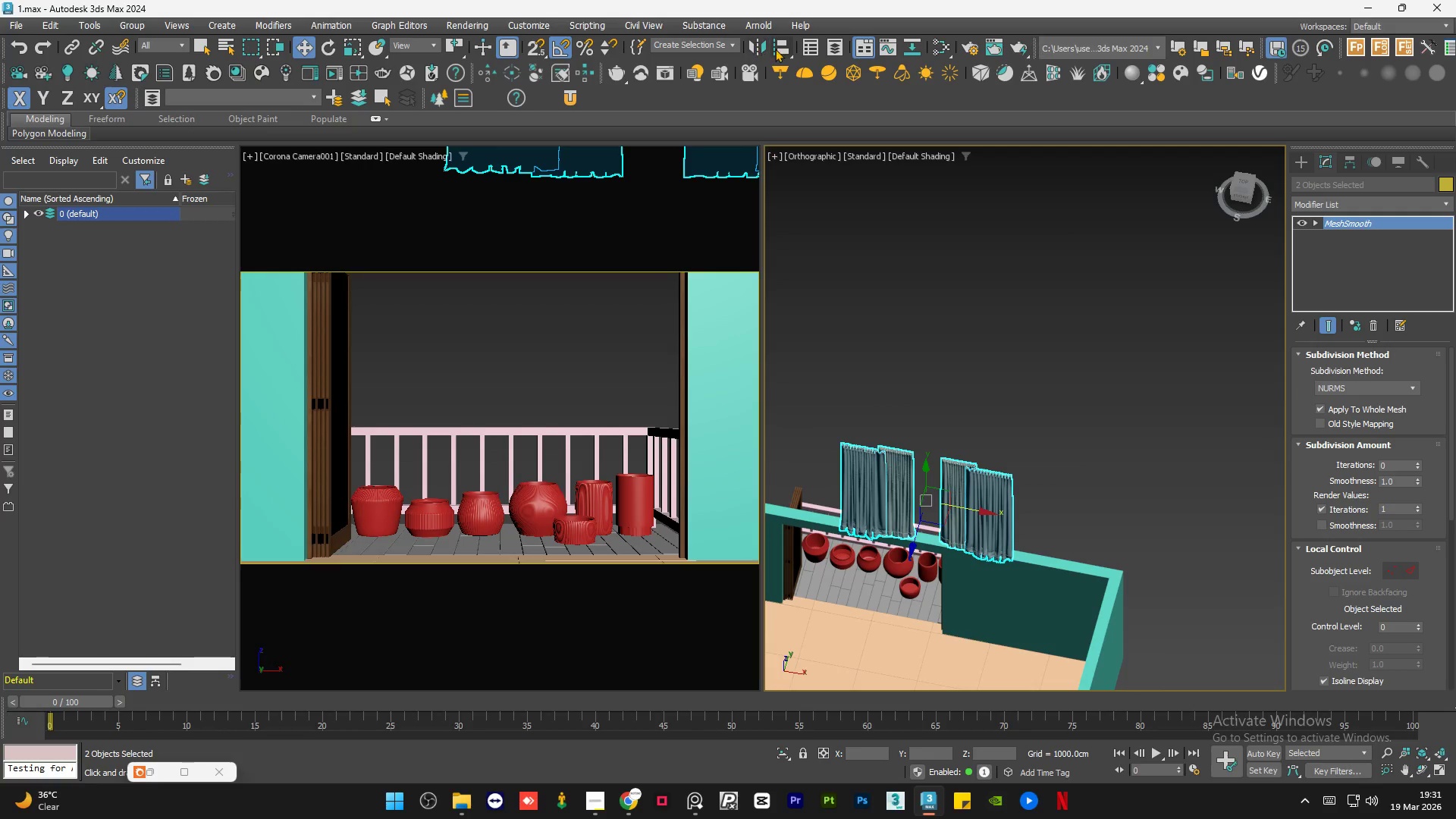 
scroll: coordinate [987, 527], scroll_direction: down, amount: 5.0
 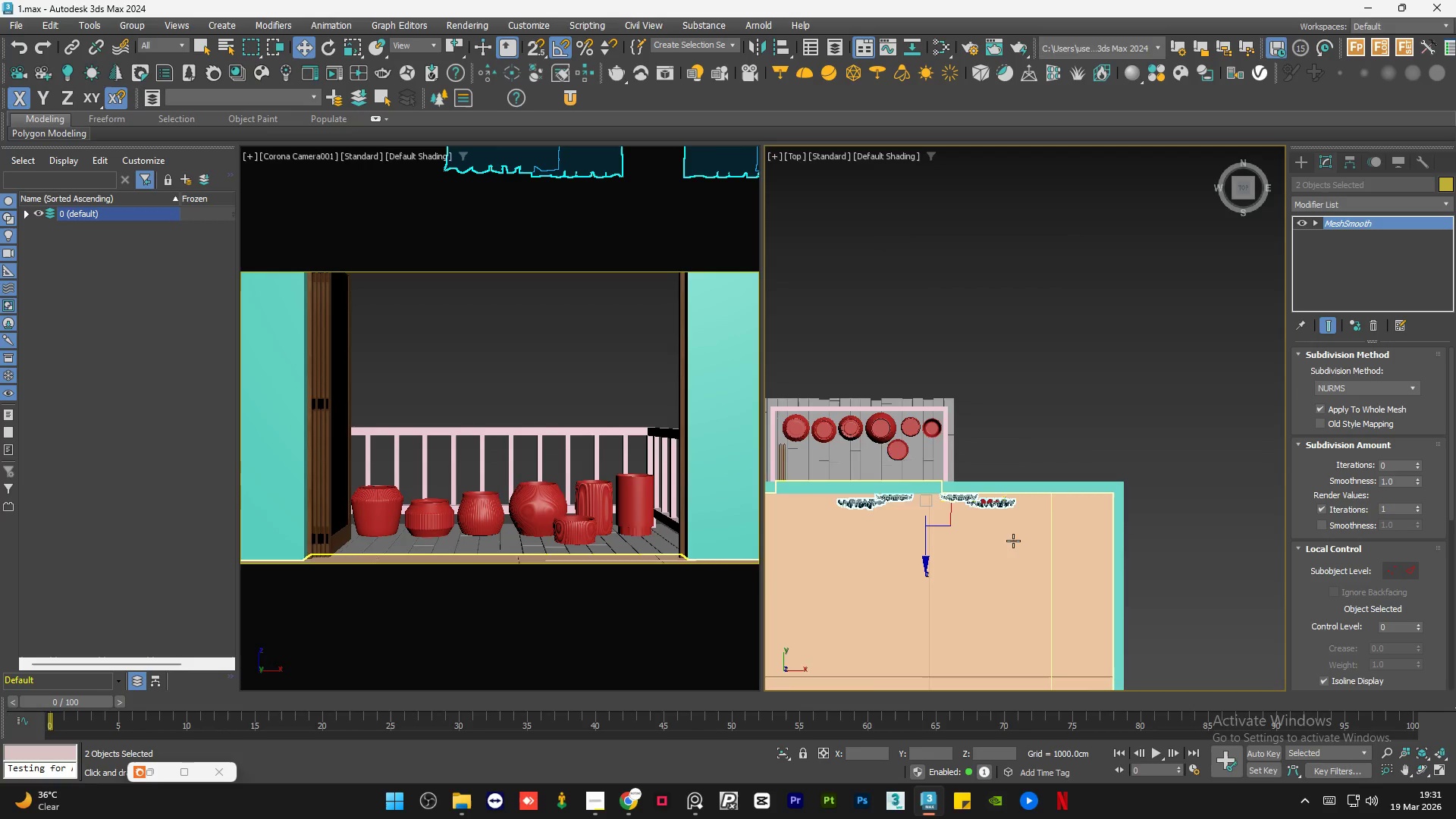 
left_click([779, 47])
 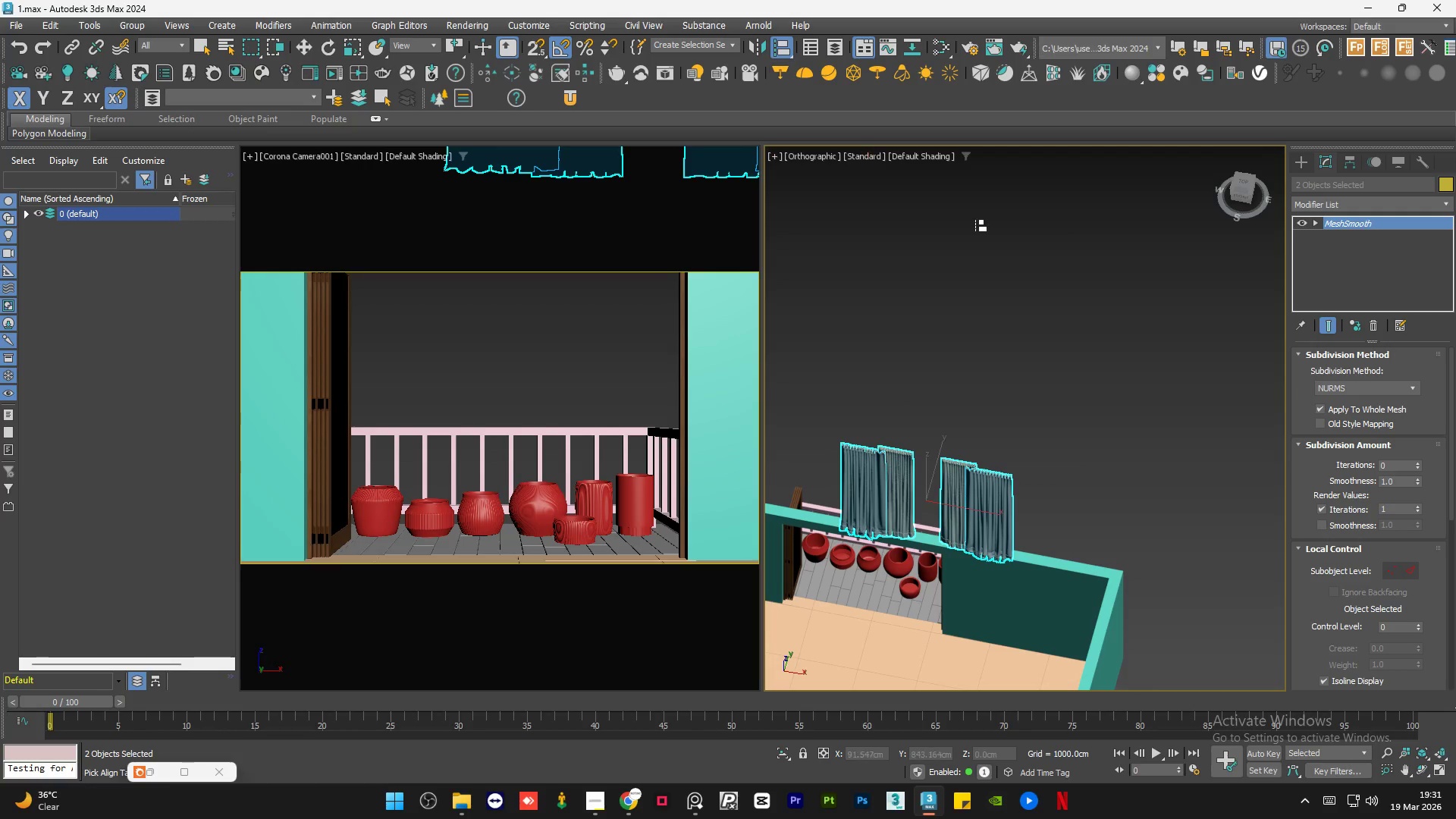 
scroll: coordinate [993, 250], scroll_direction: down, amount: 3.0
 